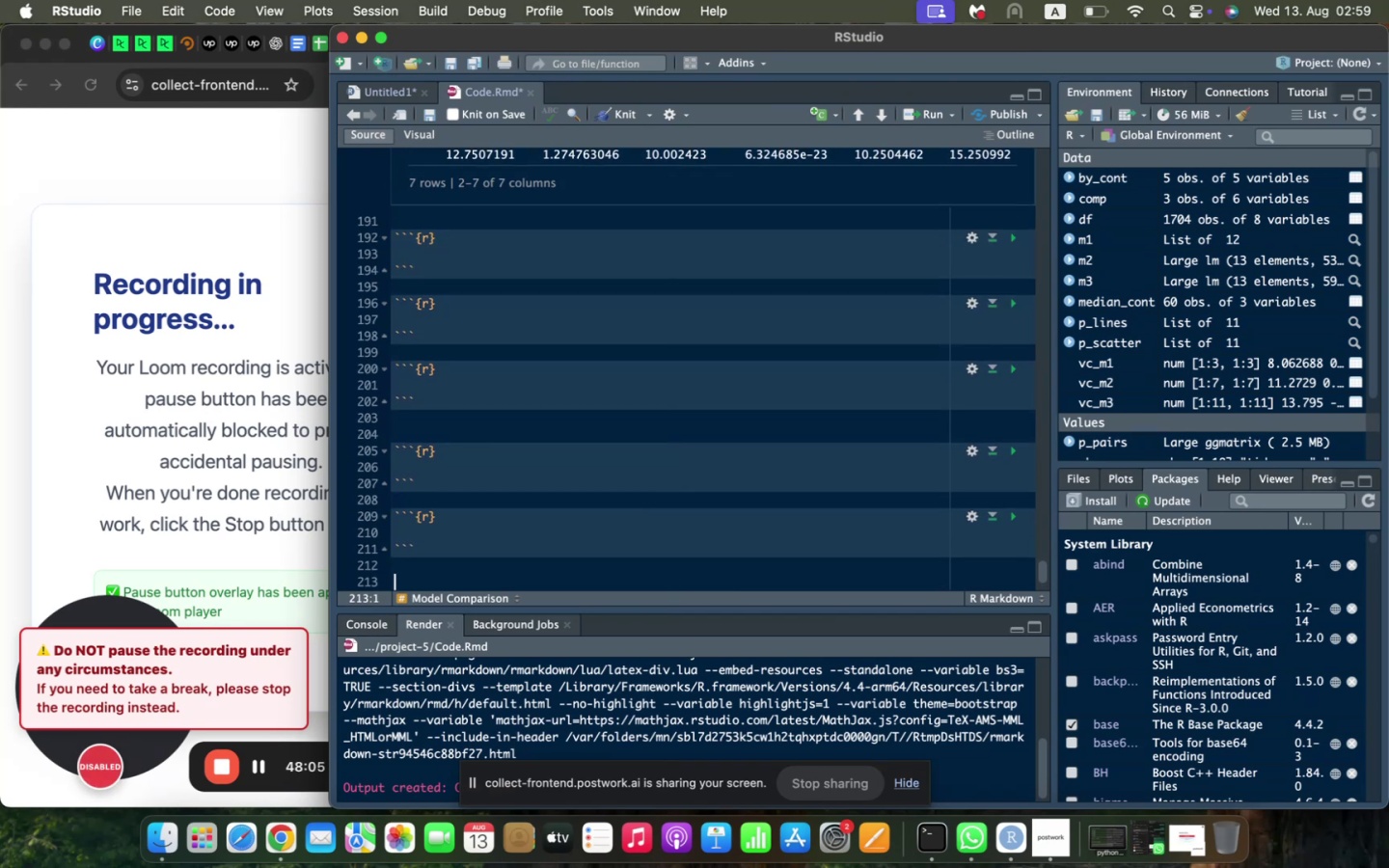 
key(Meta+CommandLeft)
 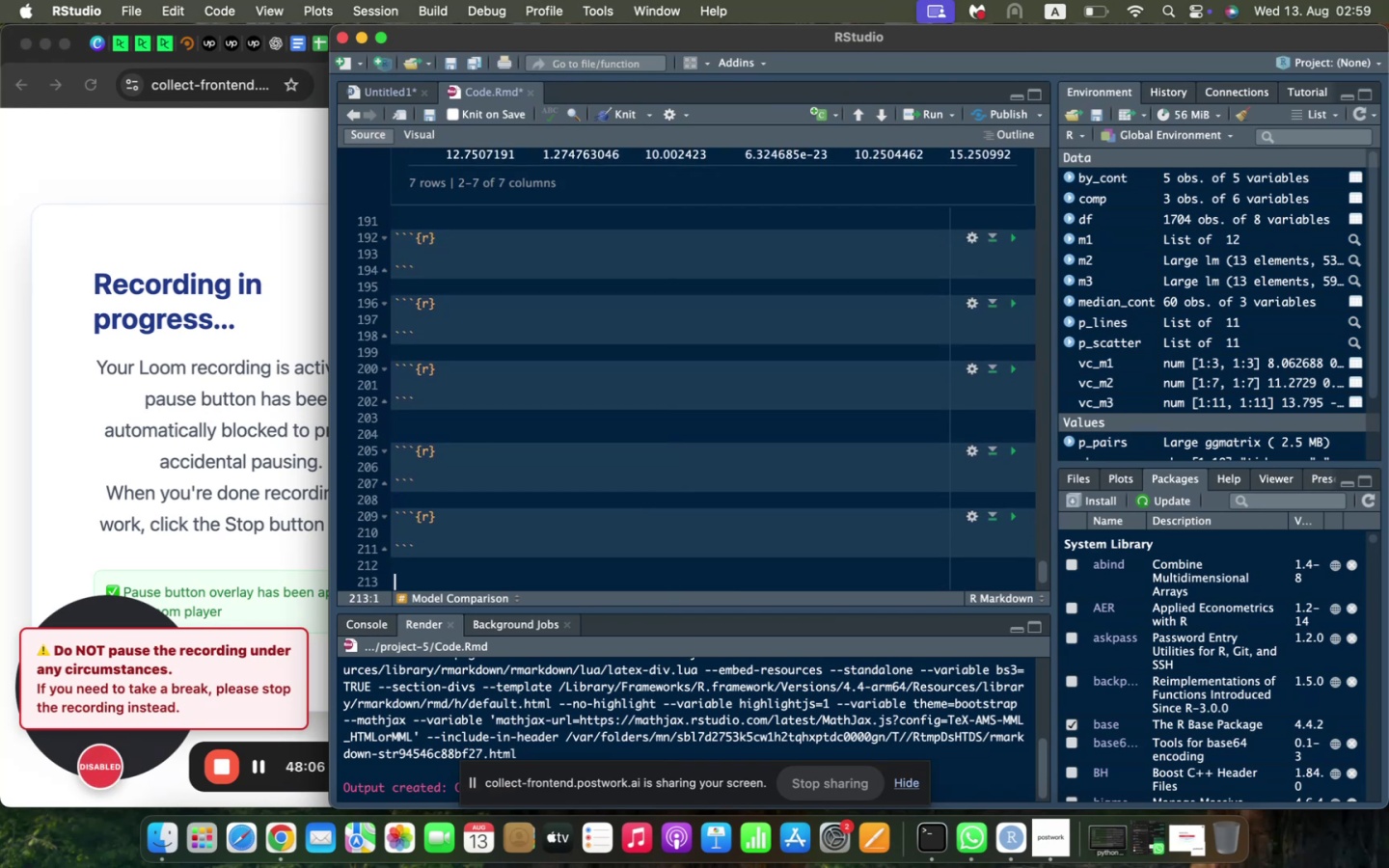 
key(Meta+V)
 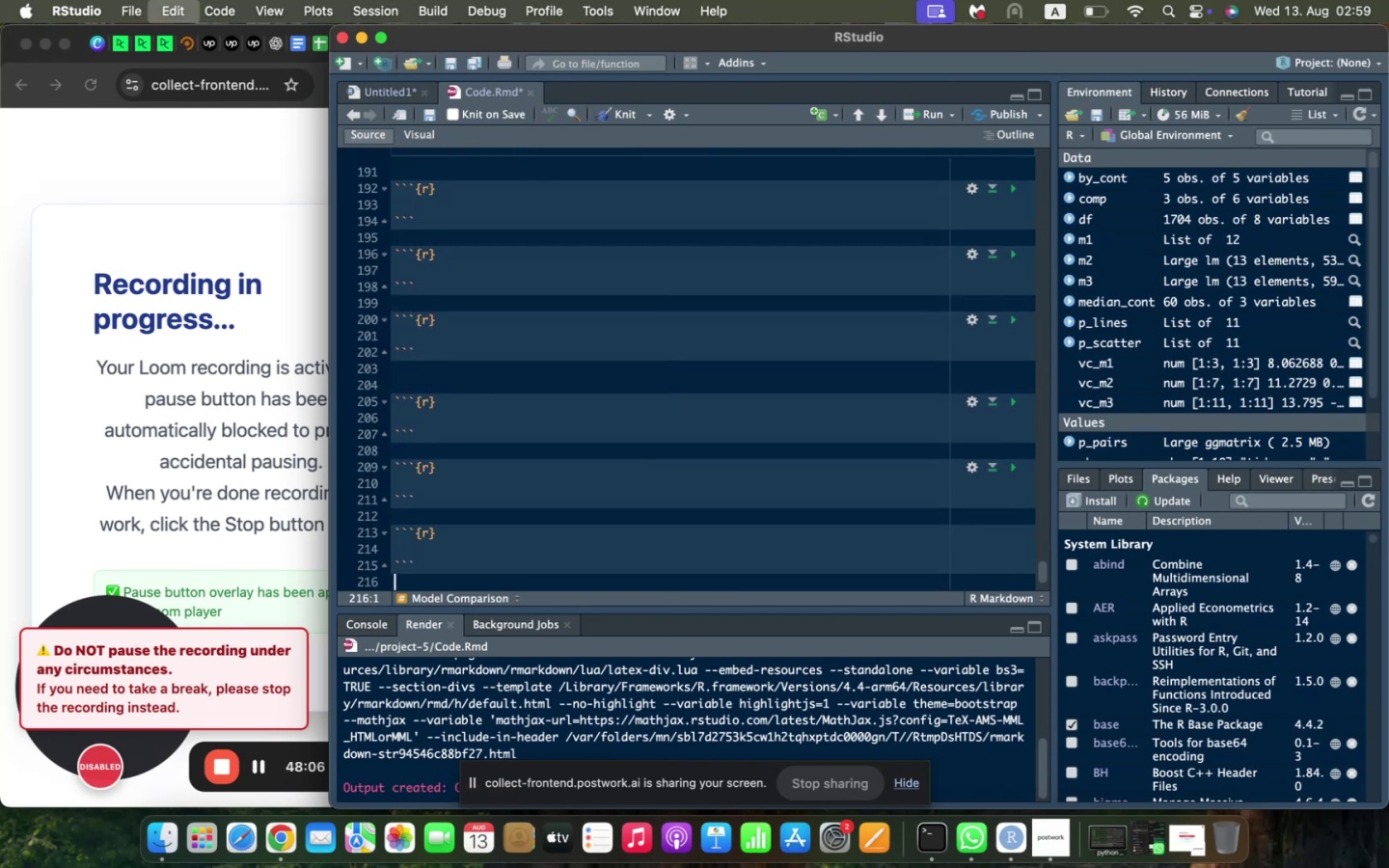 
key(Enter)
 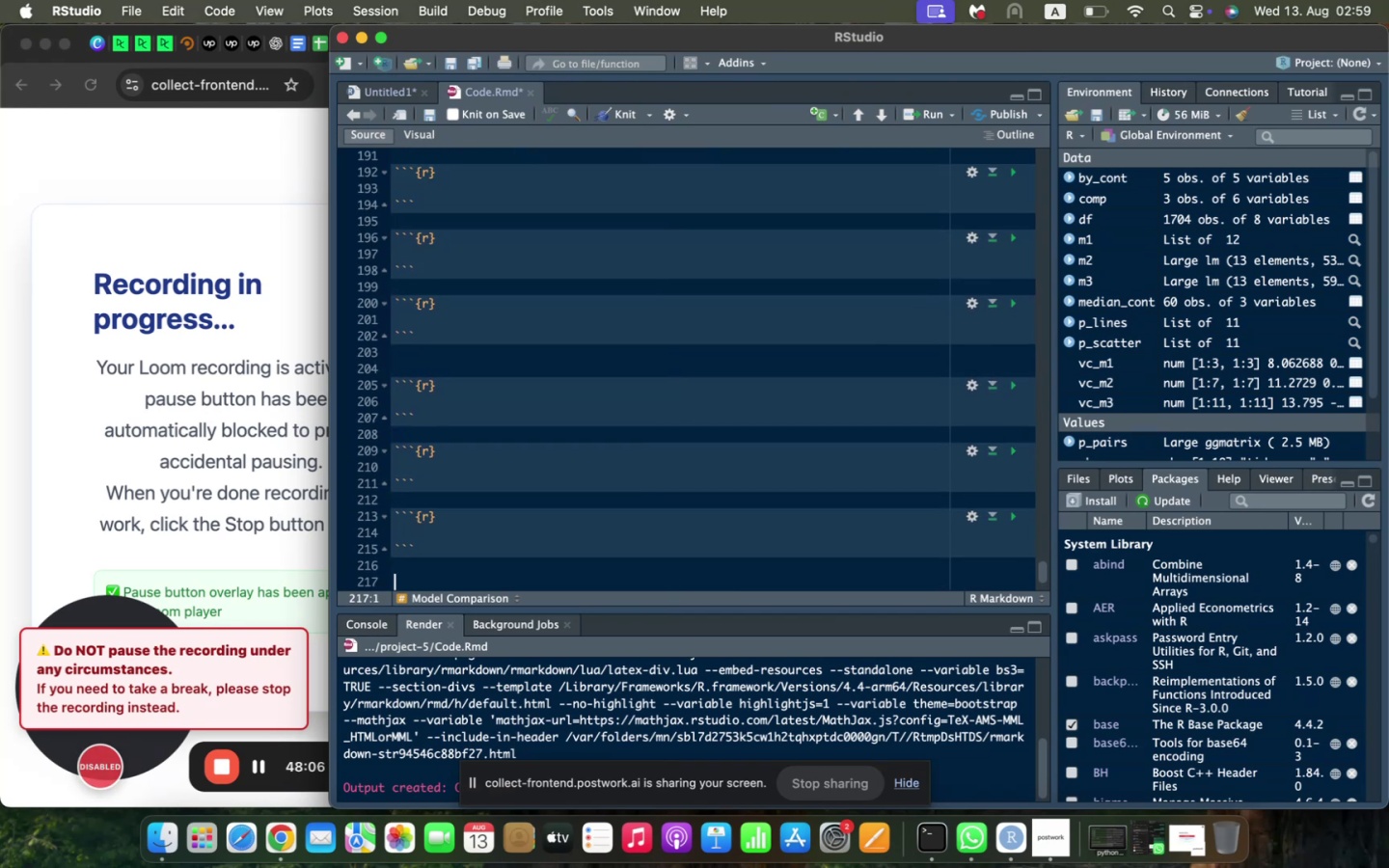 
key(Meta+CommandLeft)
 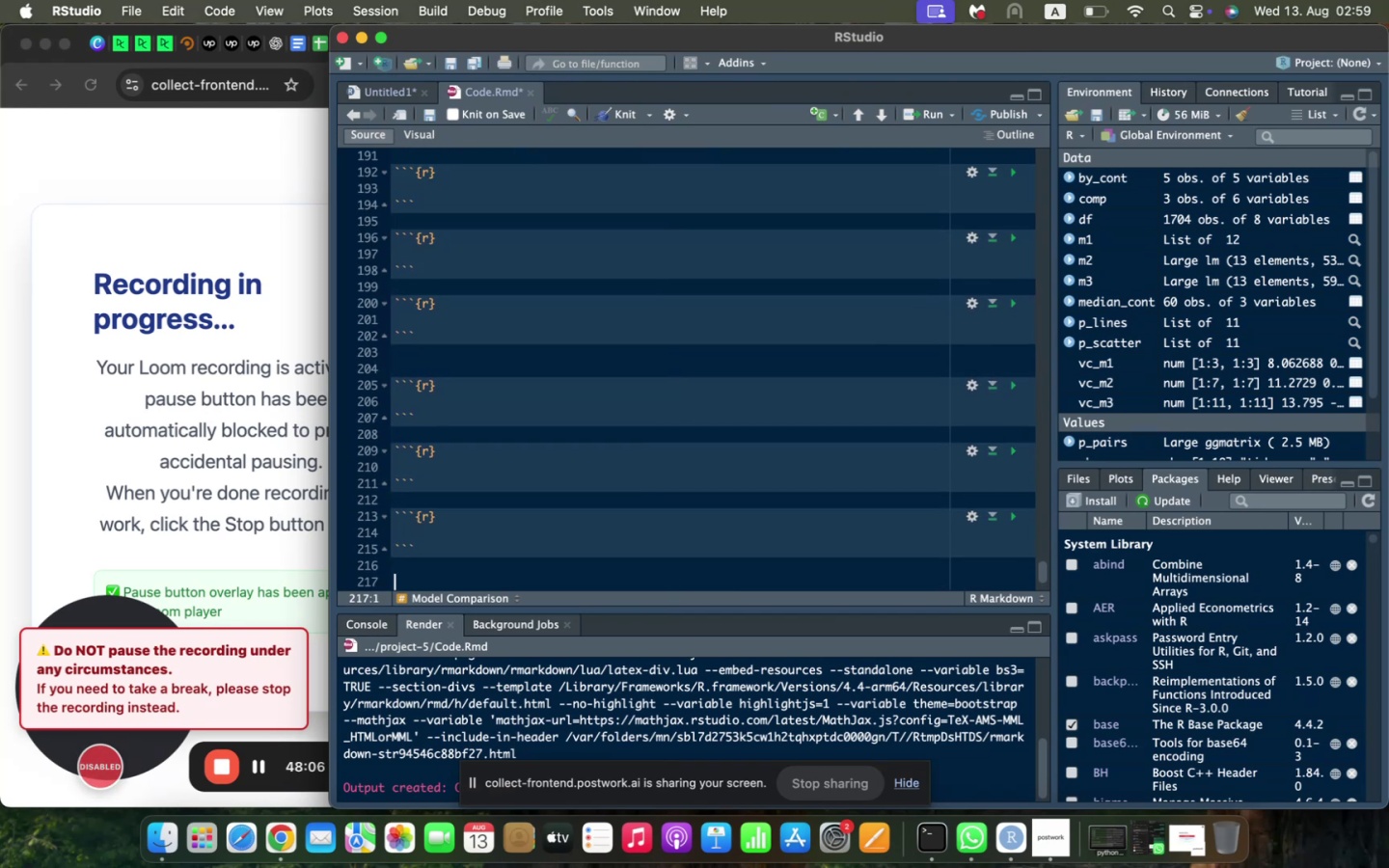 
key(Meta+V)
 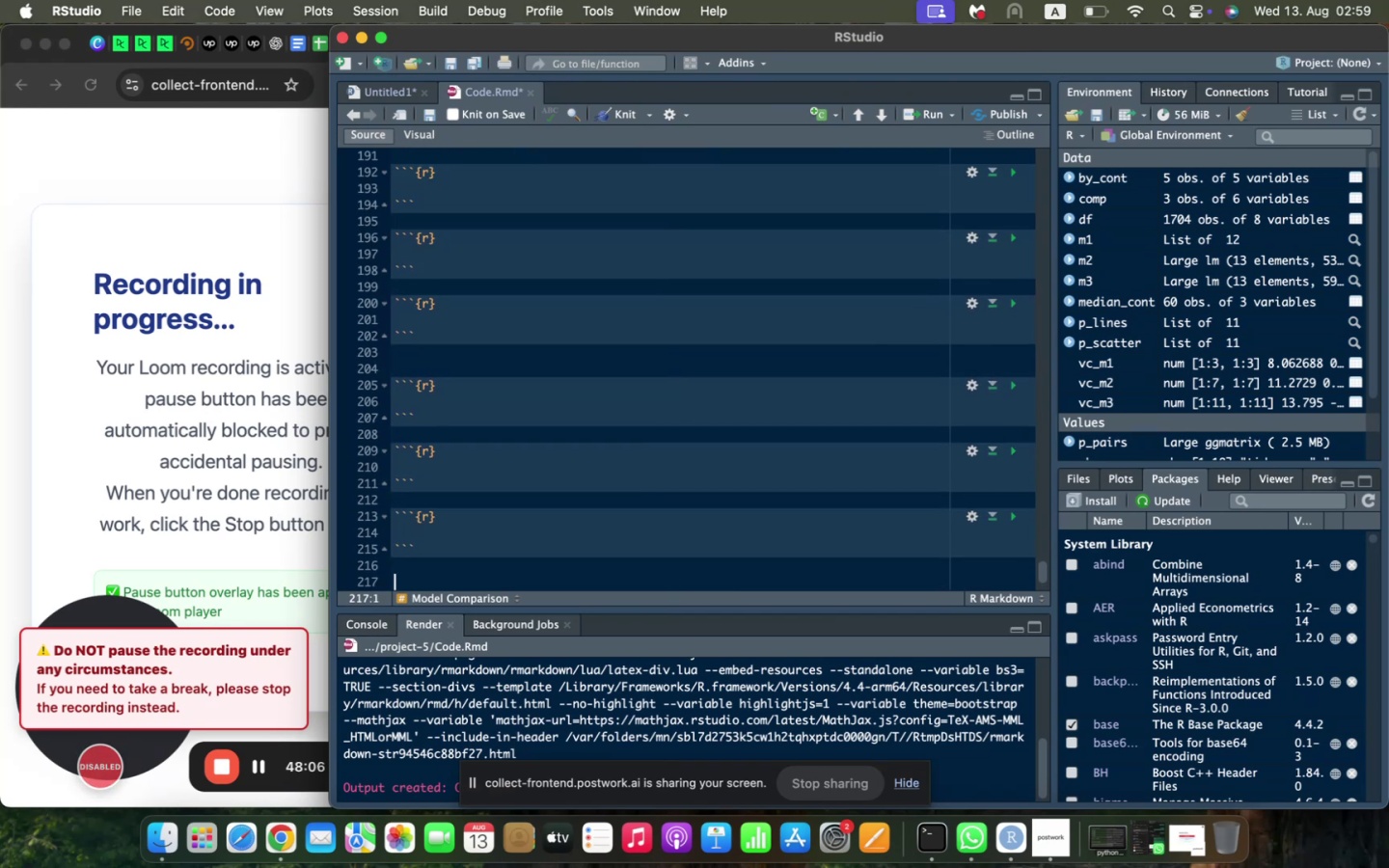 
key(Enter)
 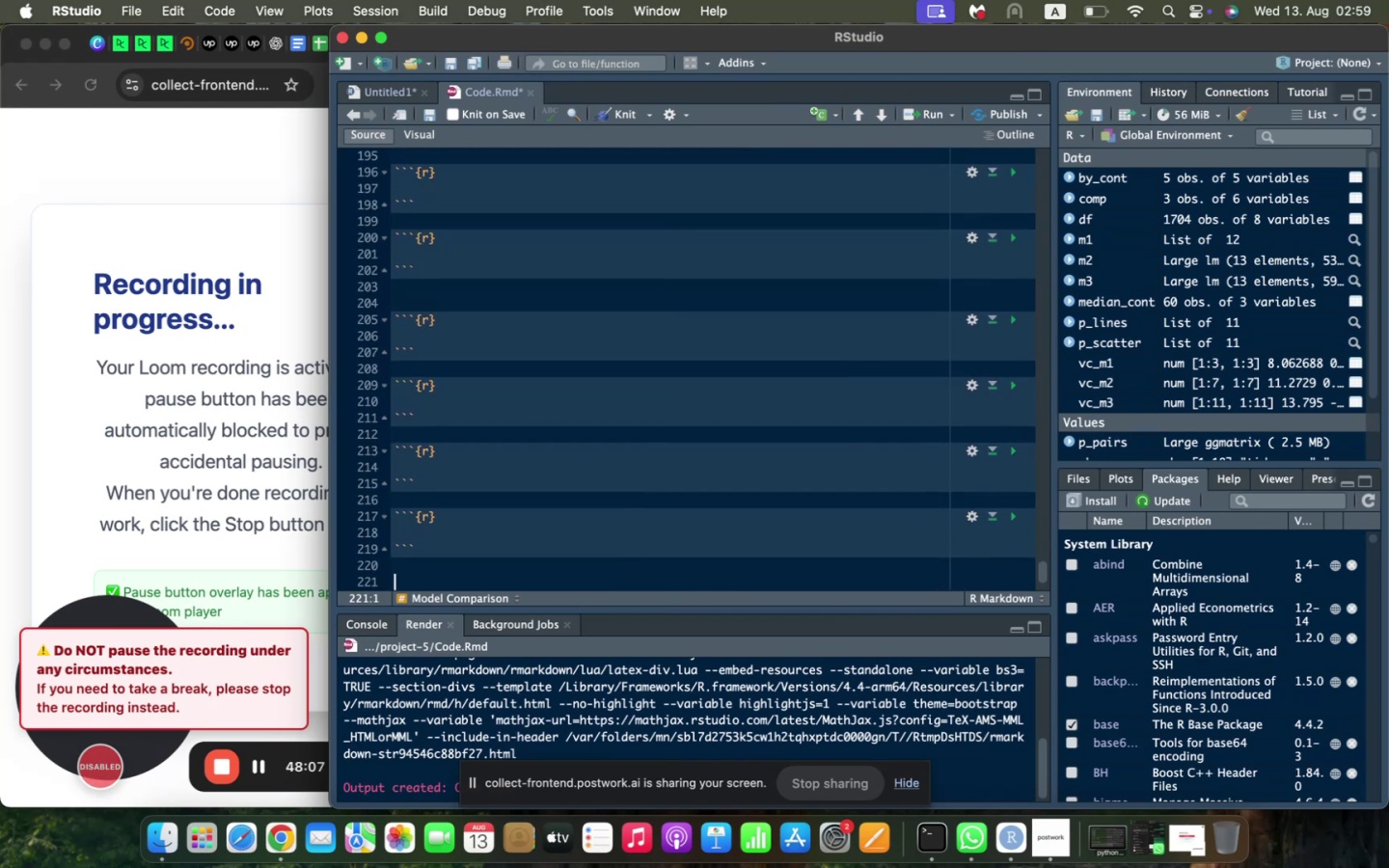 
key(Meta+CommandLeft)
 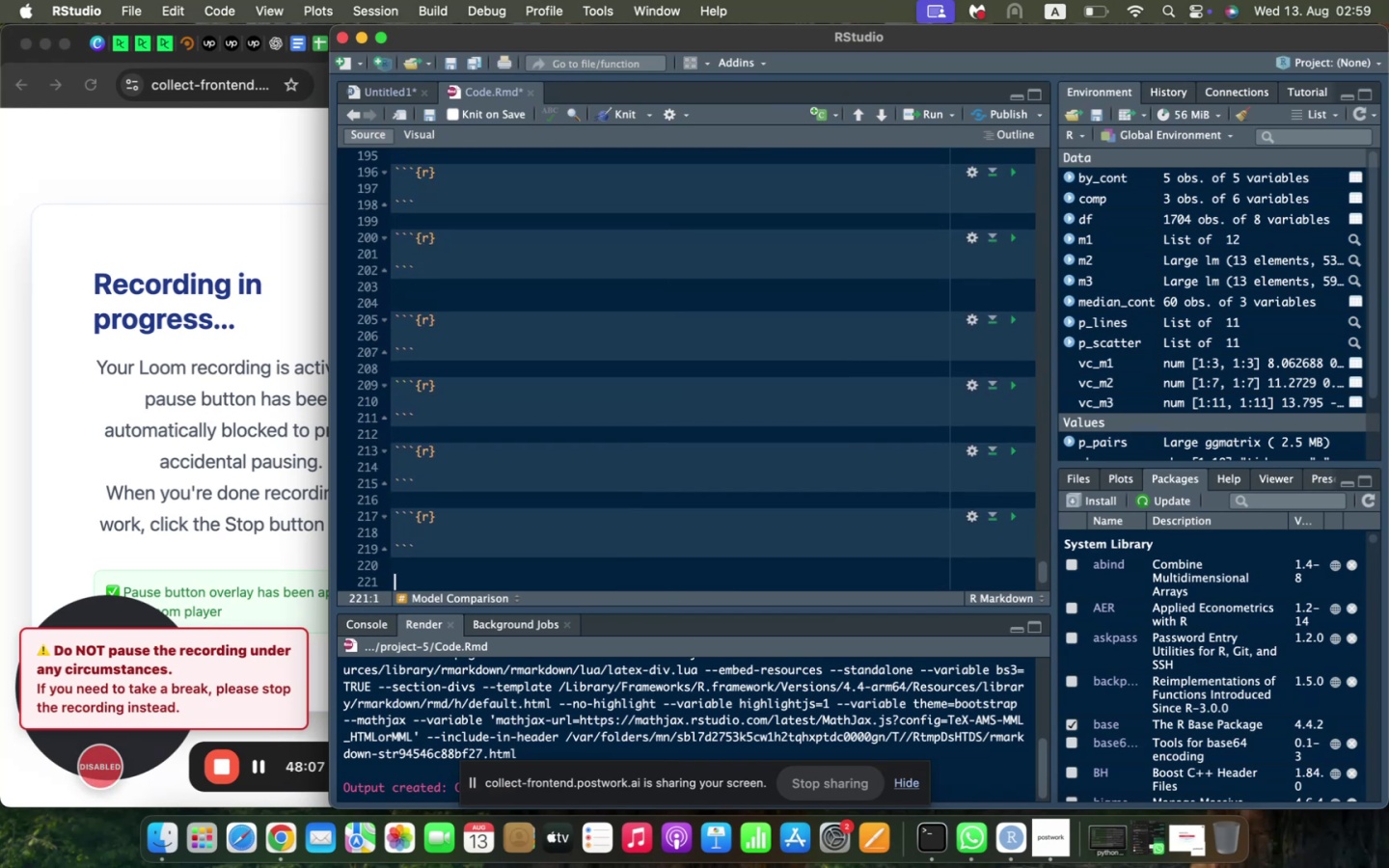 
key(Meta+V)
 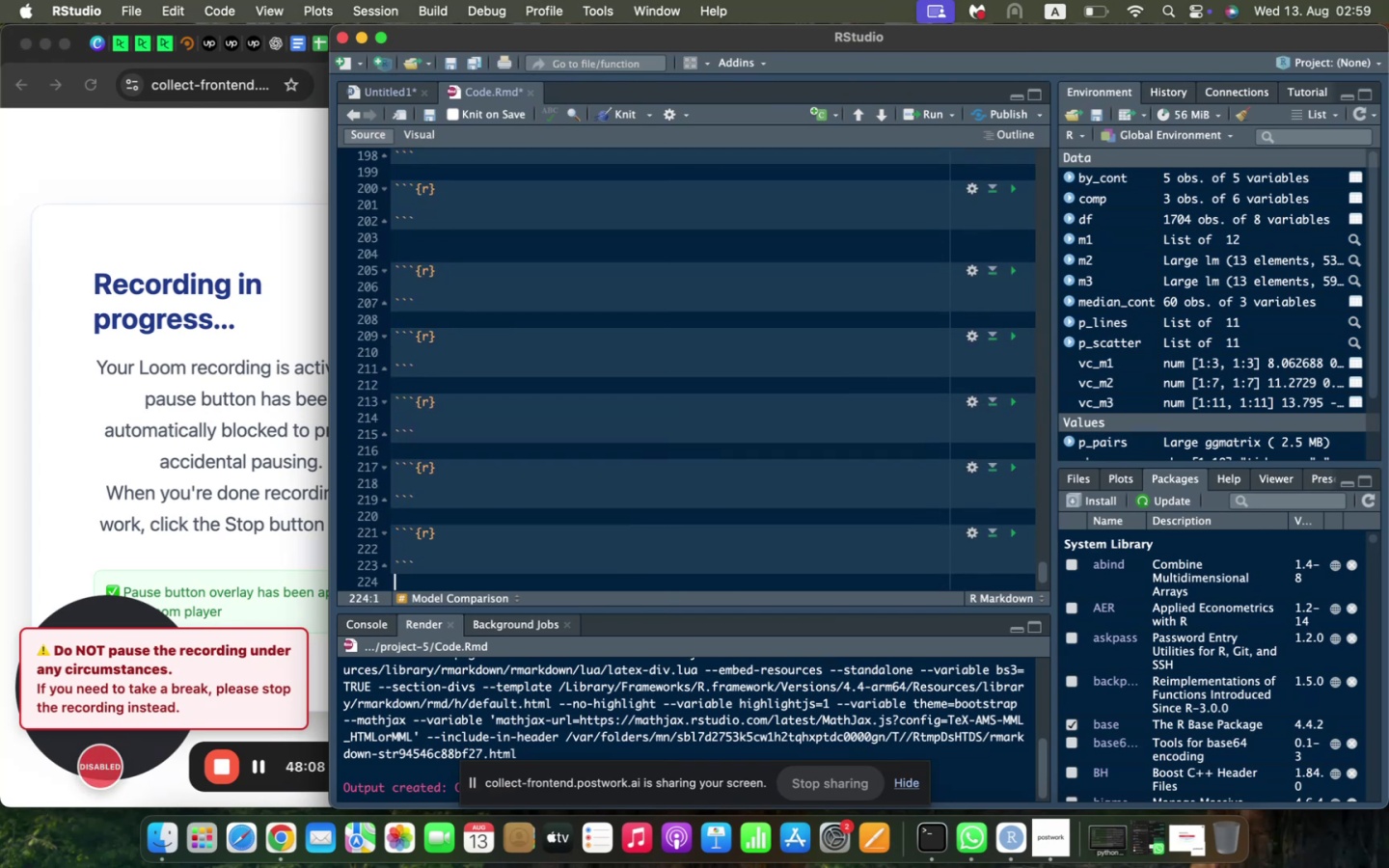 
scroll: coordinate [509, 394], scroll_direction: up, amount: 4.0
 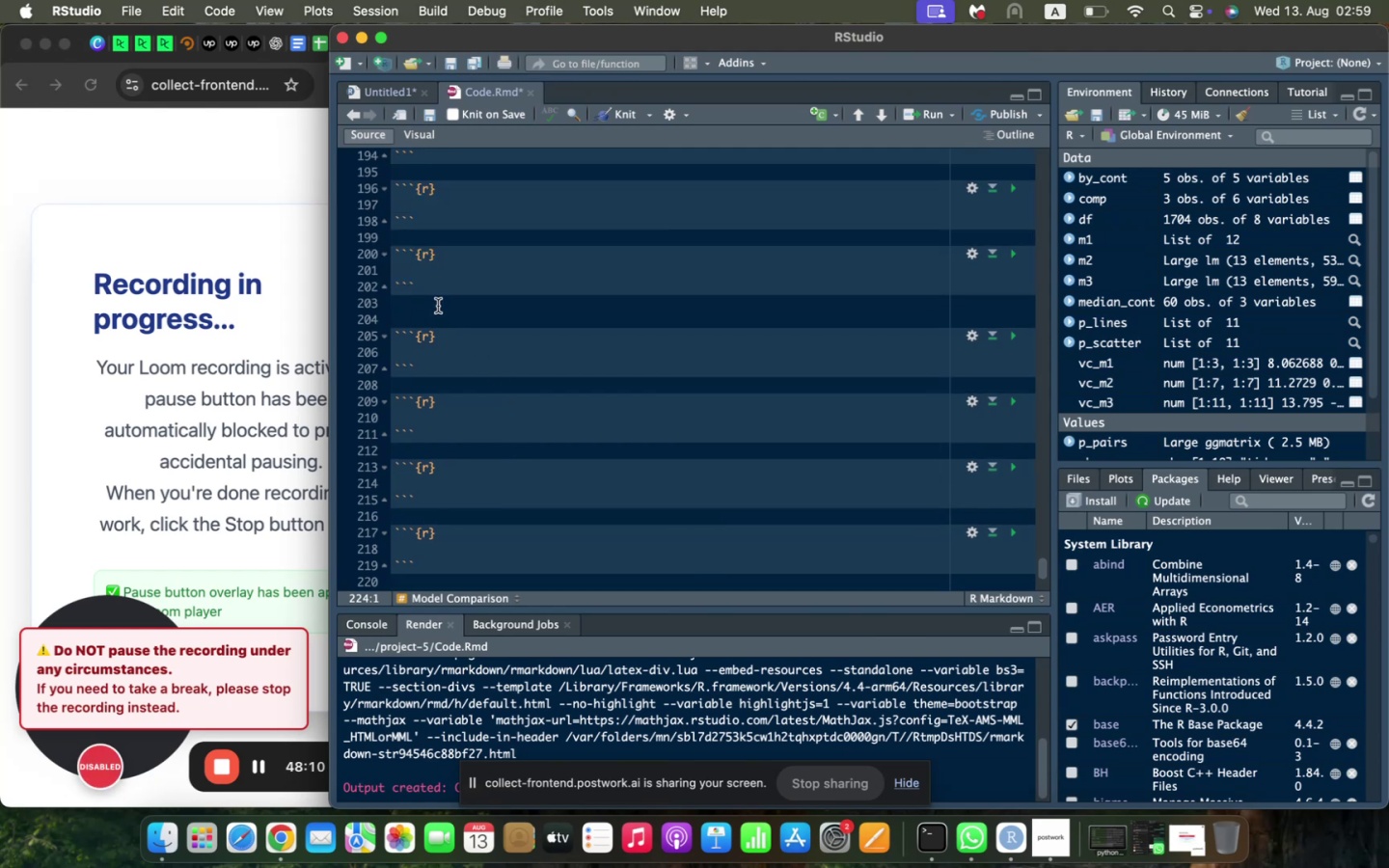 
left_click([438, 312])
 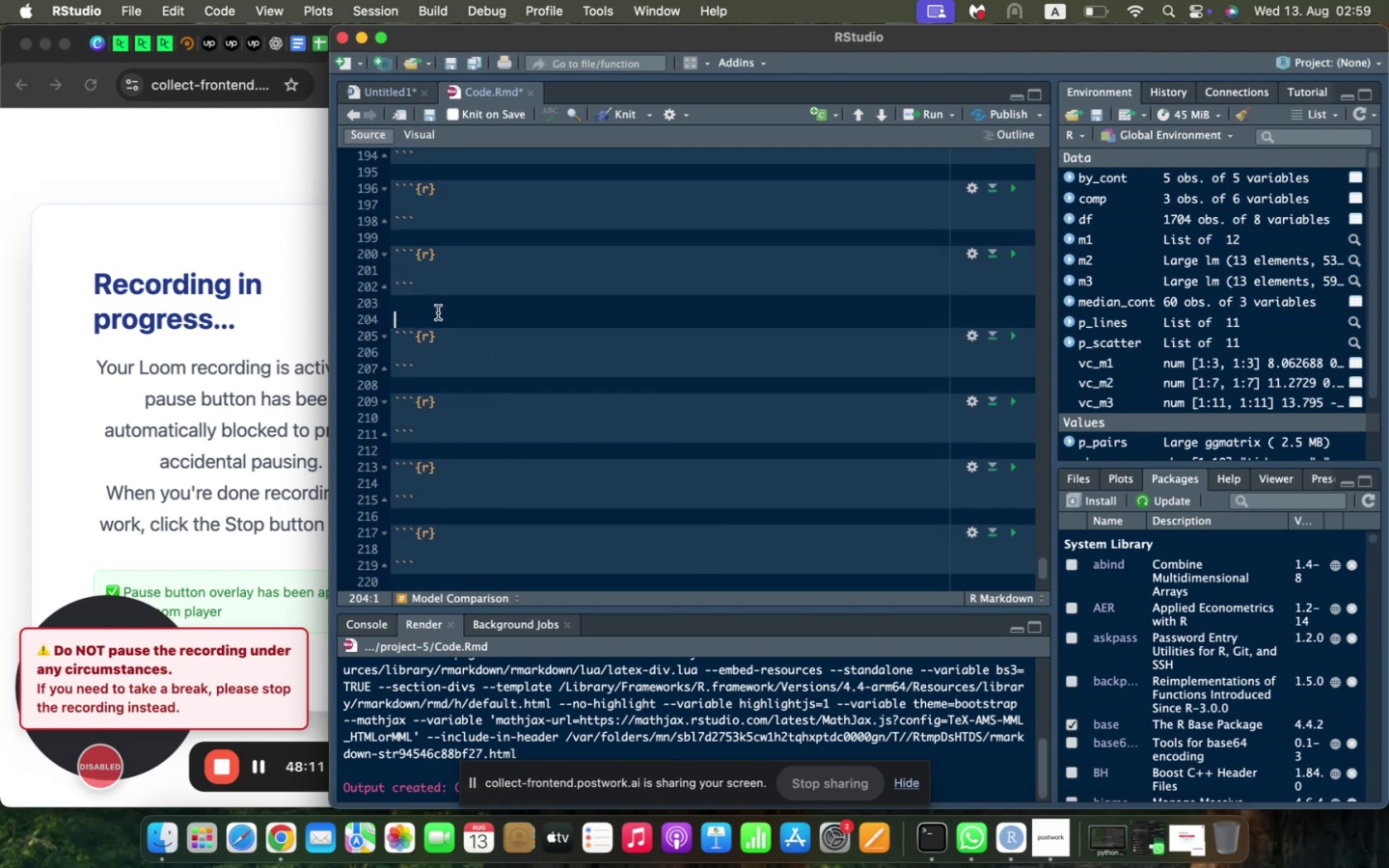 
key(Backspace)
 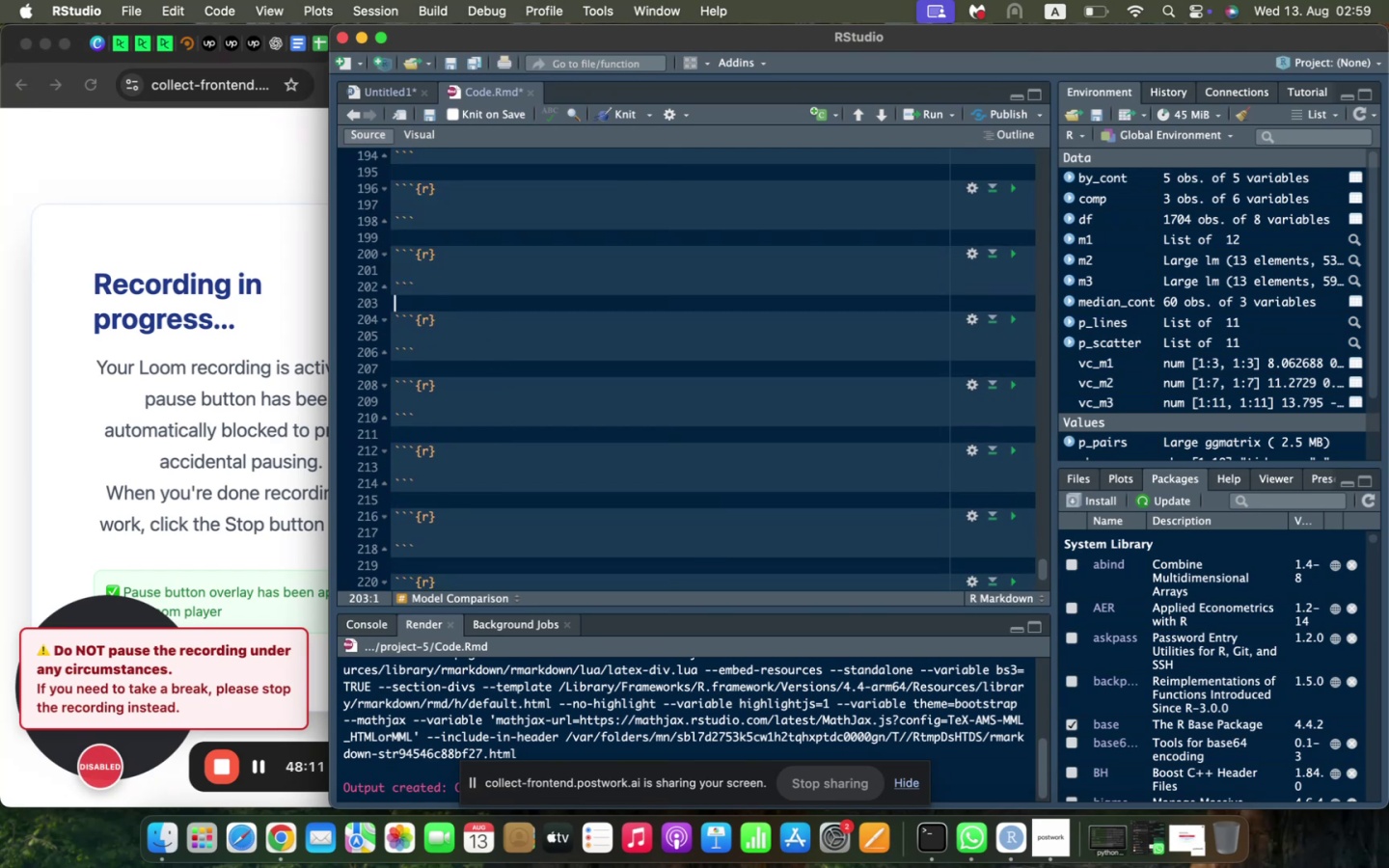 
scroll: coordinate [438, 312], scroll_direction: up, amount: 8.0
 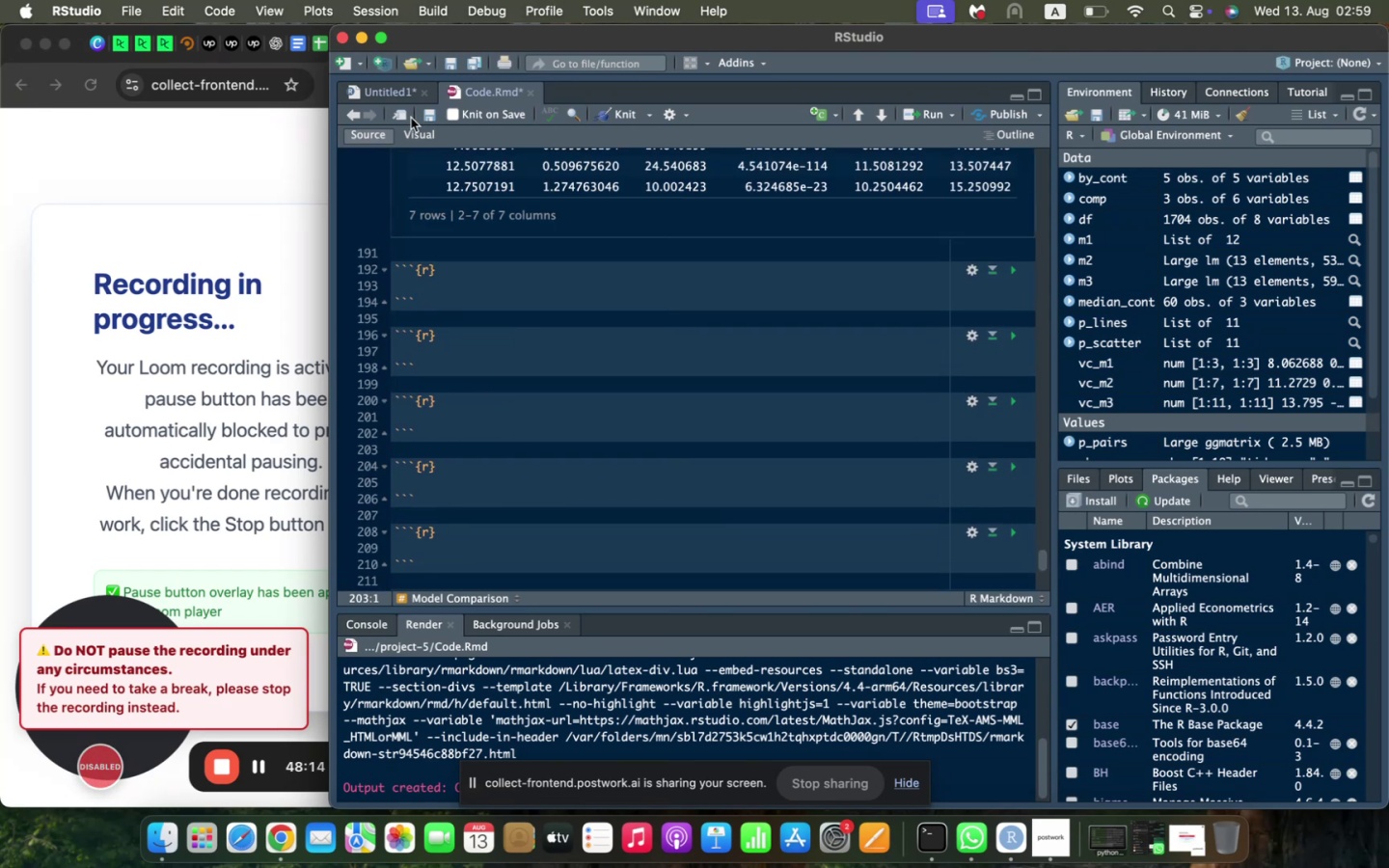 
left_click([402, 86])
 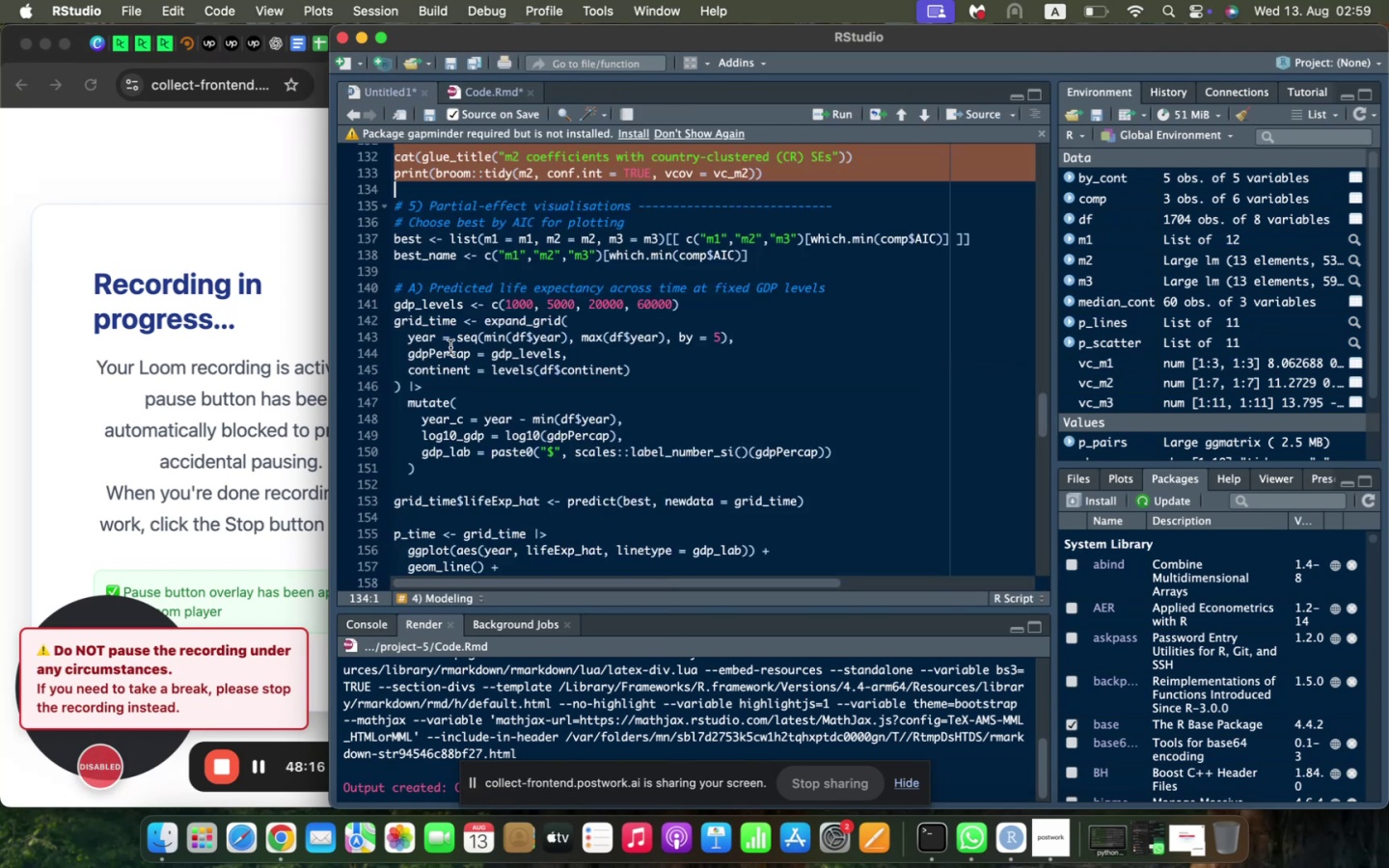 
left_click([451, 333])
 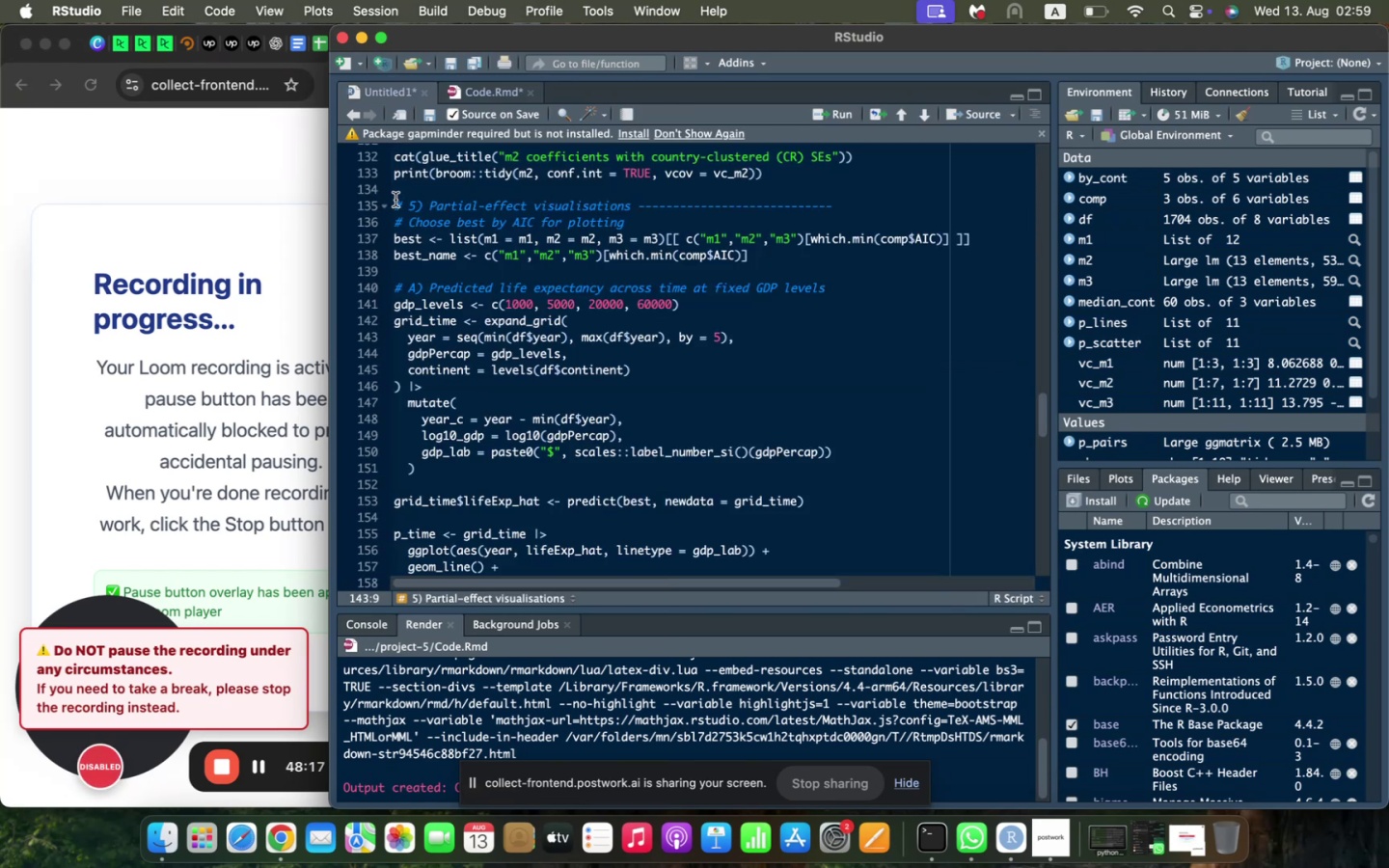 
left_click_drag(start_coordinate=[395, 201], to_coordinate=[562, 488])
 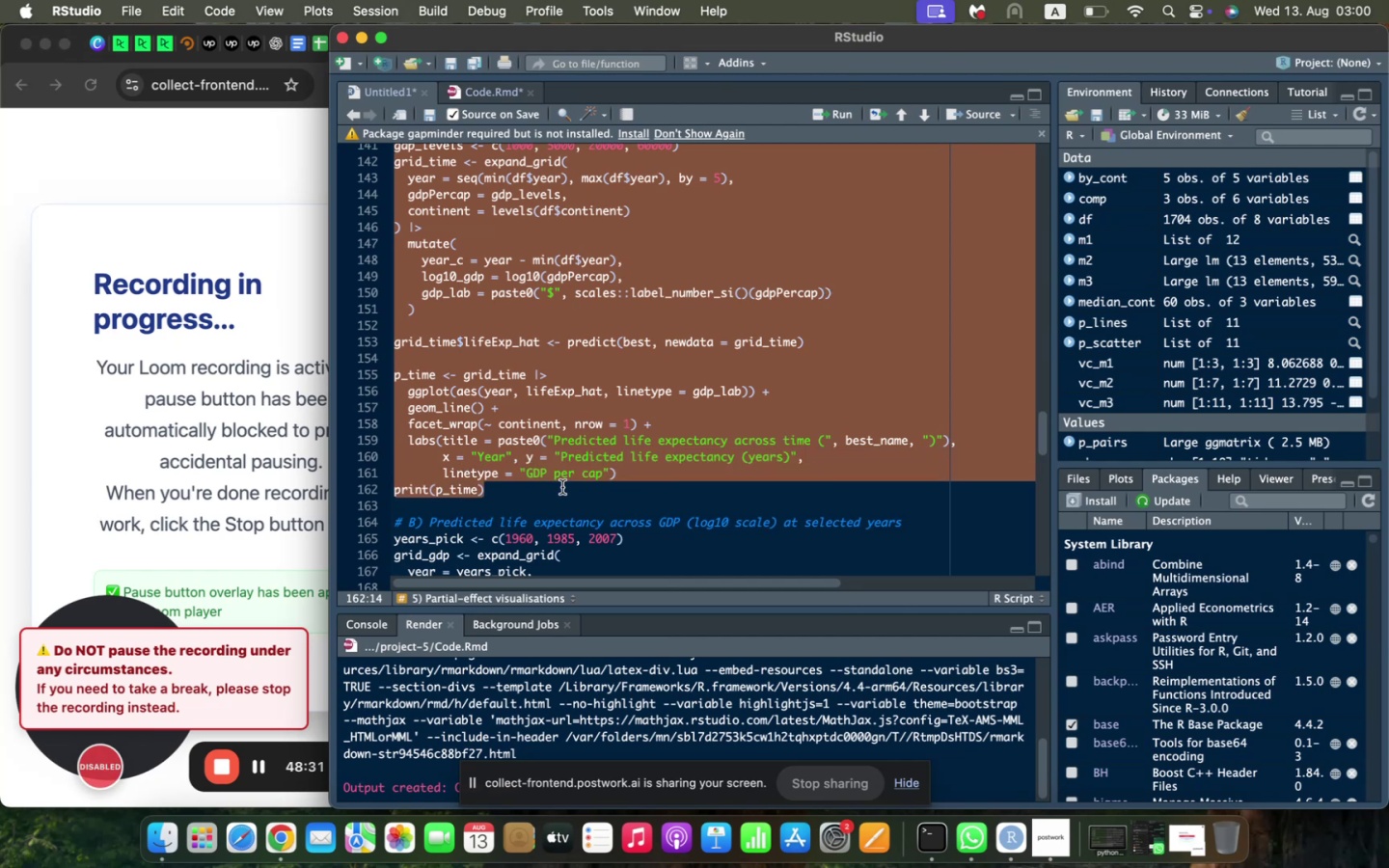 
scroll: coordinate [422, 285], scroll_direction: down, amount: 11.0
 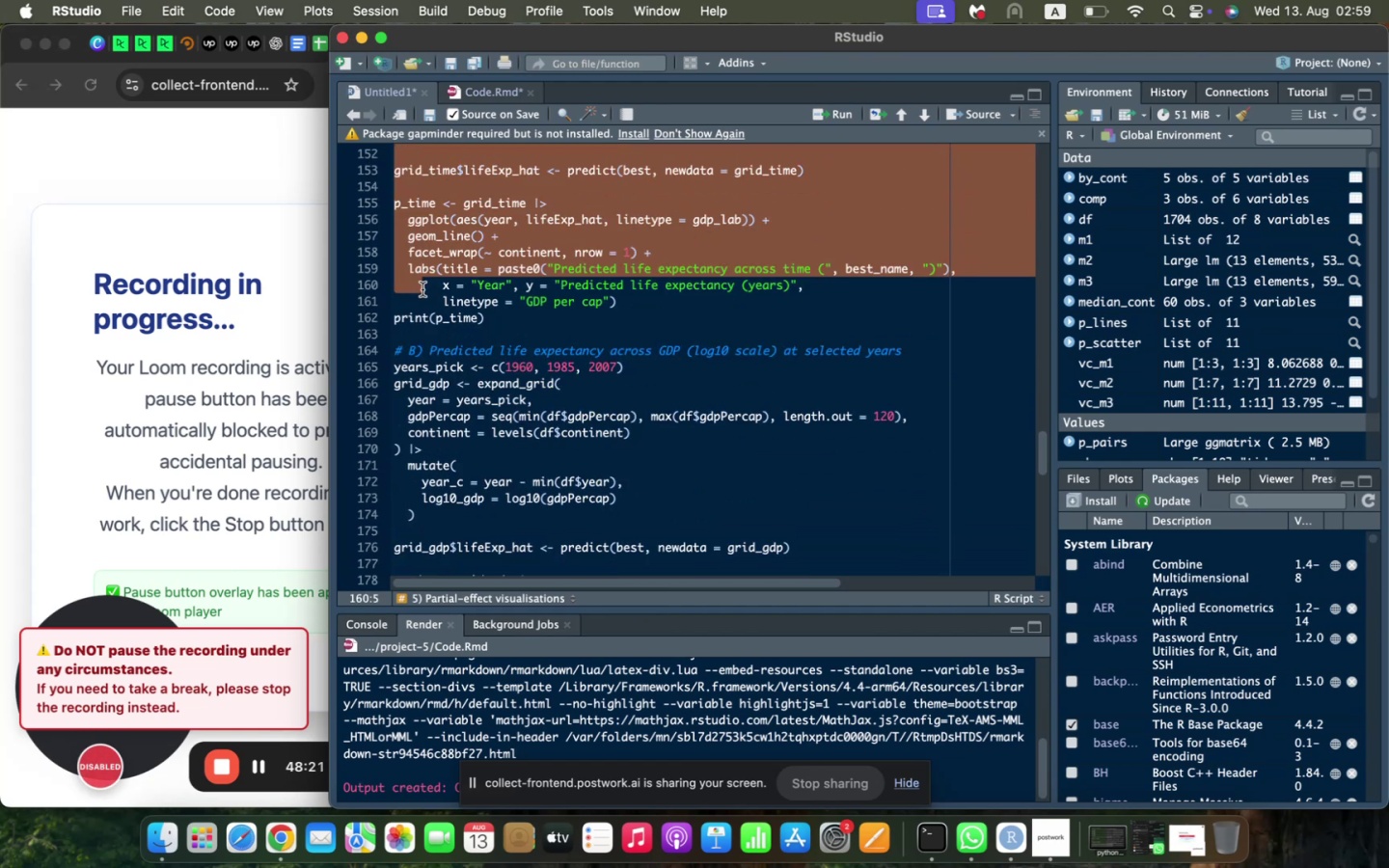 
scroll: coordinate [422, 289], scroll_direction: up, amount: 3.0
 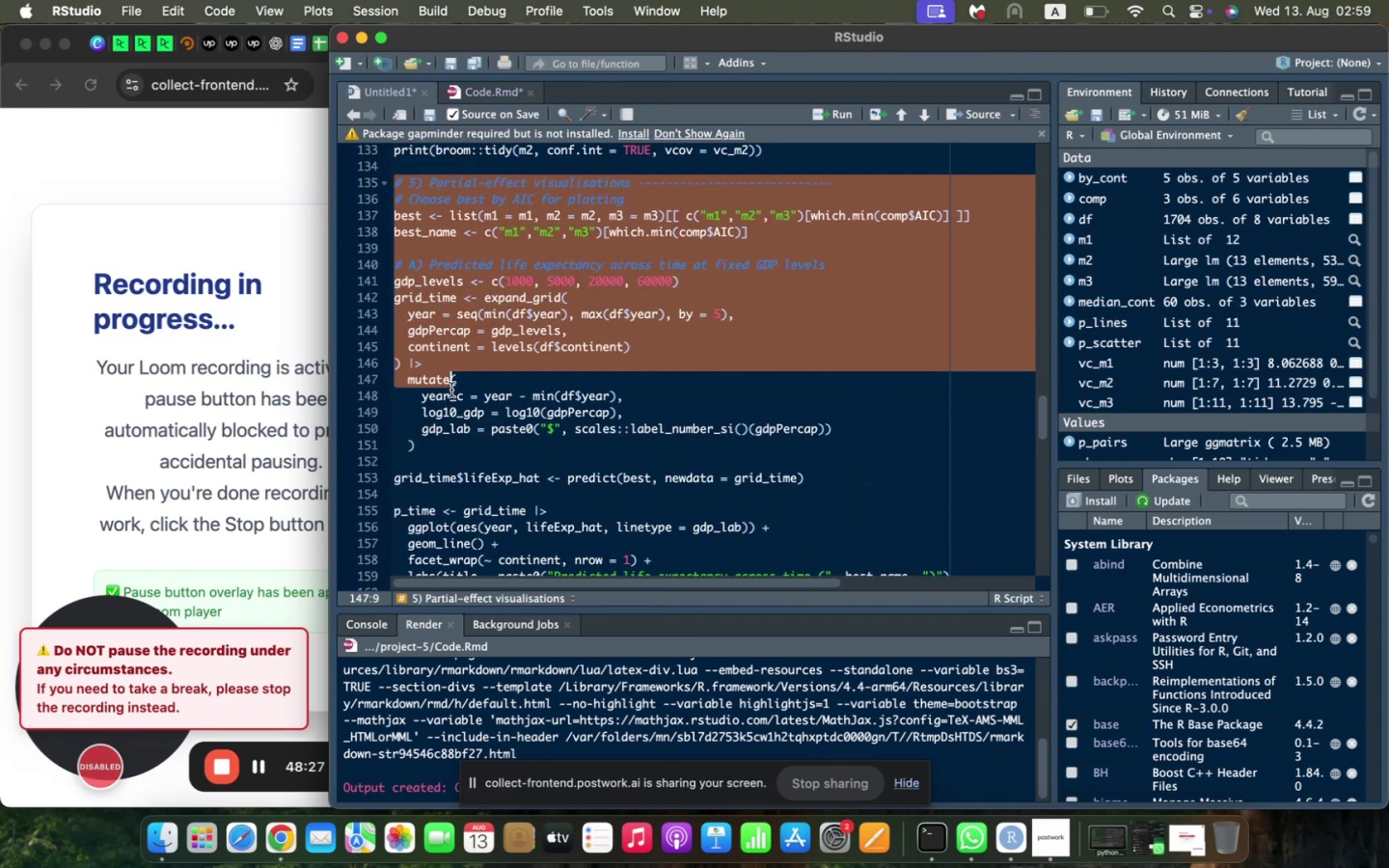 
scroll: coordinate [476, 448], scroll_direction: down, amount: 7.0
 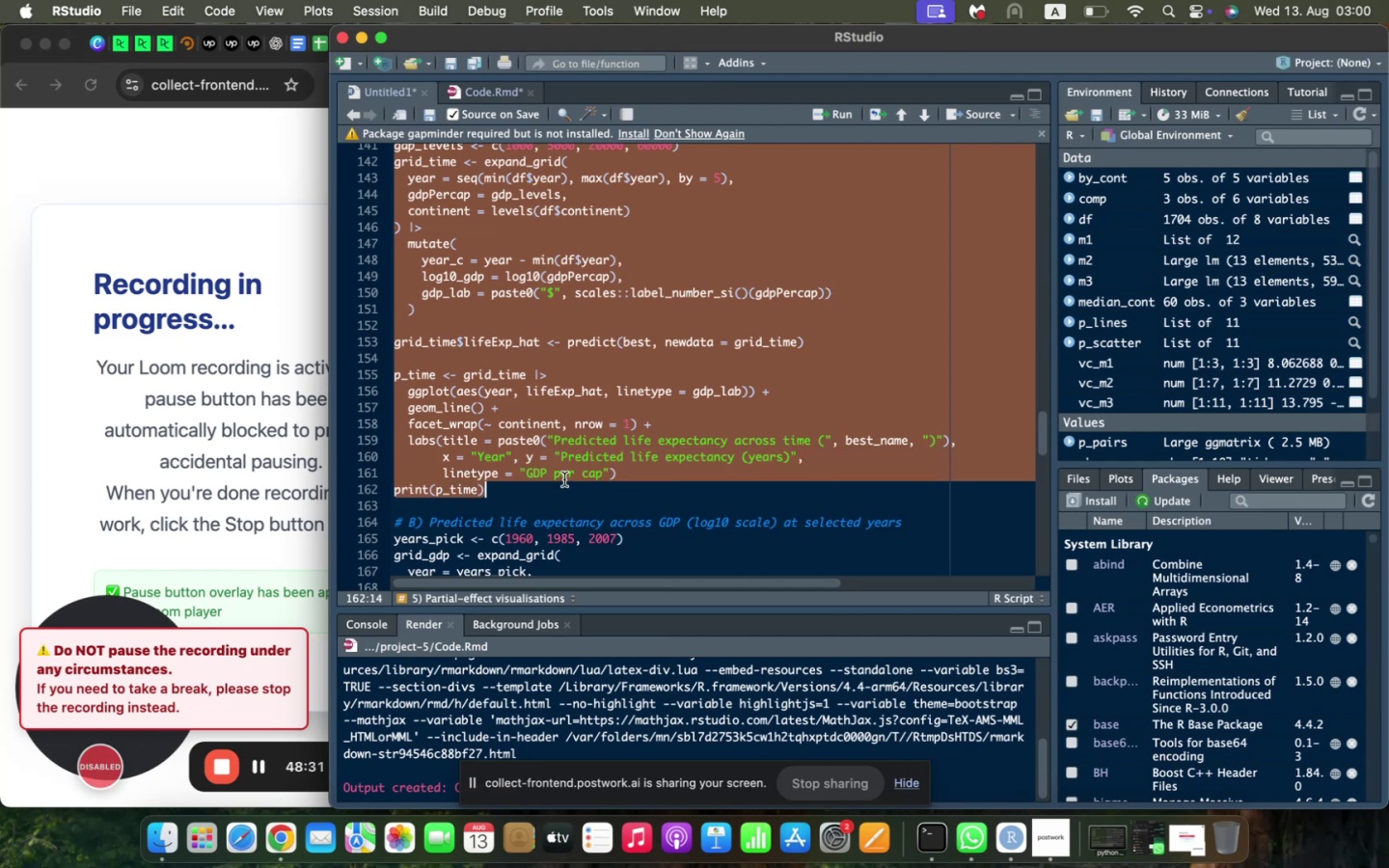 
key(Meta+C)
 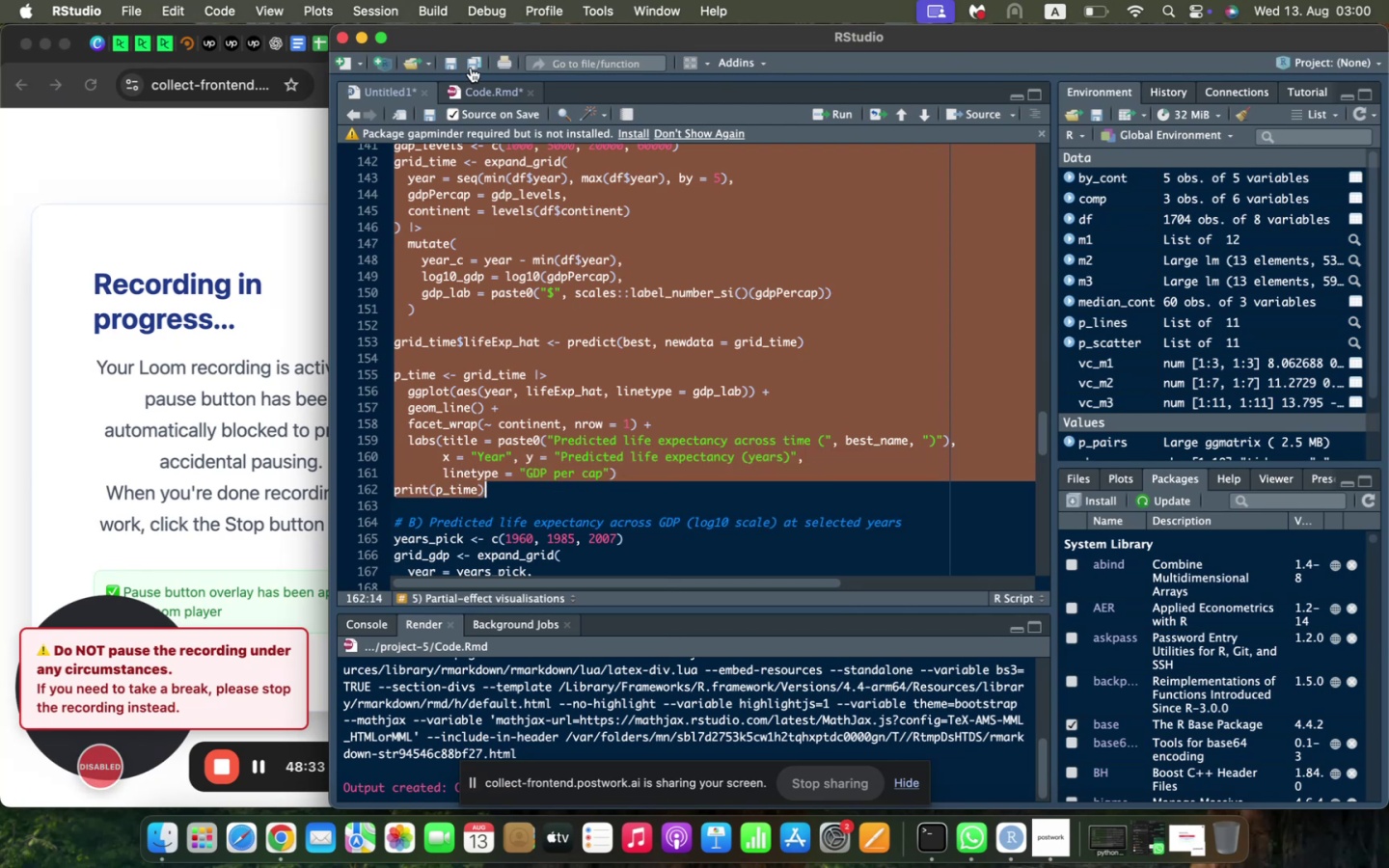 
left_click([480, 91])
 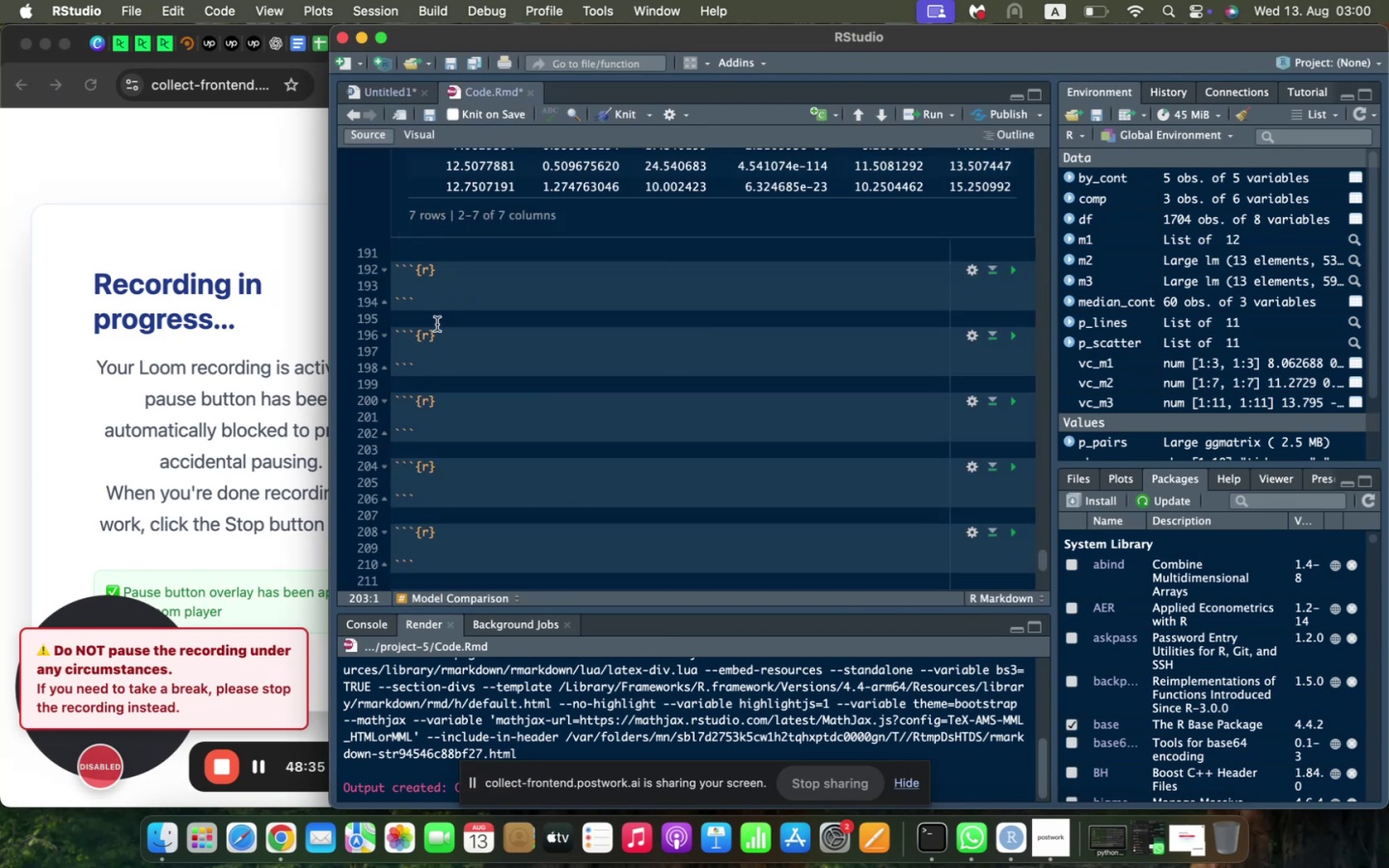 
left_click([434, 346])
 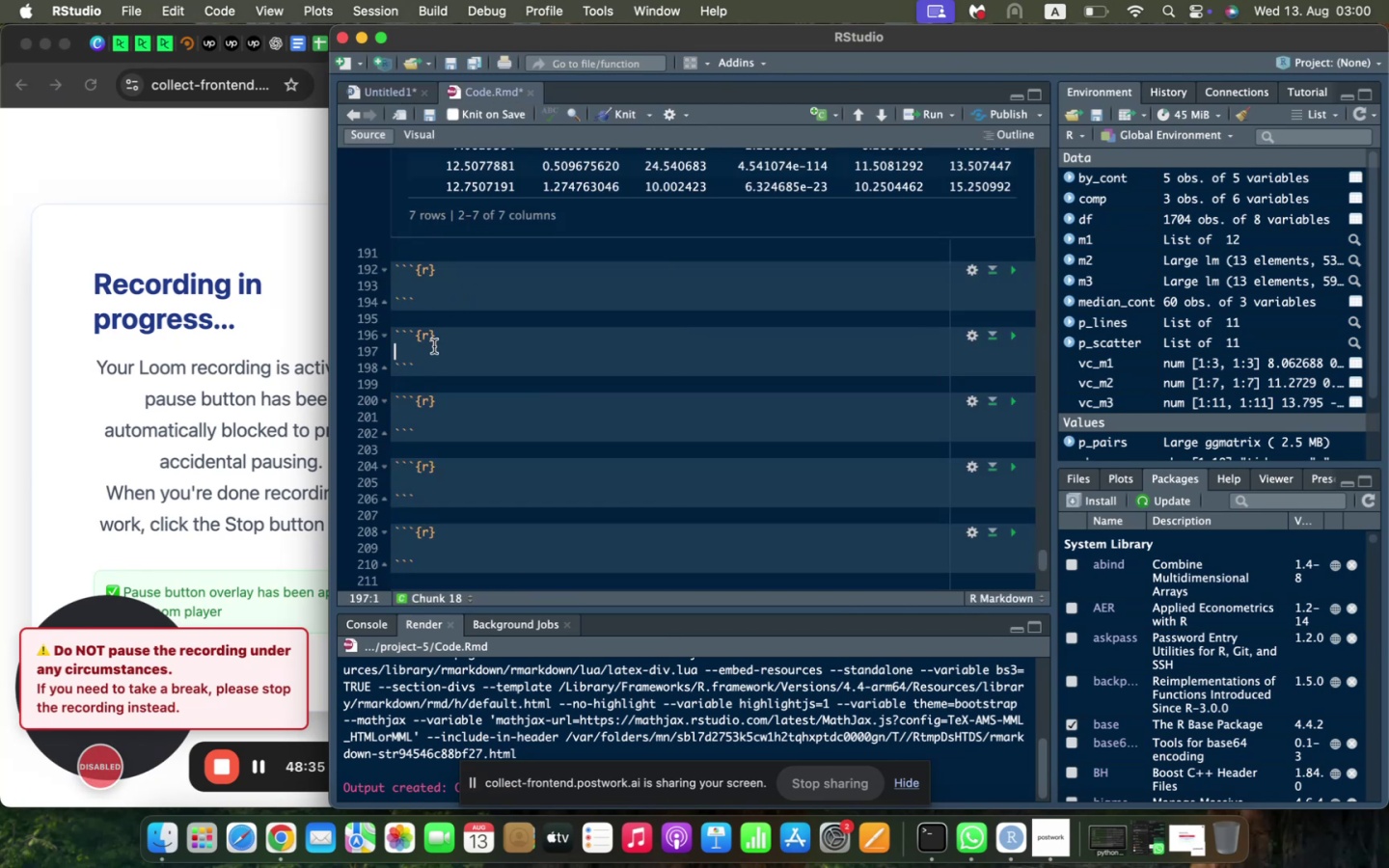 
key(Meta+V)
 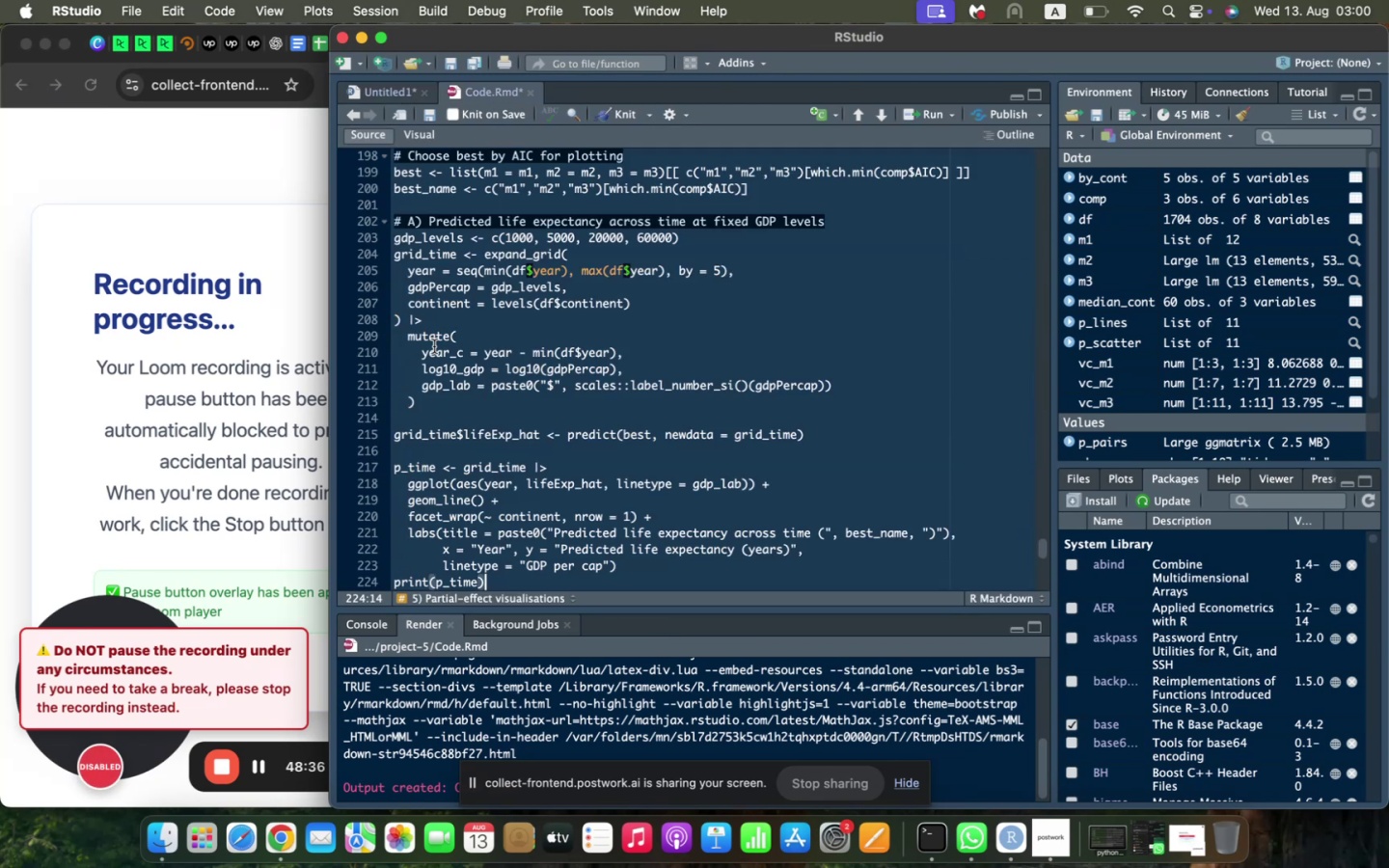 
scroll: coordinate [434, 346], scroll_direction: up, amount: 7.0
 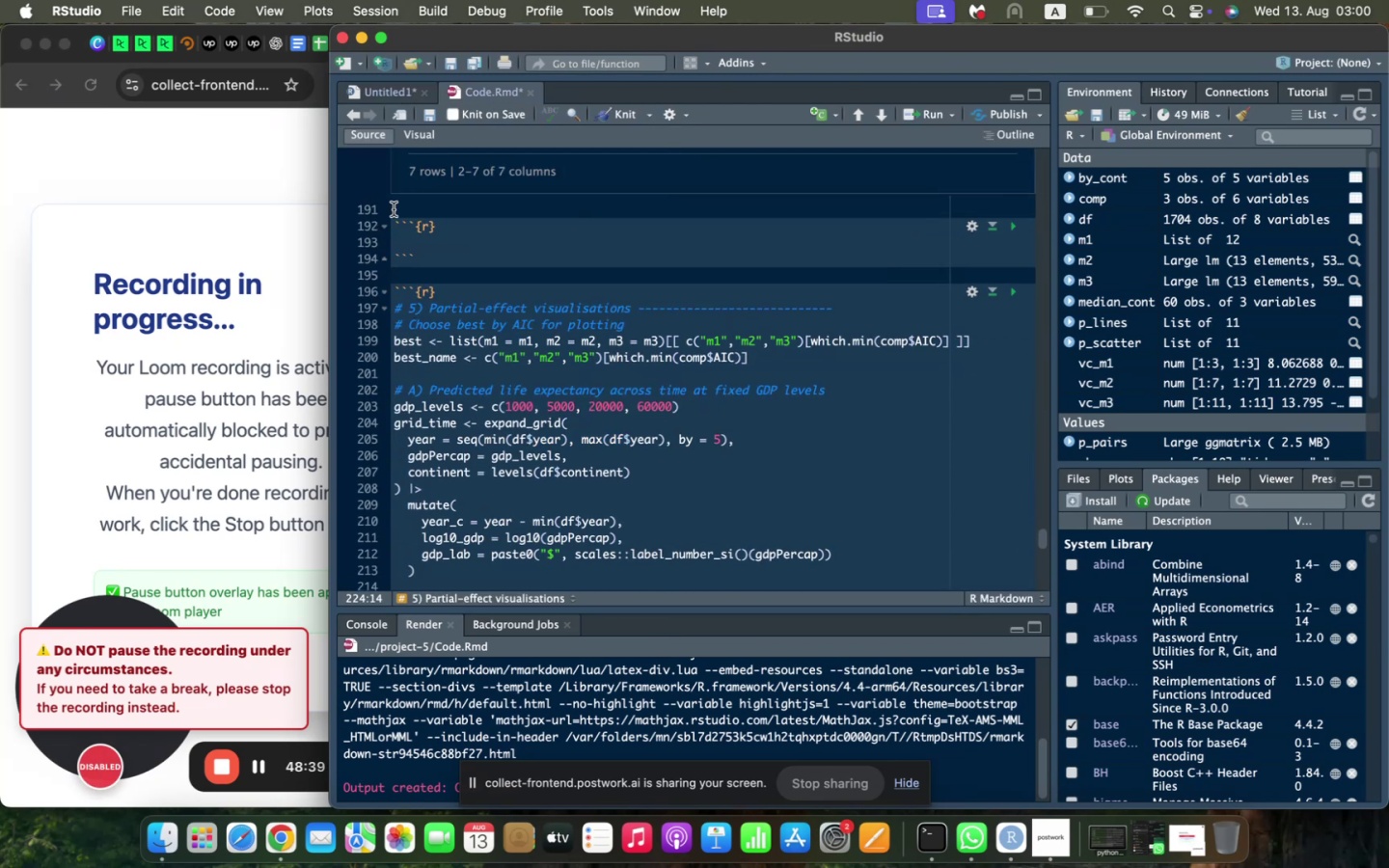 
left_click([395, 211])
 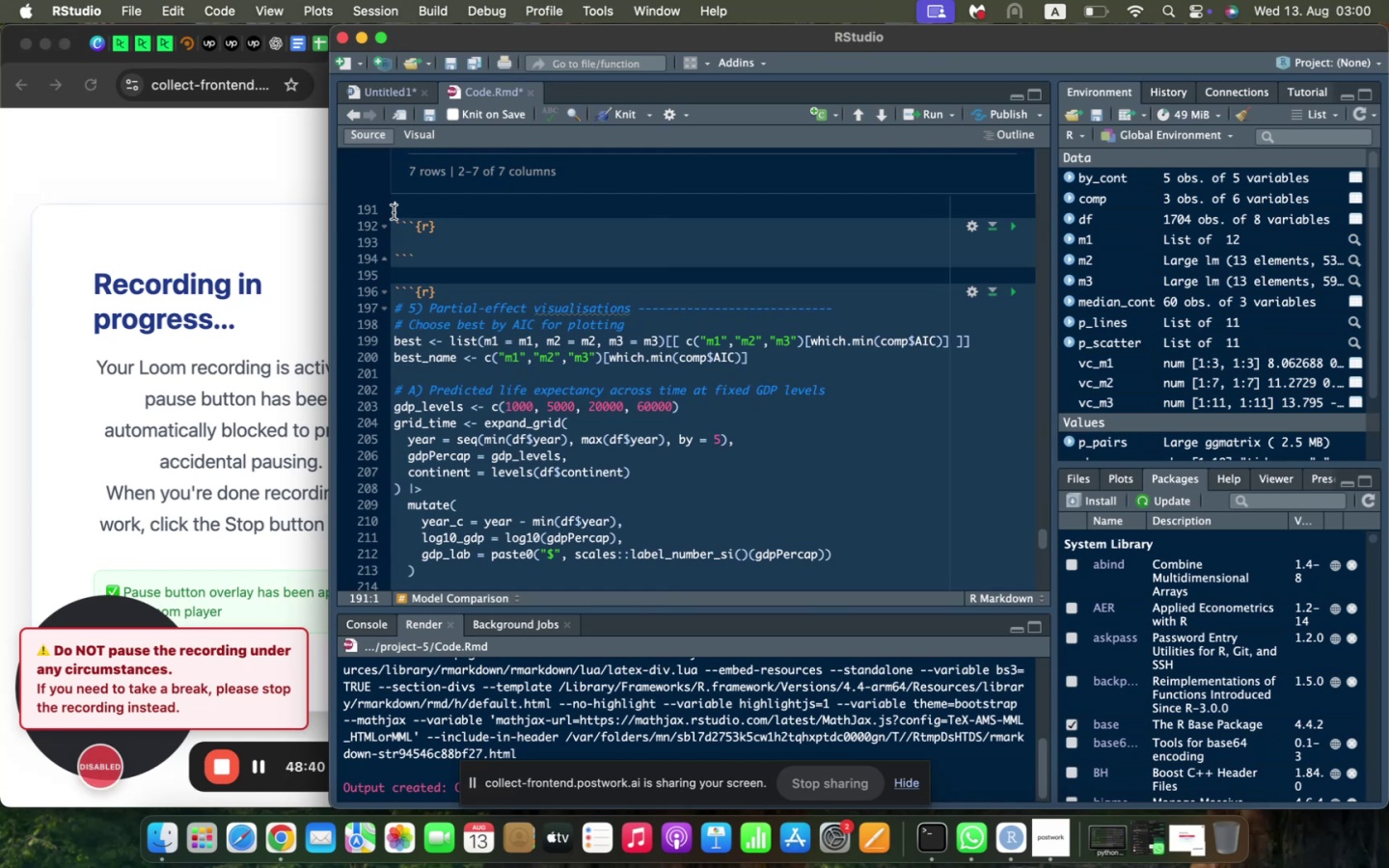 
key(Enter)
 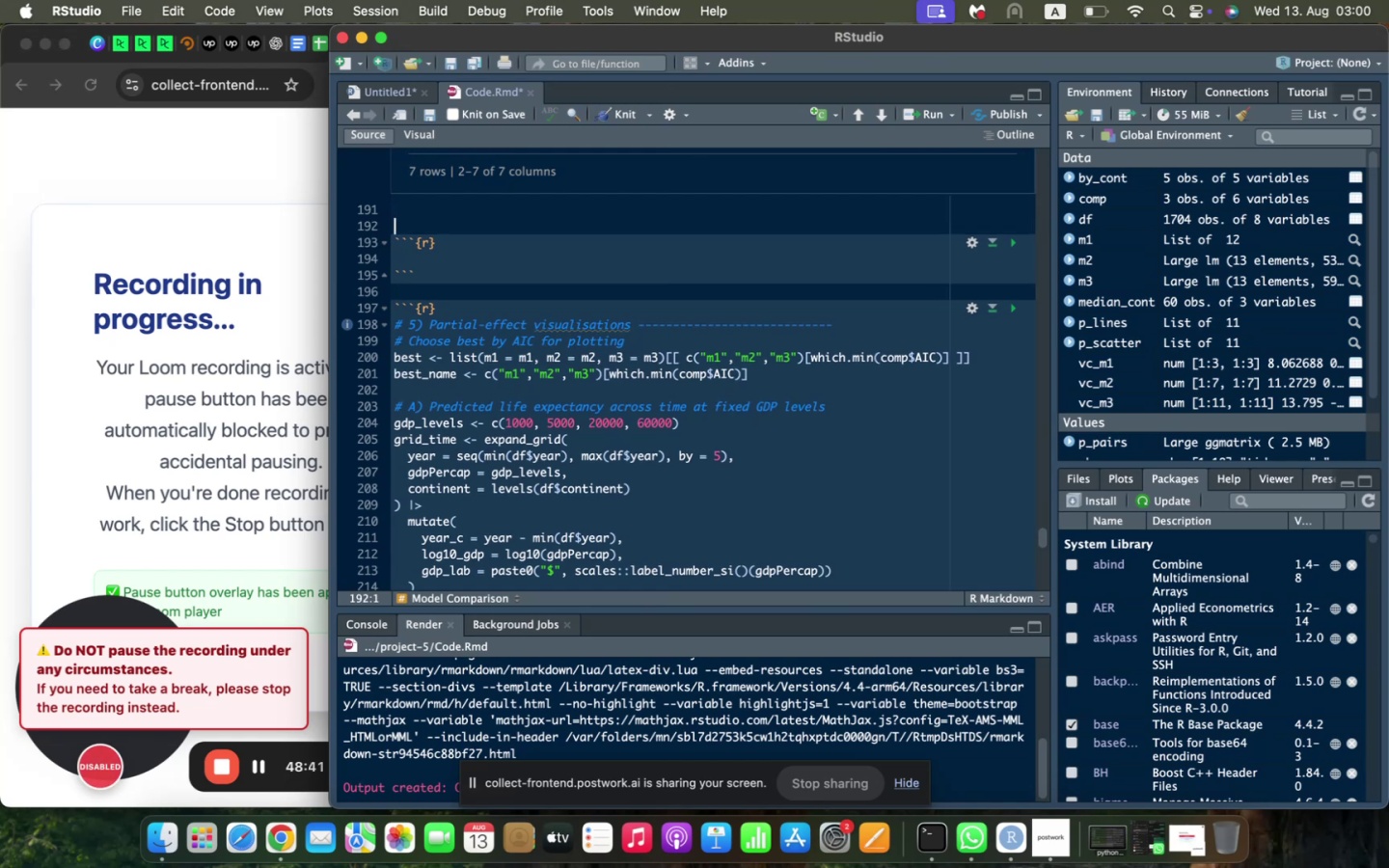 
type(### Partical )
key(Backspace)
key(Backspace)
key(Backspace)
key(Backspace)
type(al Effect Visualisations)
 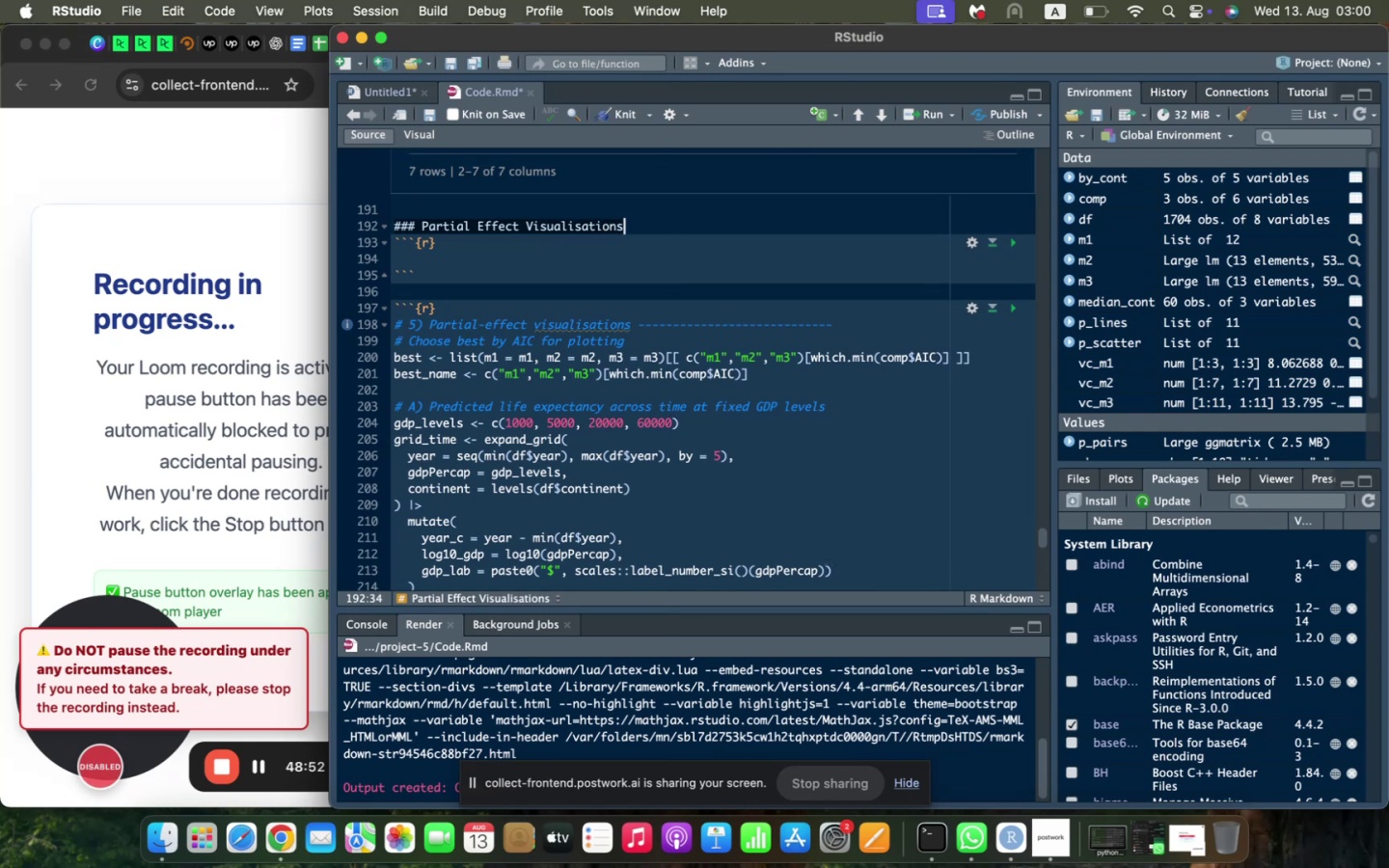 
key(Enter)
 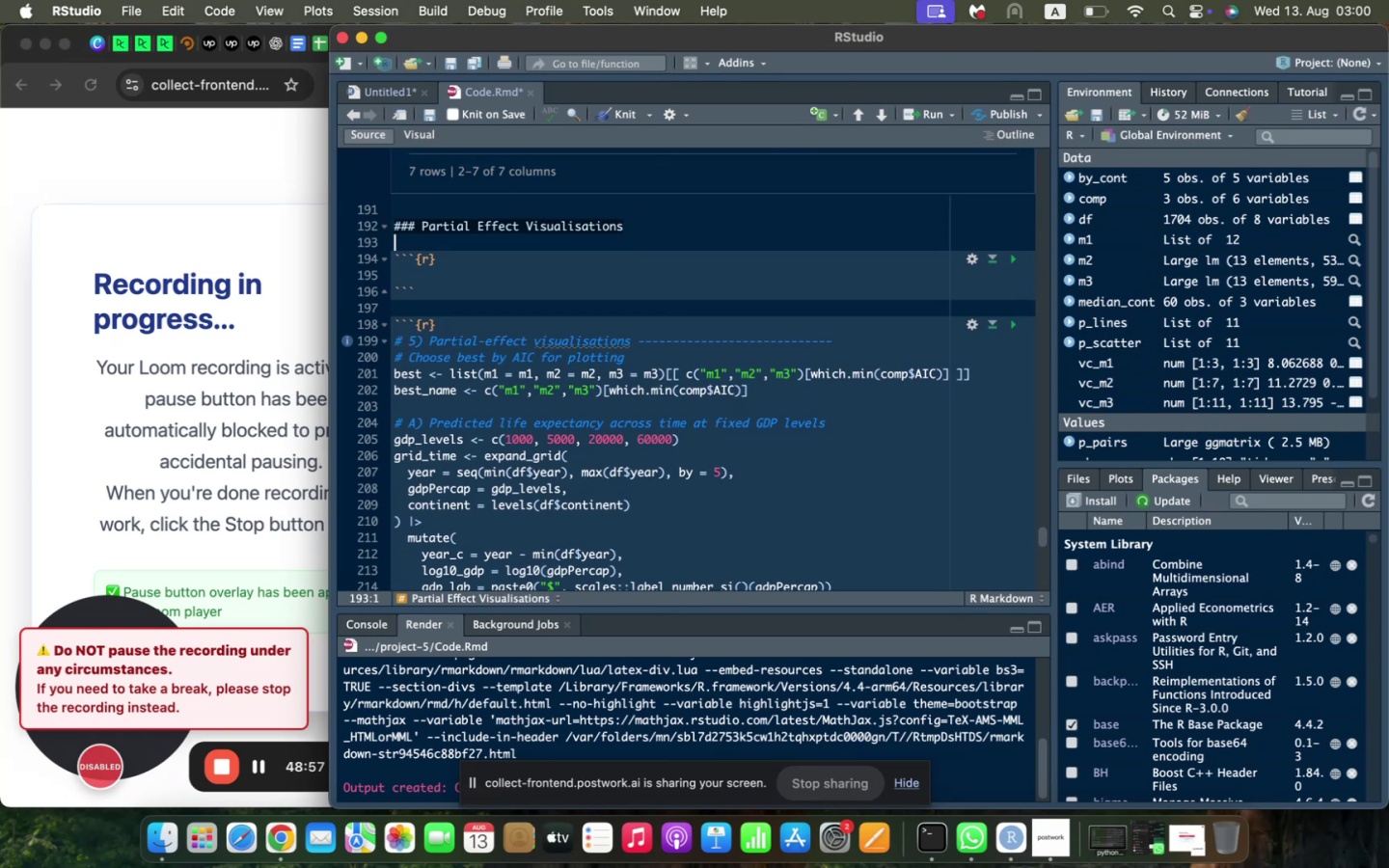 
key(Enter)
 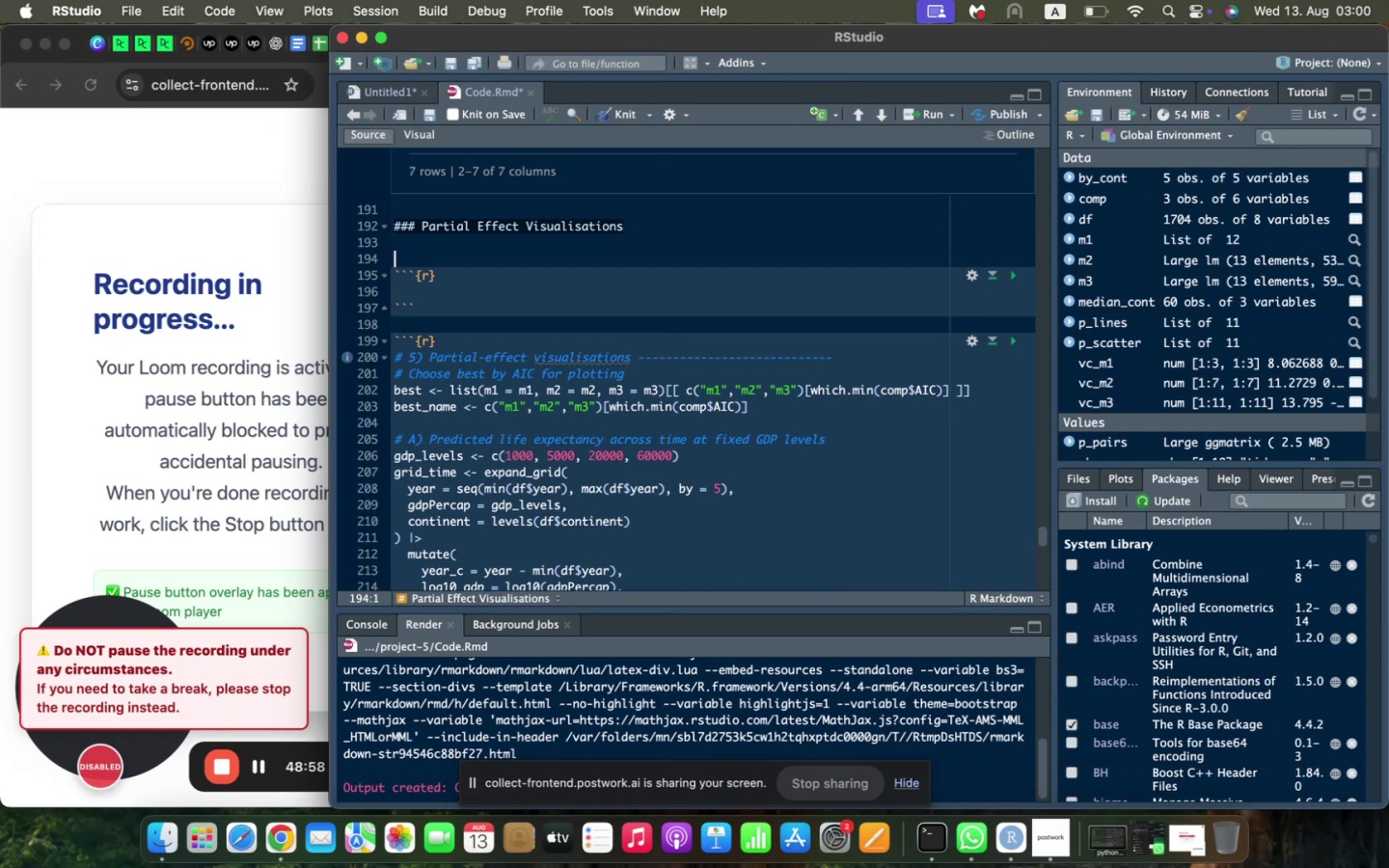 
type(#### Predicted )
key(Backspace)
key(Backspace)
key(Backspace)
key(Backspace)
key(Backspace)
key(Backspace)
 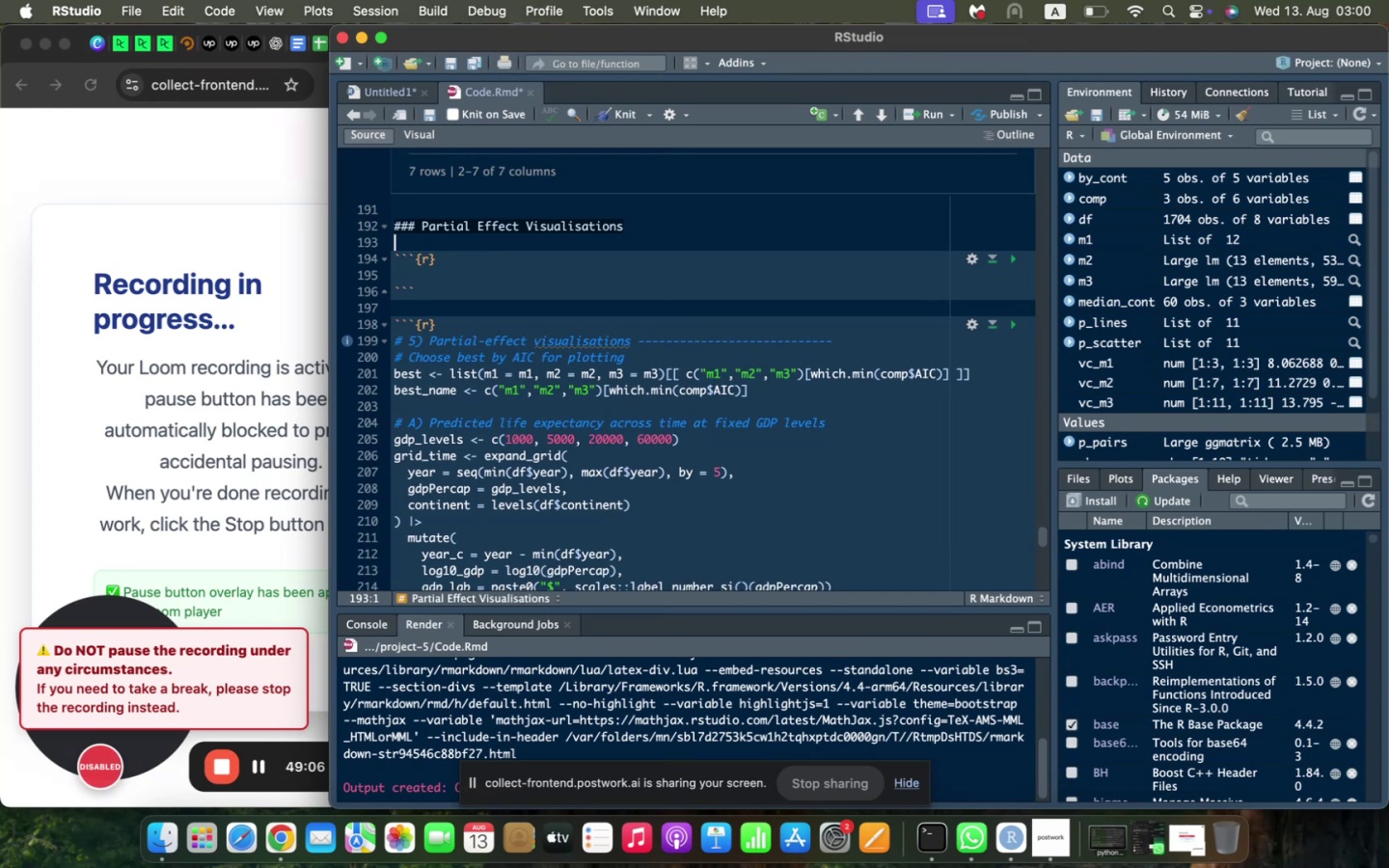 
key(ArrowDown)
 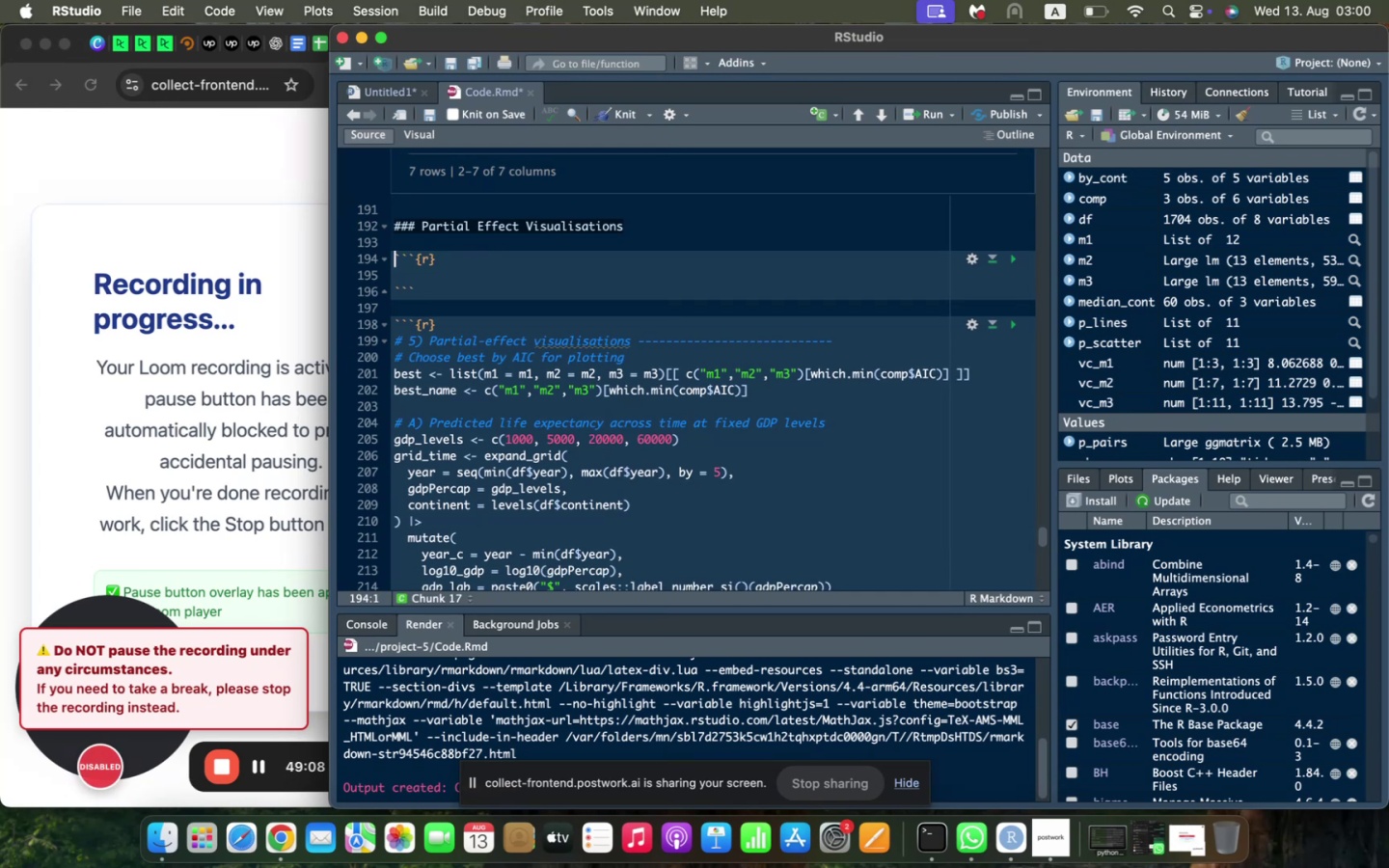 
key(ArrowDown)
 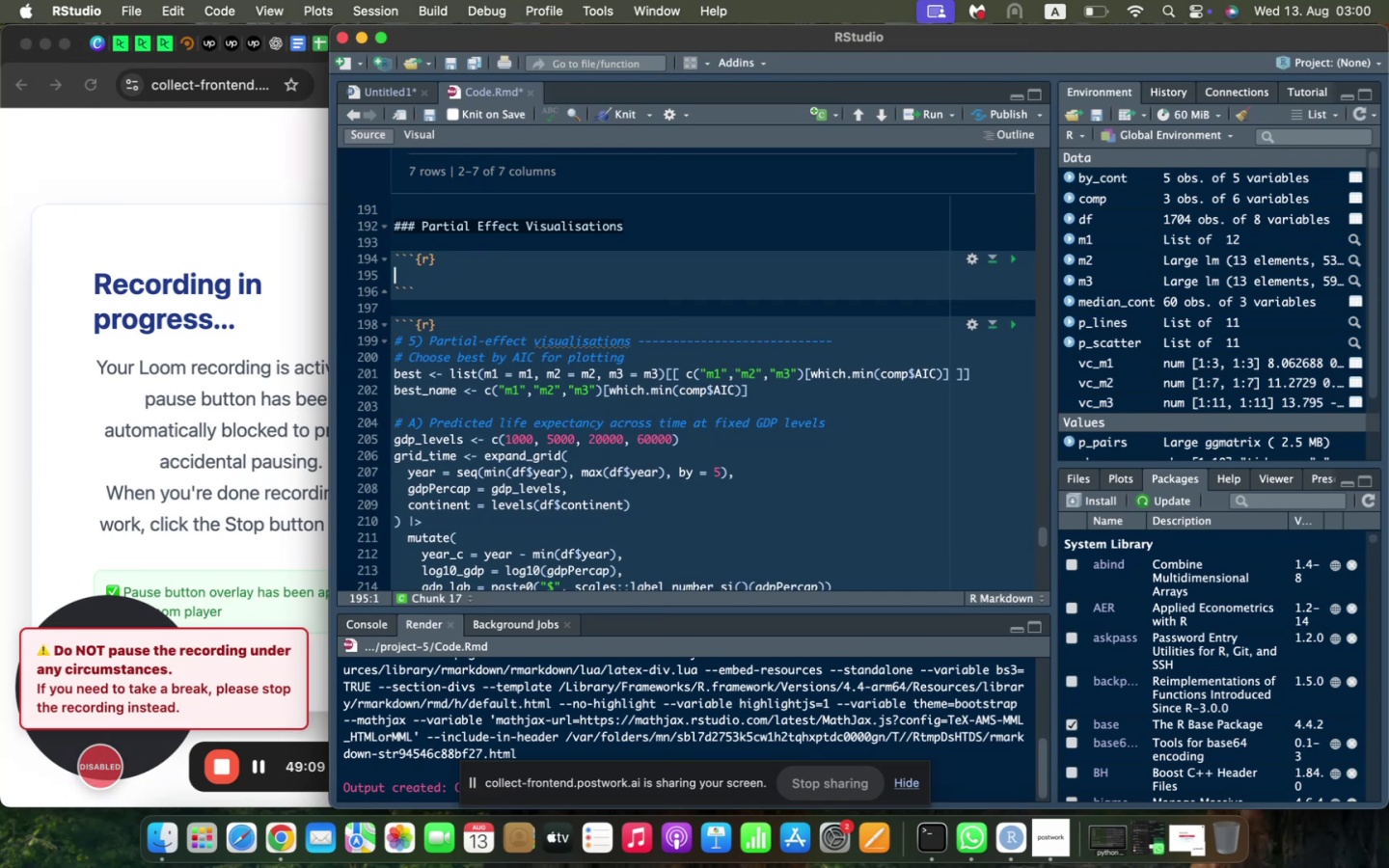 
type(best <- list(m1 = m1, m2 = m2, m3 = m3)
 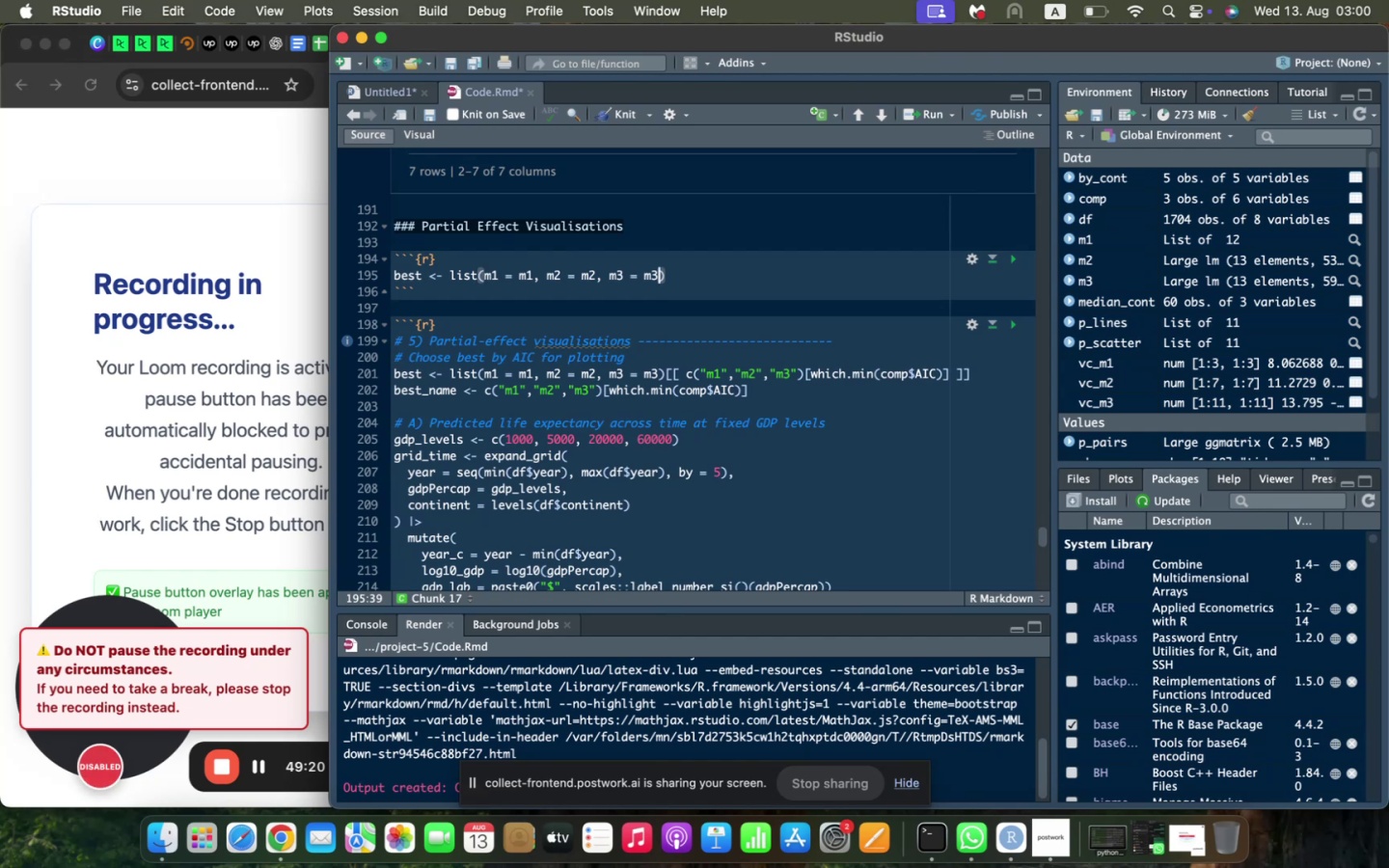 
key(ArrowRight)
 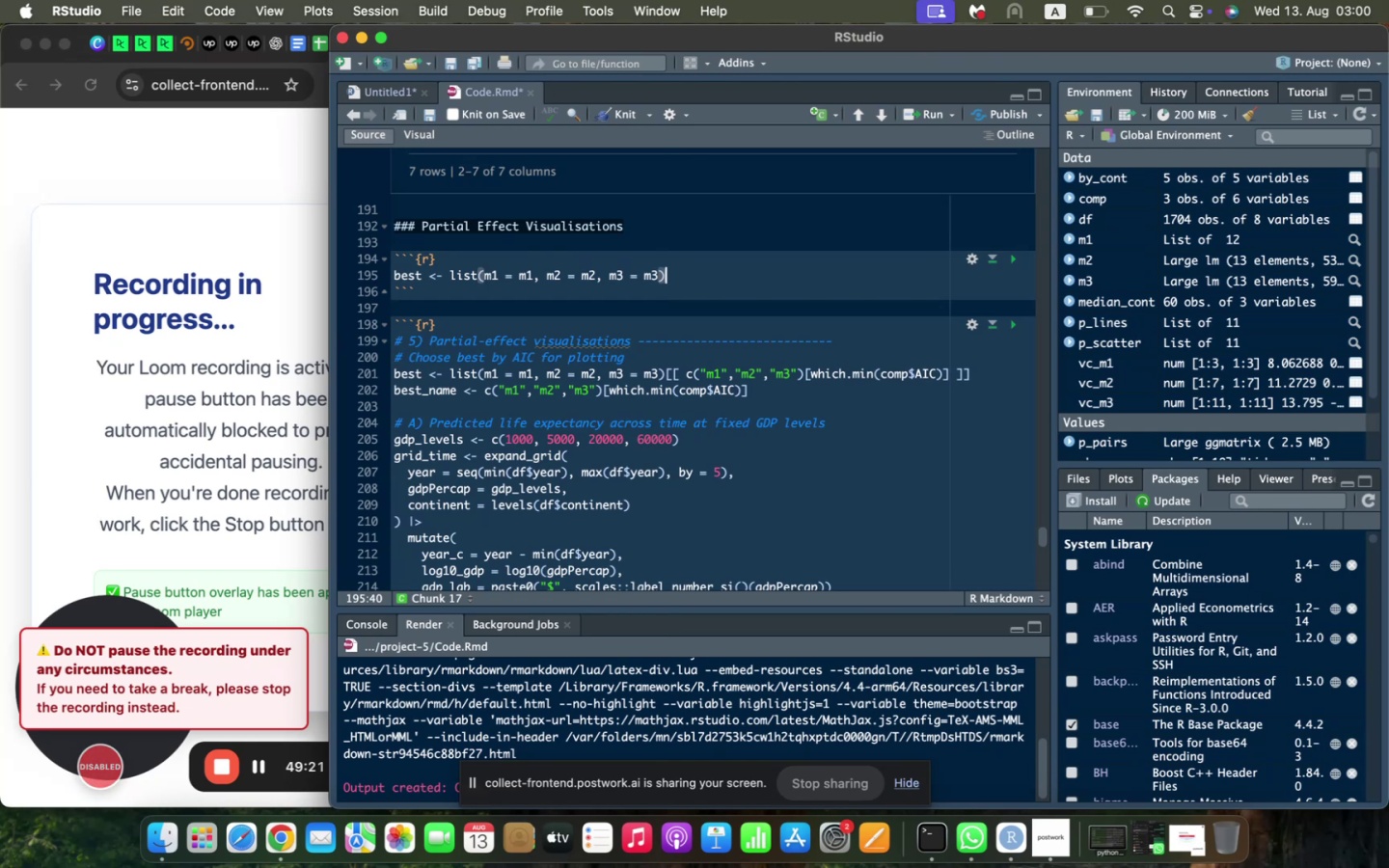 
type([[c)
key(Backspace)
type( c("m1)
 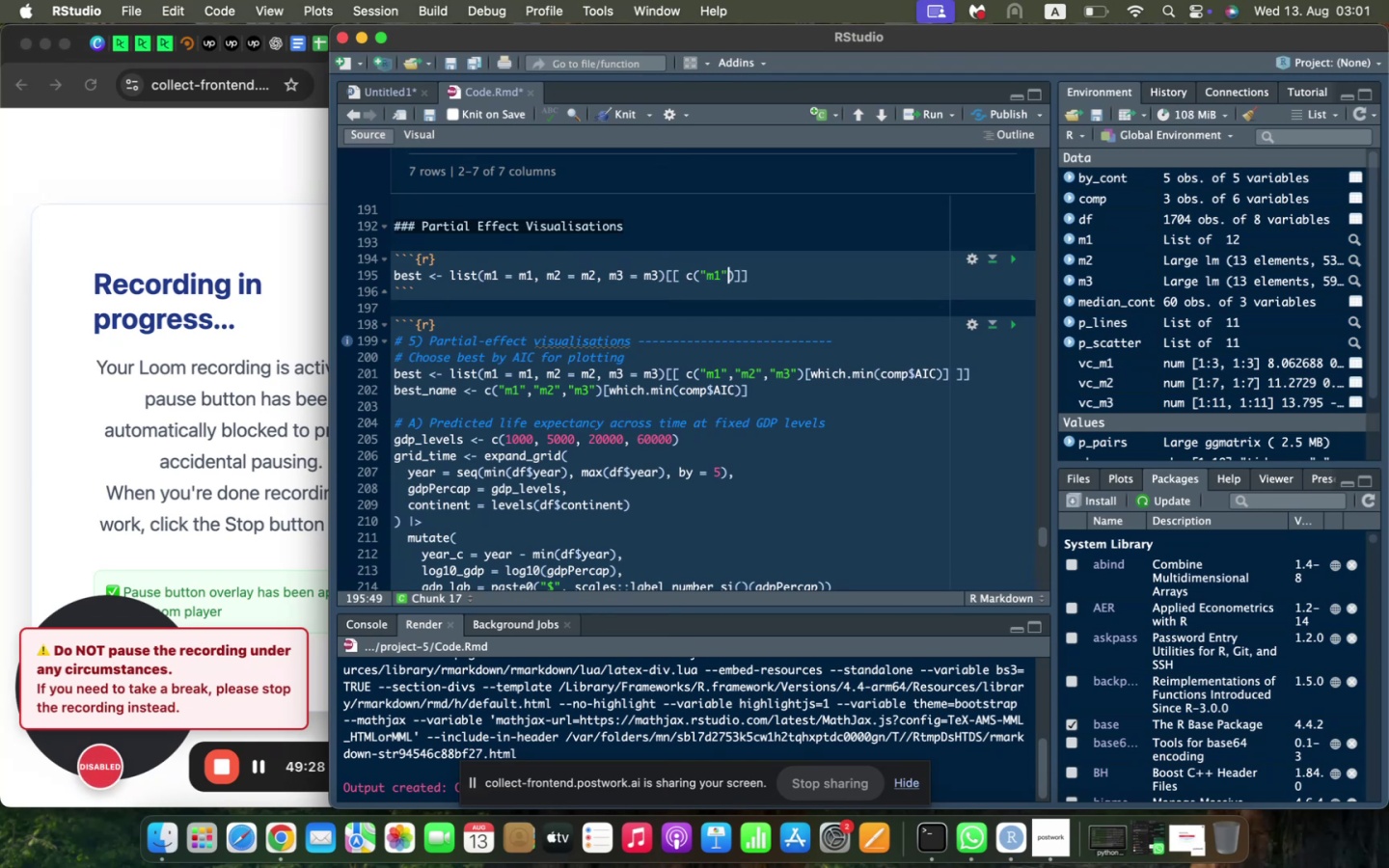 
 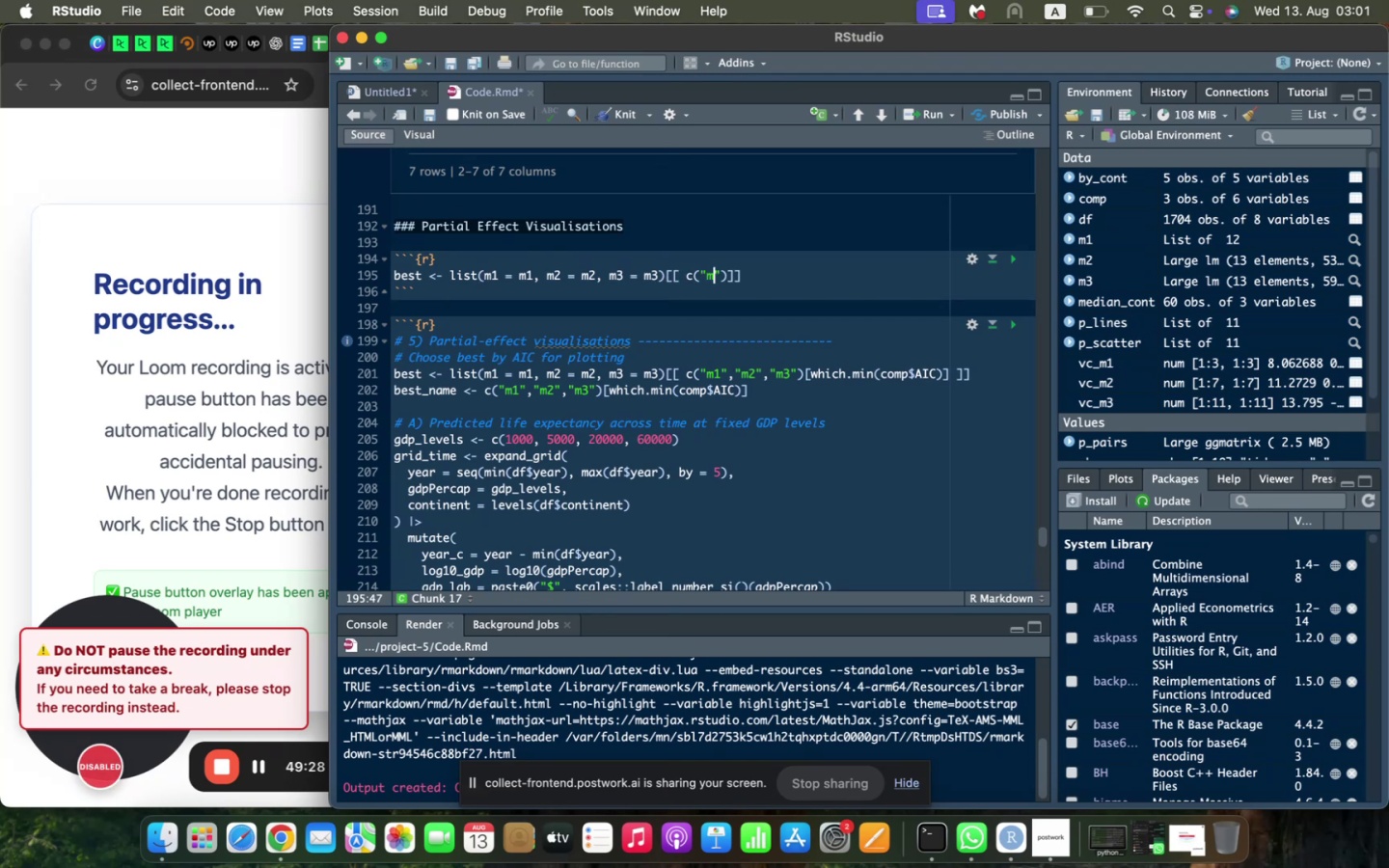 
key(ArrowRight)
 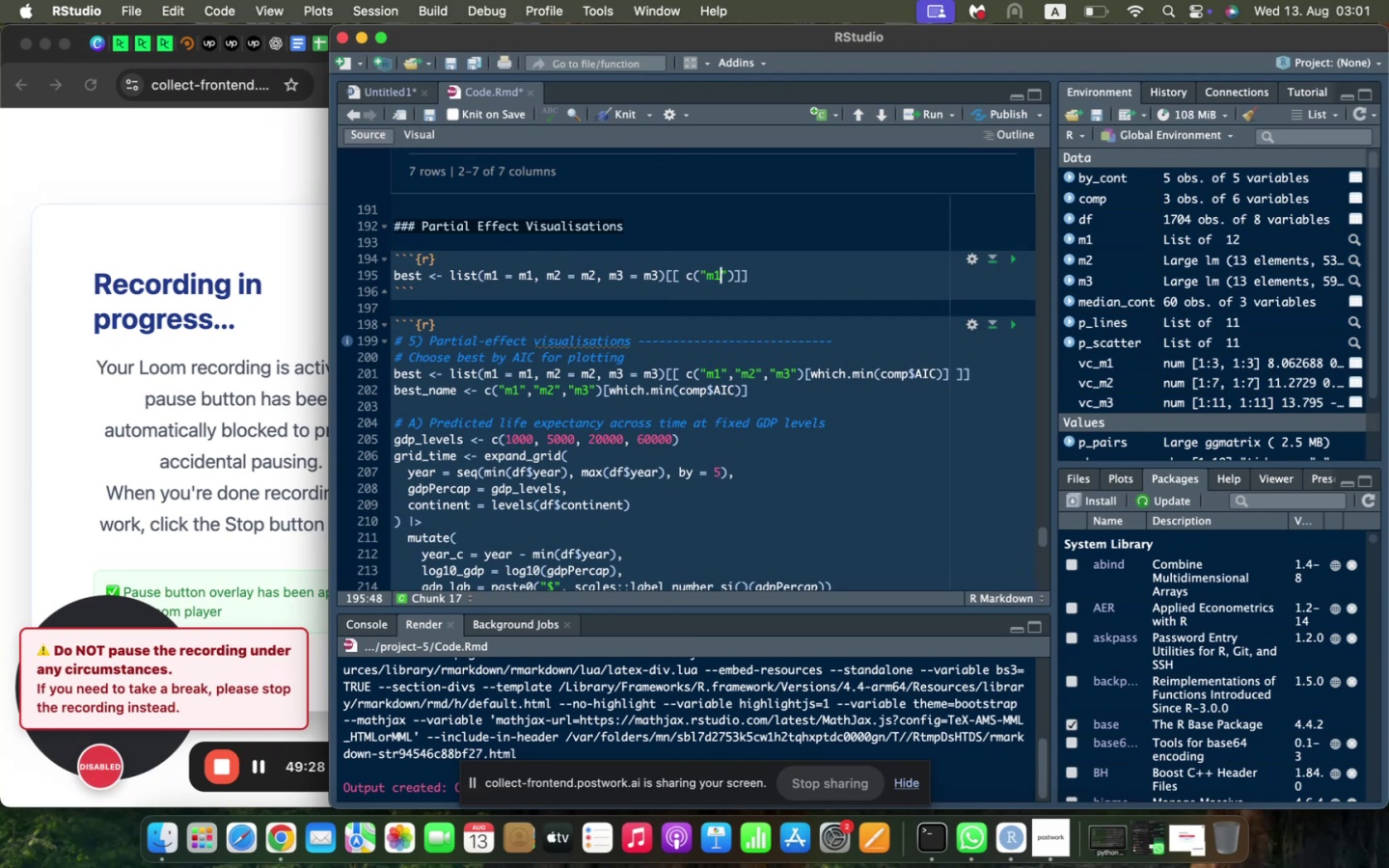 
type(, "m2)
 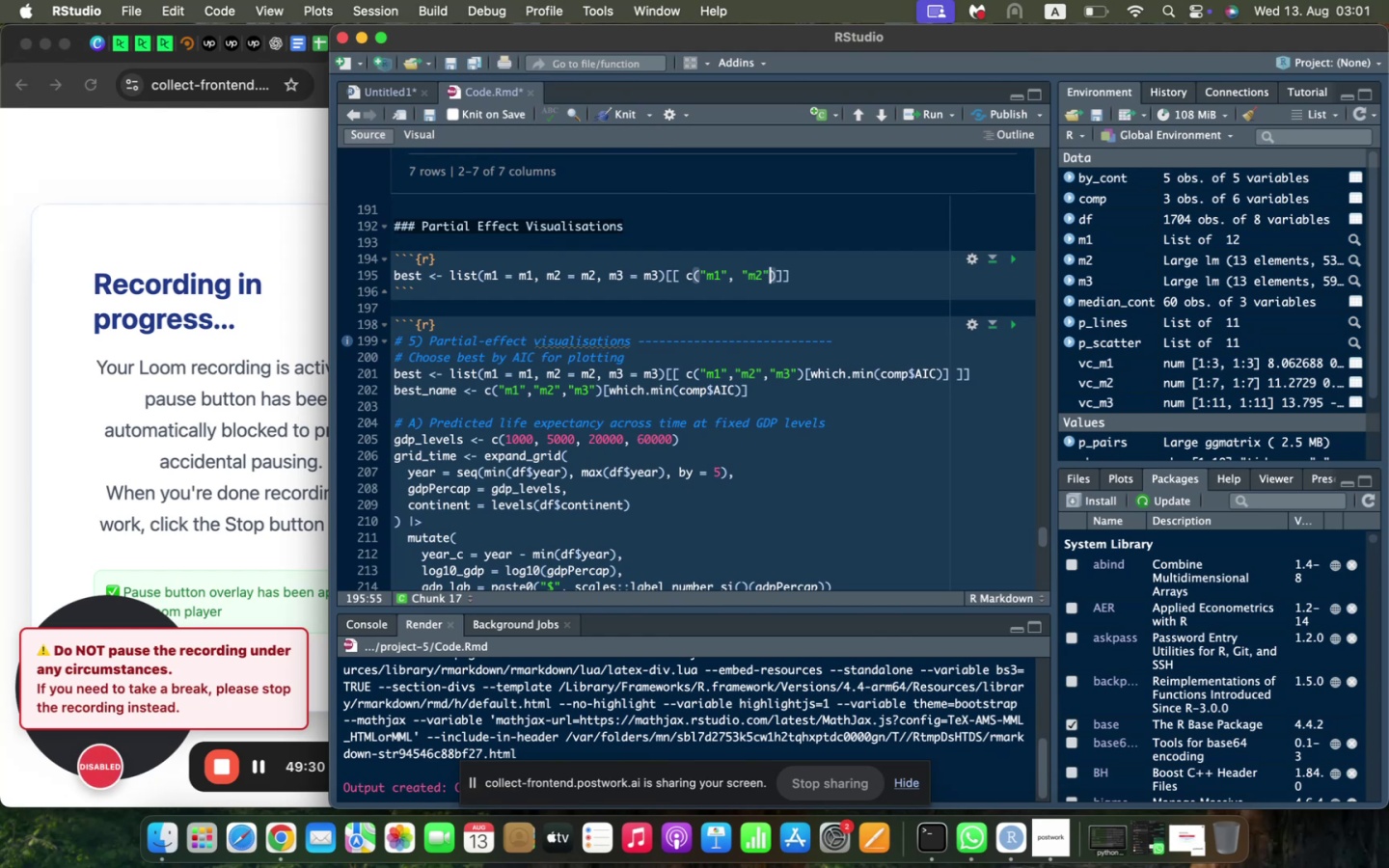 
 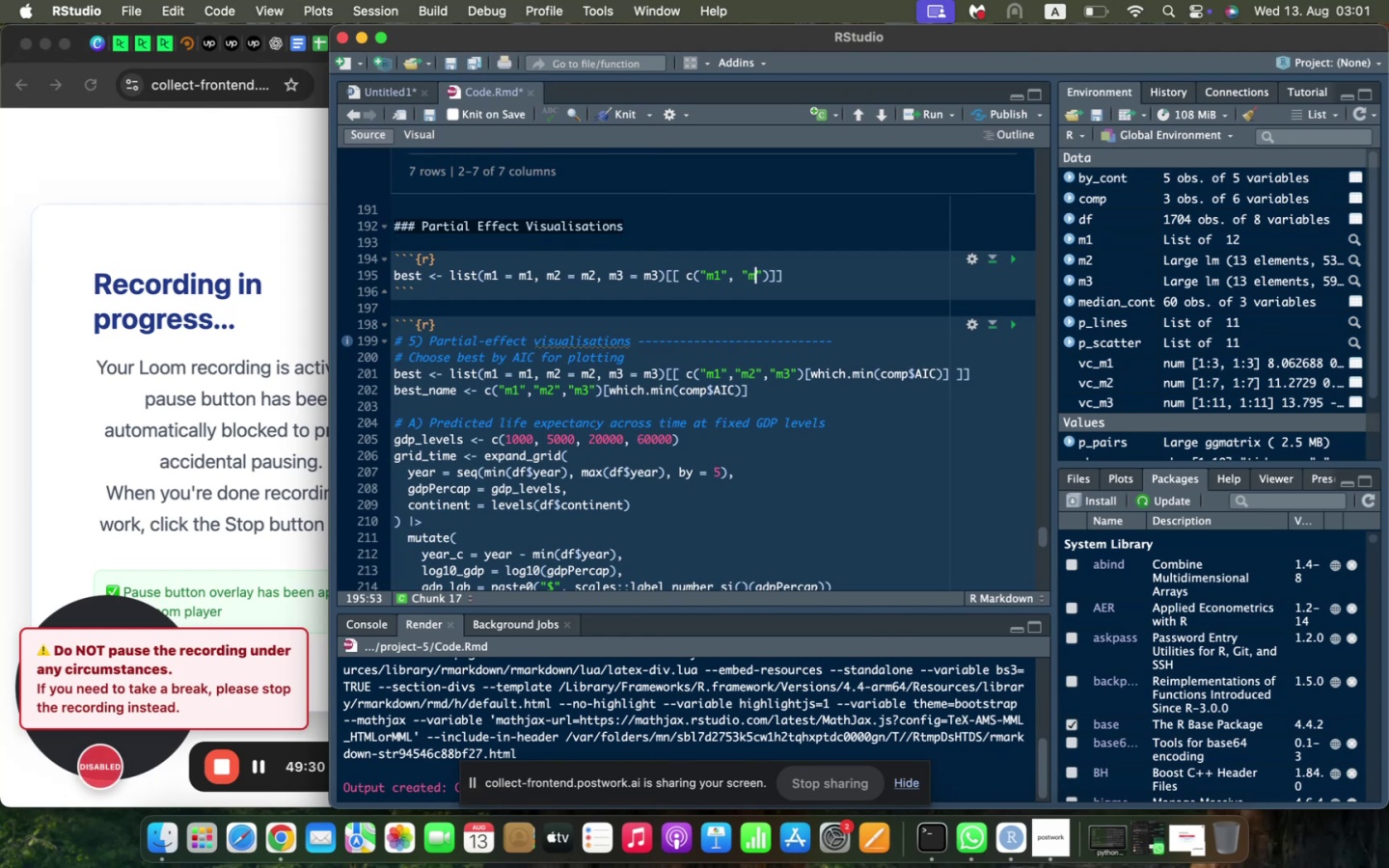 
key(ArrowRight)
 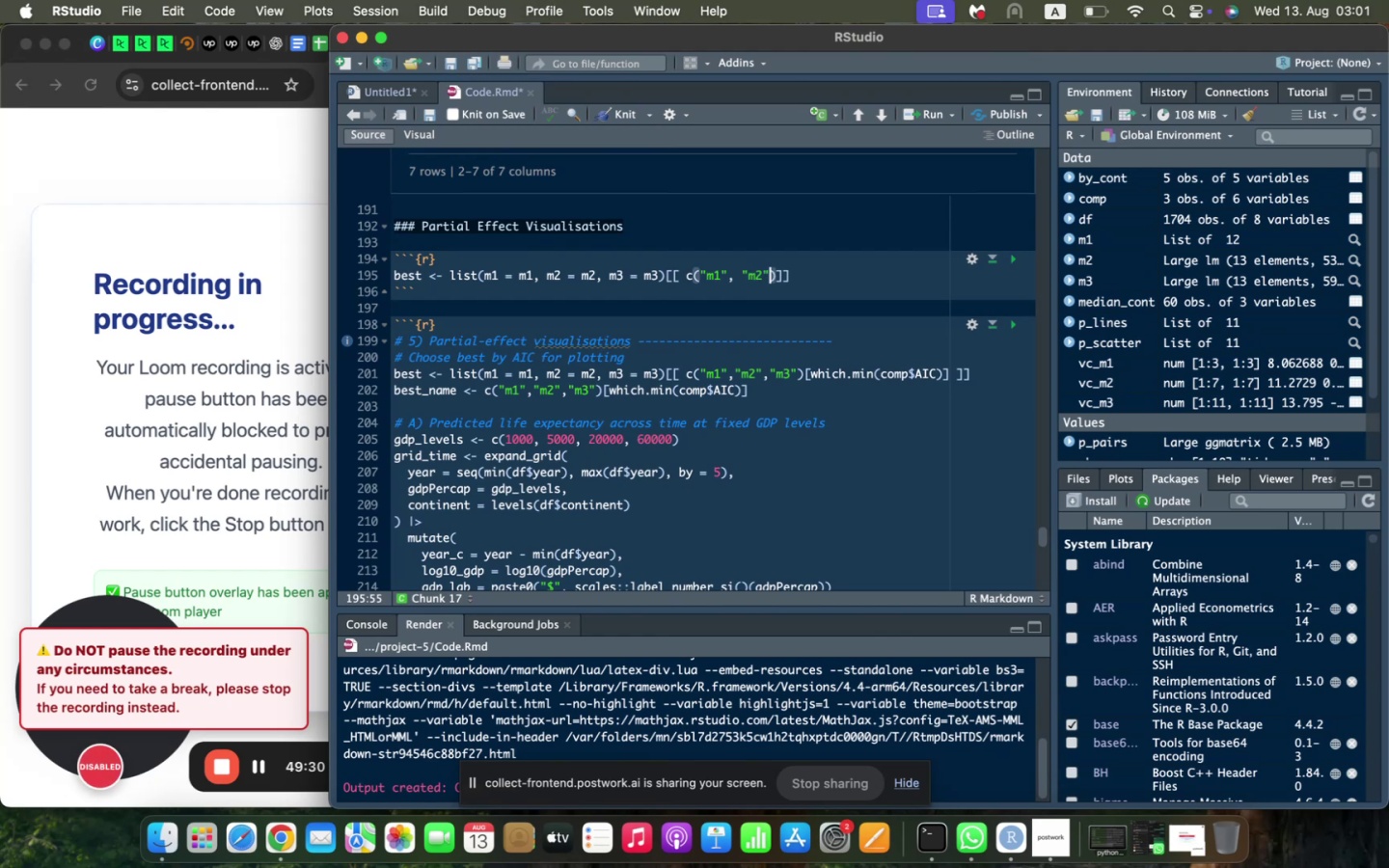 
type(, "m3)
 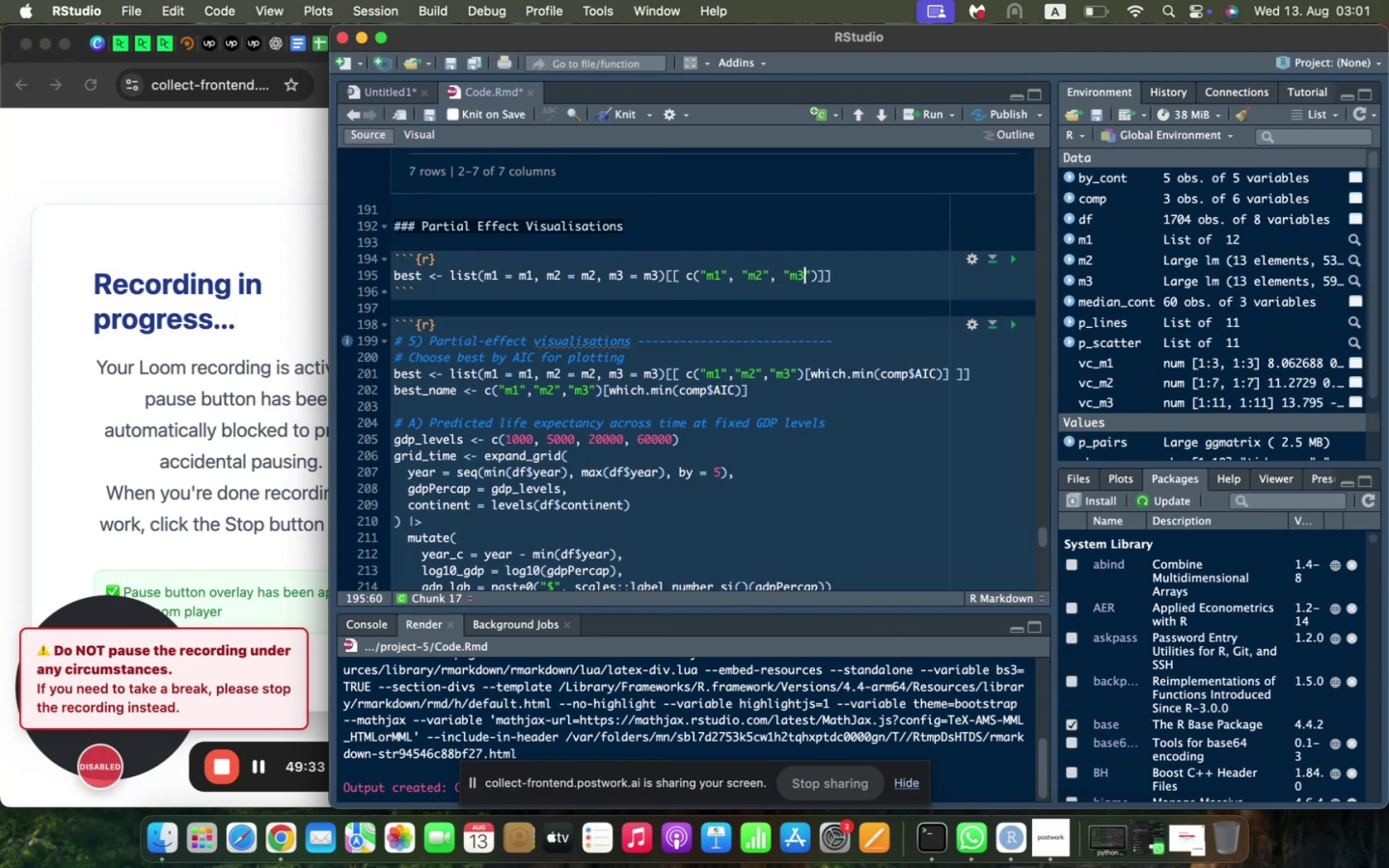 
key(ArrowRight)
 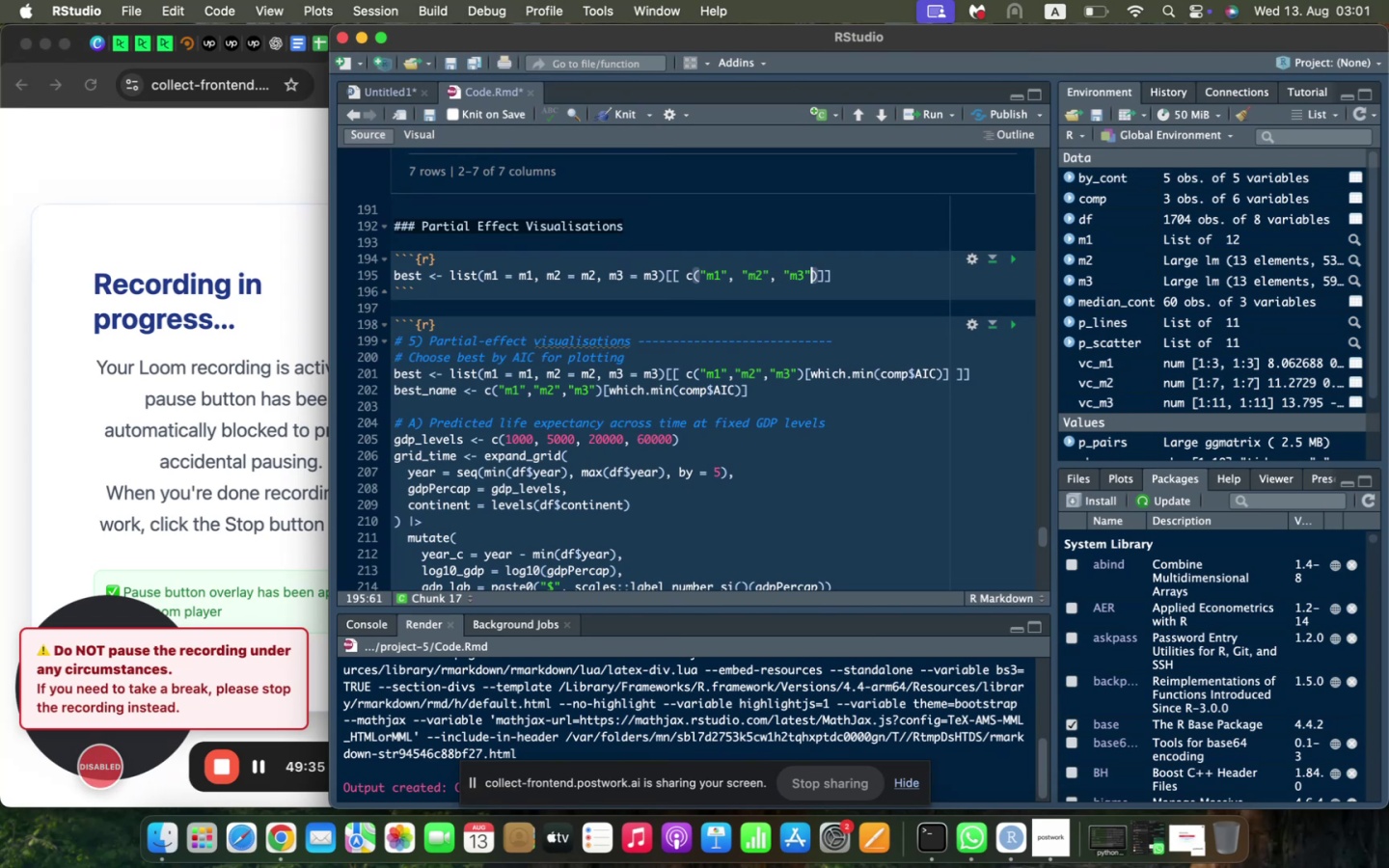 
key(ArrowRight)
 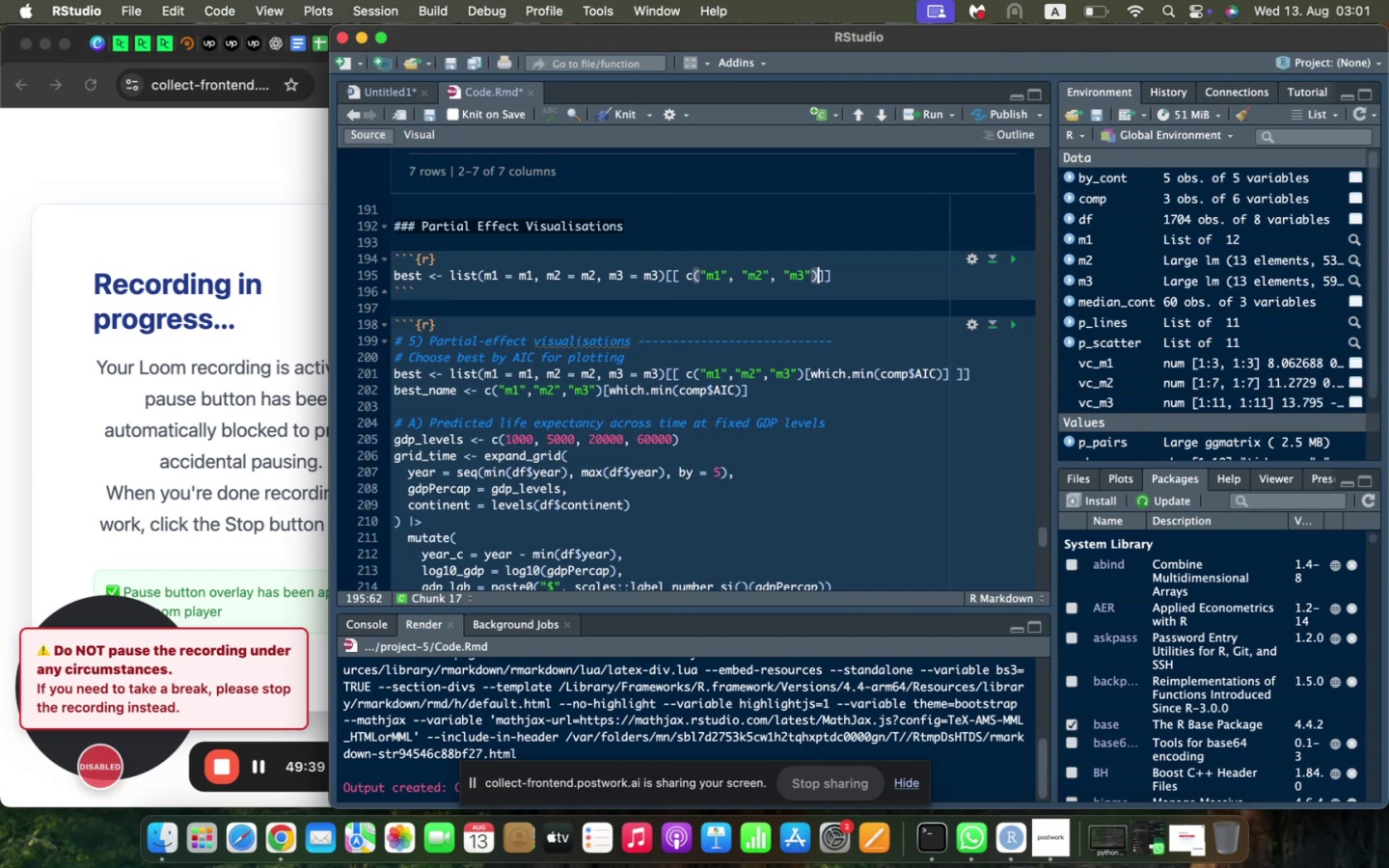 
wait(5.02)
 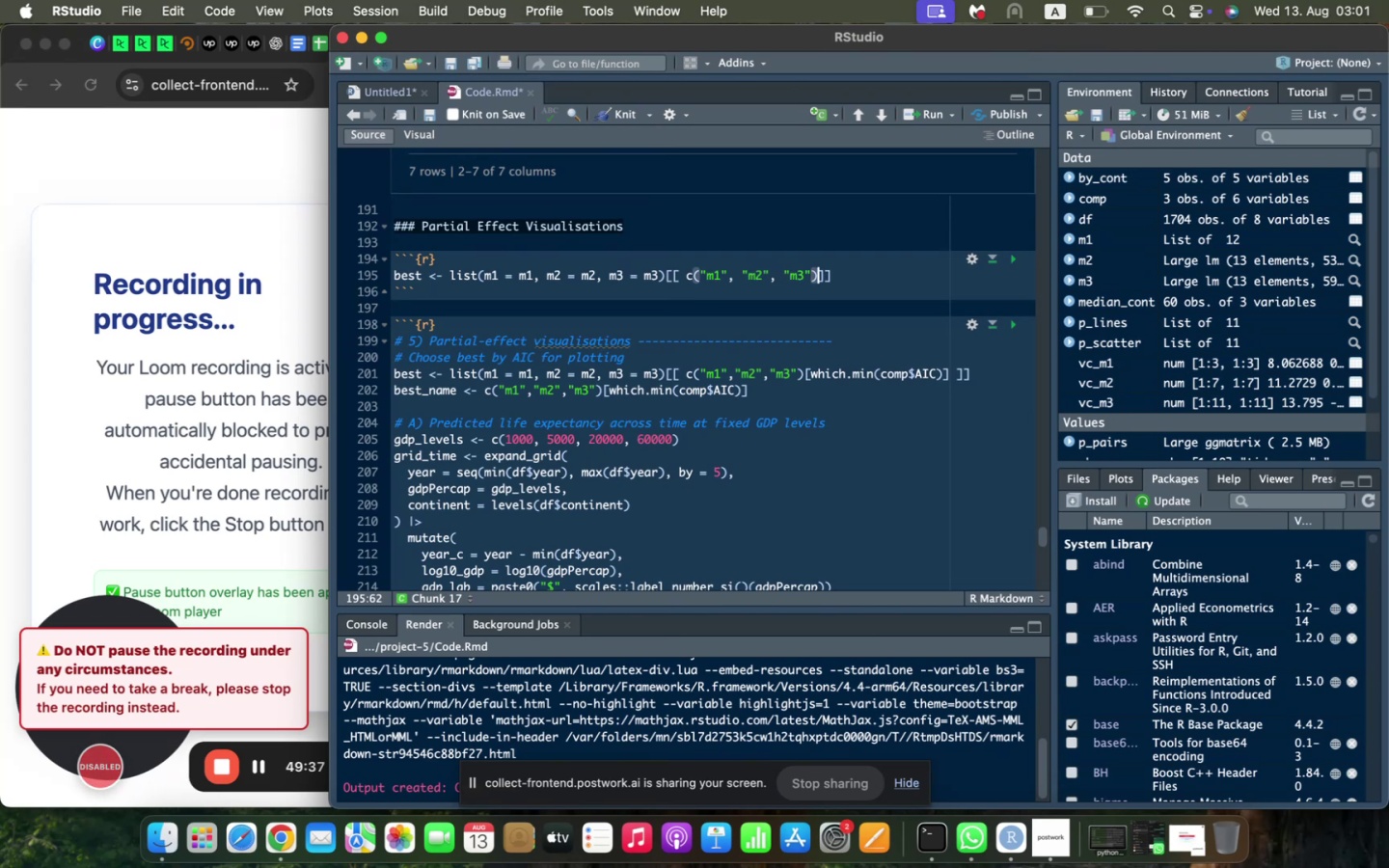 
type([which.in)
key(Backspace)
key(Backspace)
type(min(x)
key(Backspace)
type(comp$AIC)
 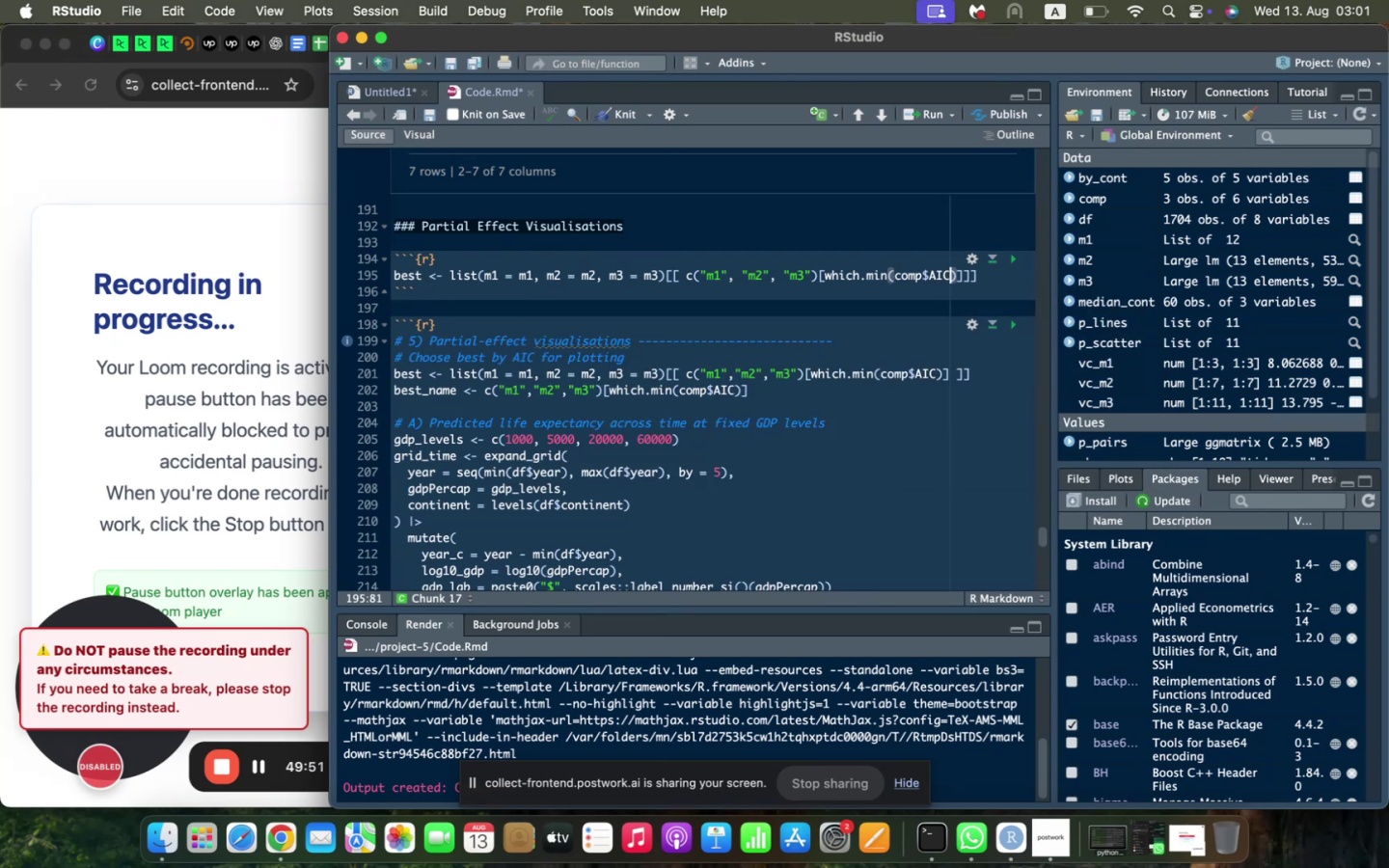 
key(ArrowRight)
 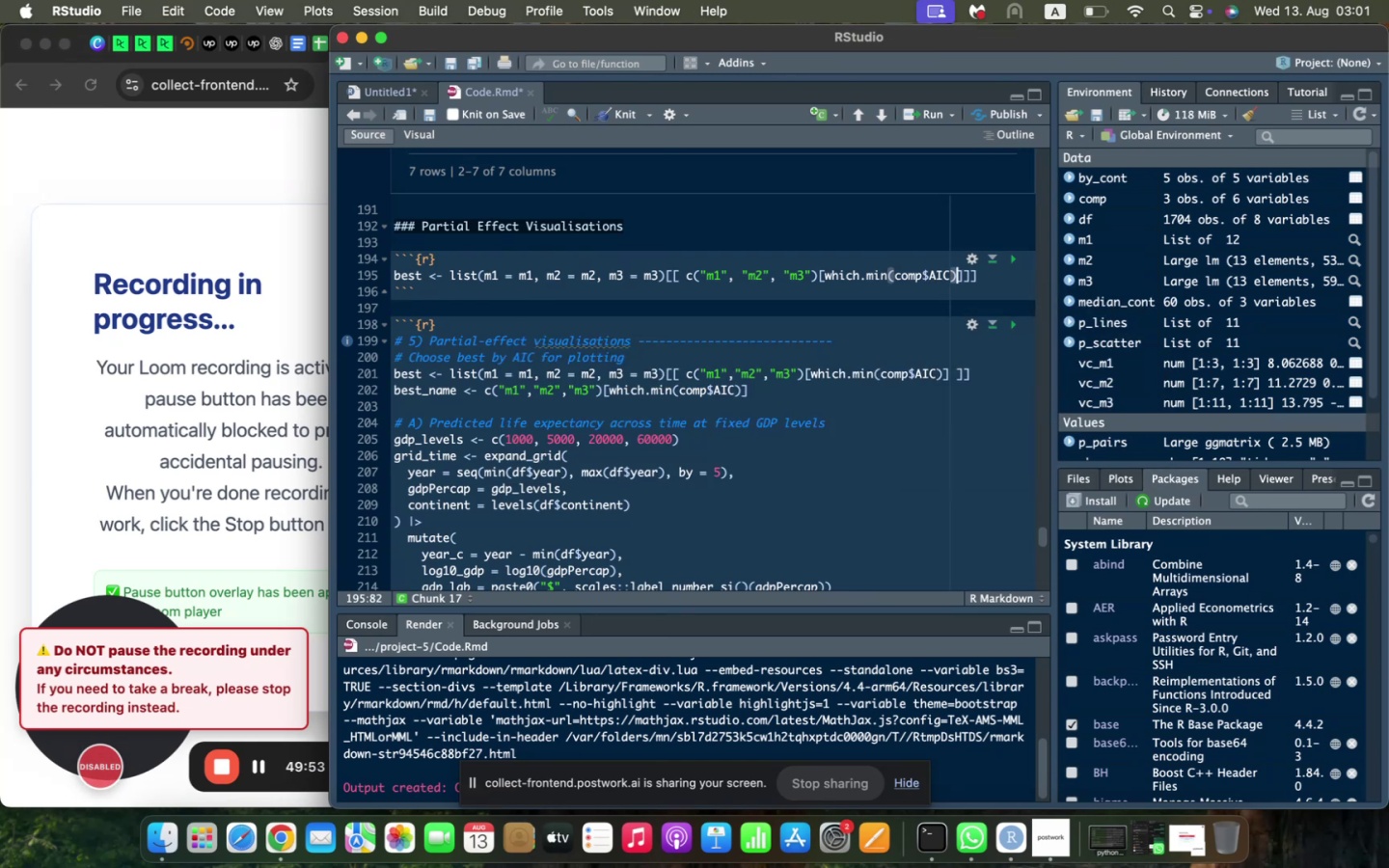 
key(ArrowRight)
 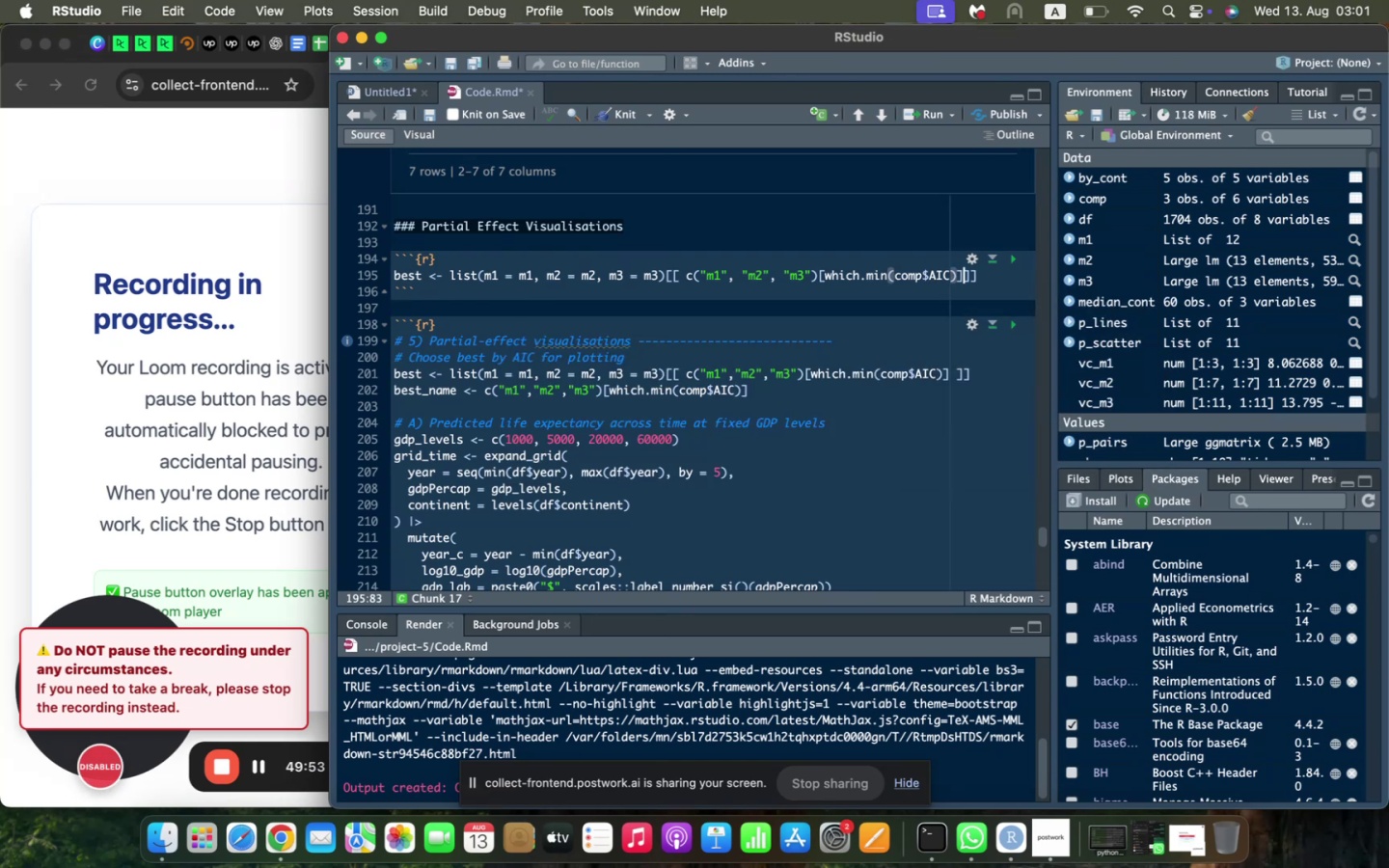 
key(ArrowRight)
 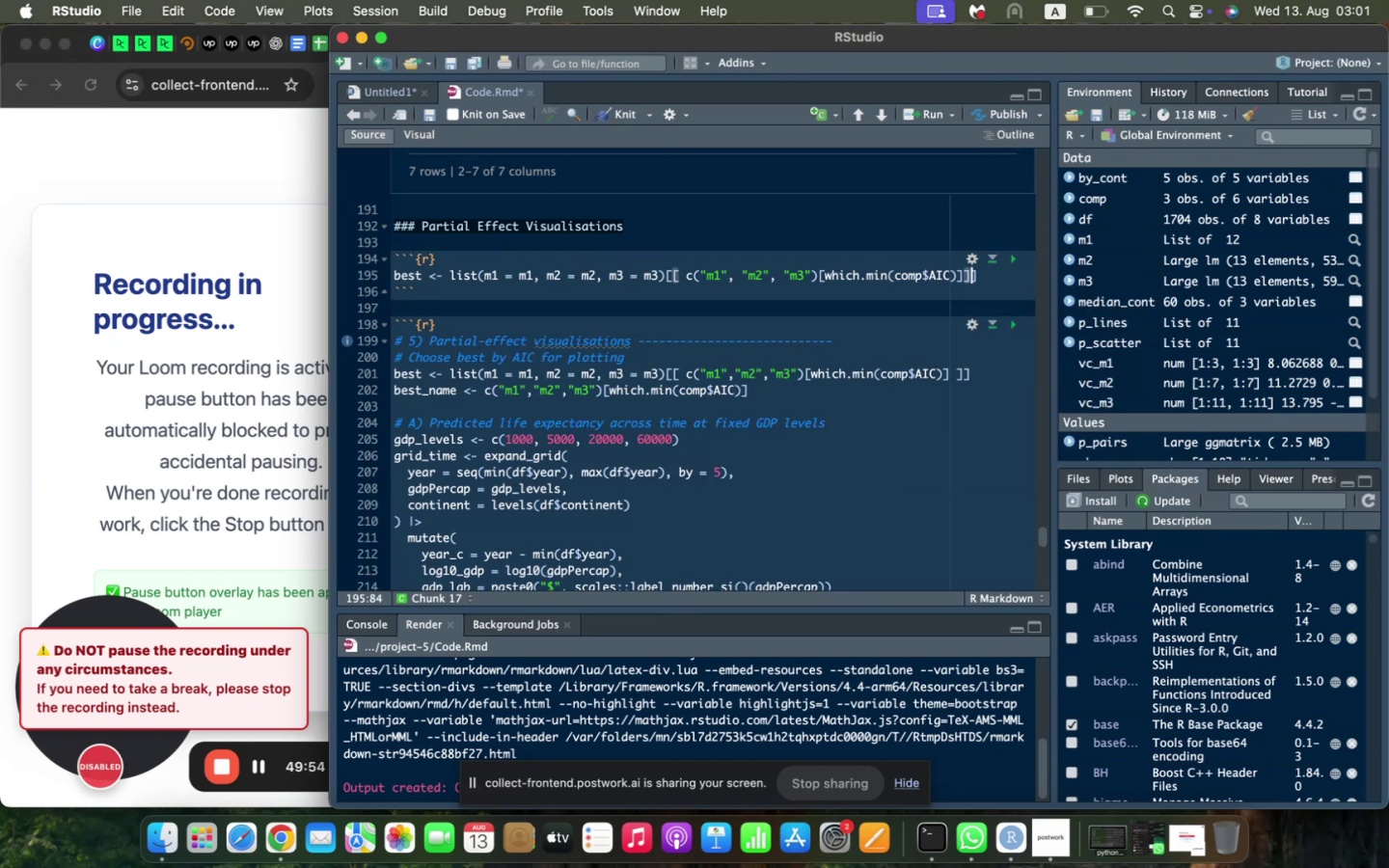 
key(ArrowRight)
 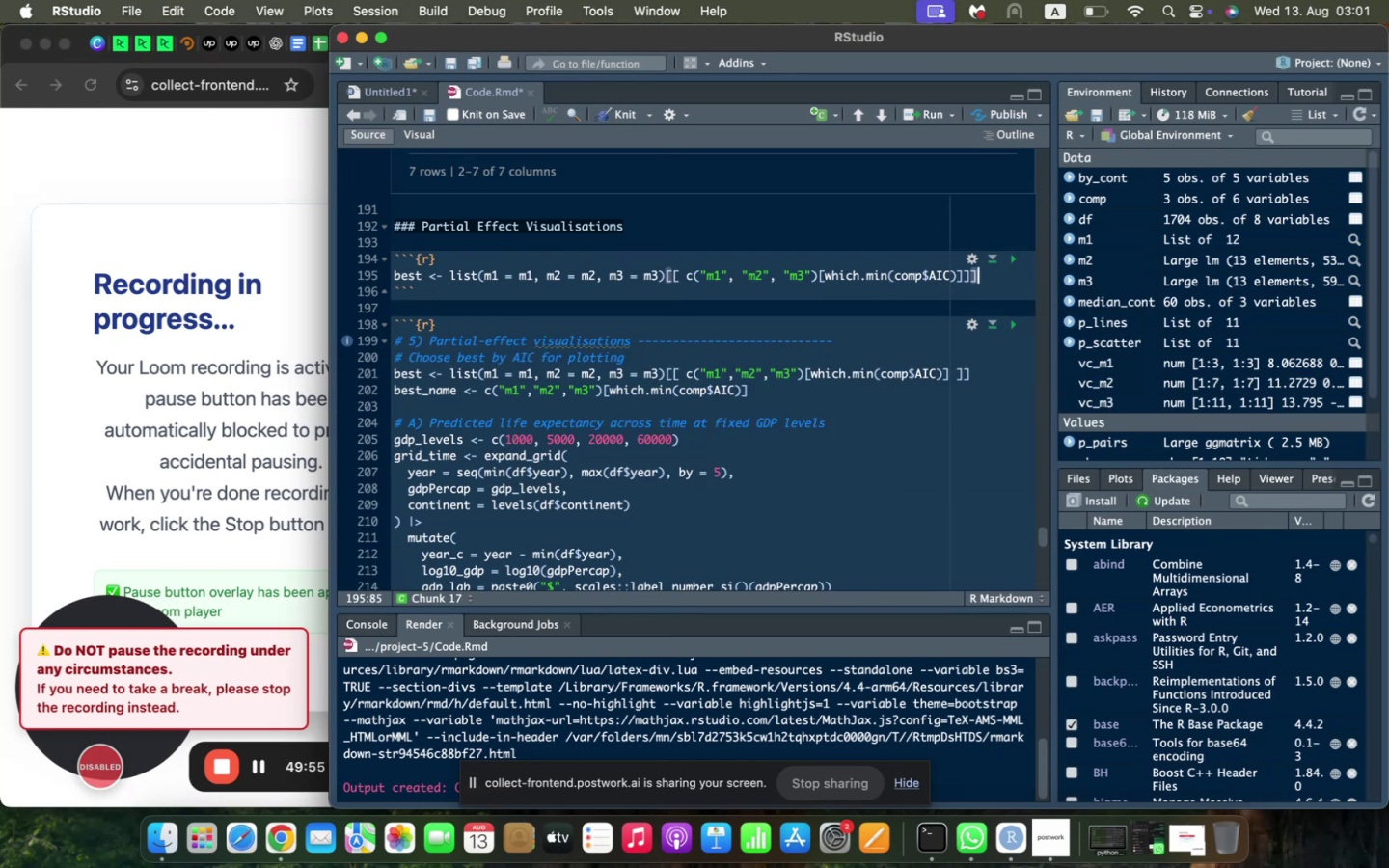 
key(Enter)
 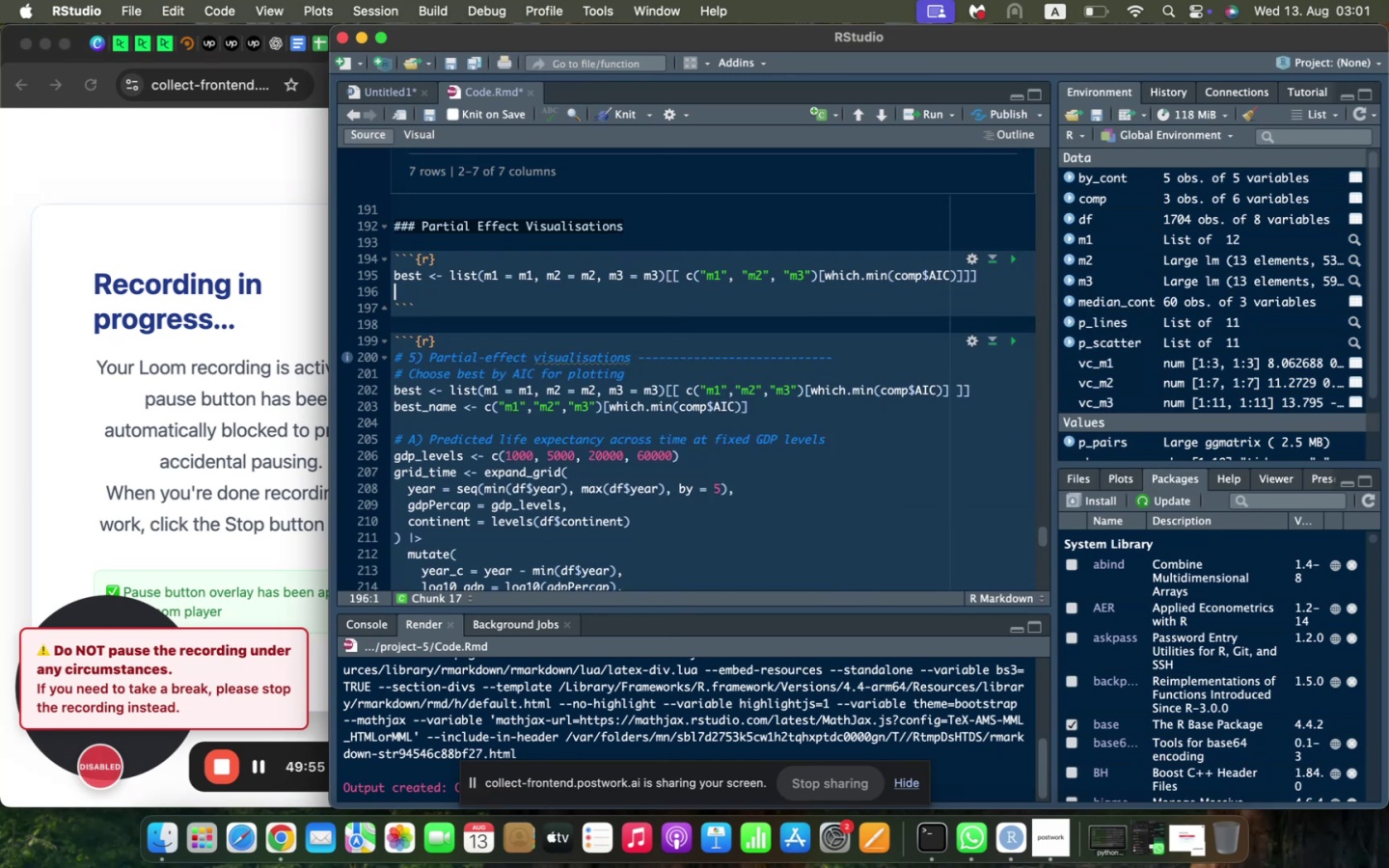 
type(best_name <- c("m1, "m2")
 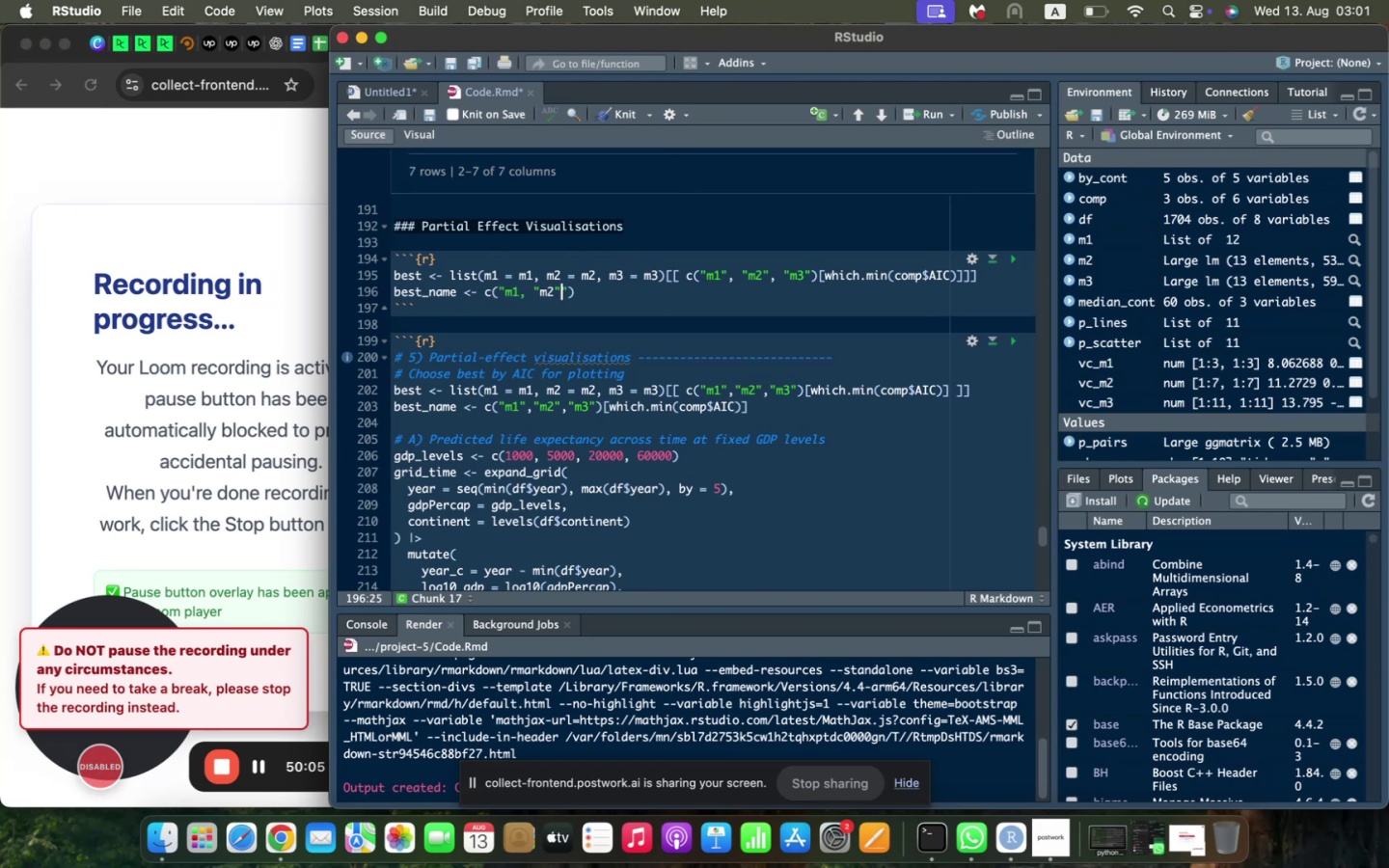 
key(ArrowRight)
 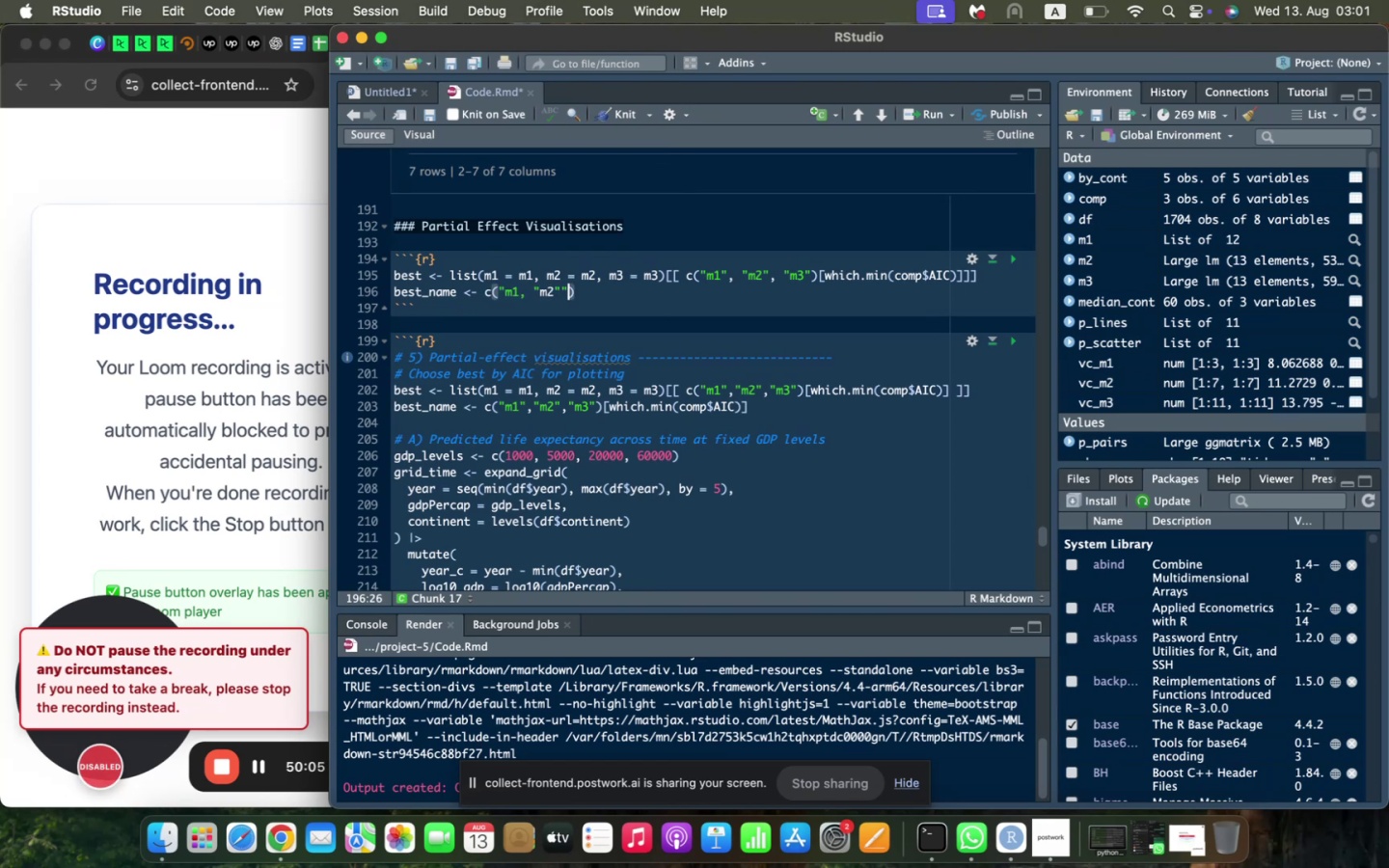 
key(Backspace)
 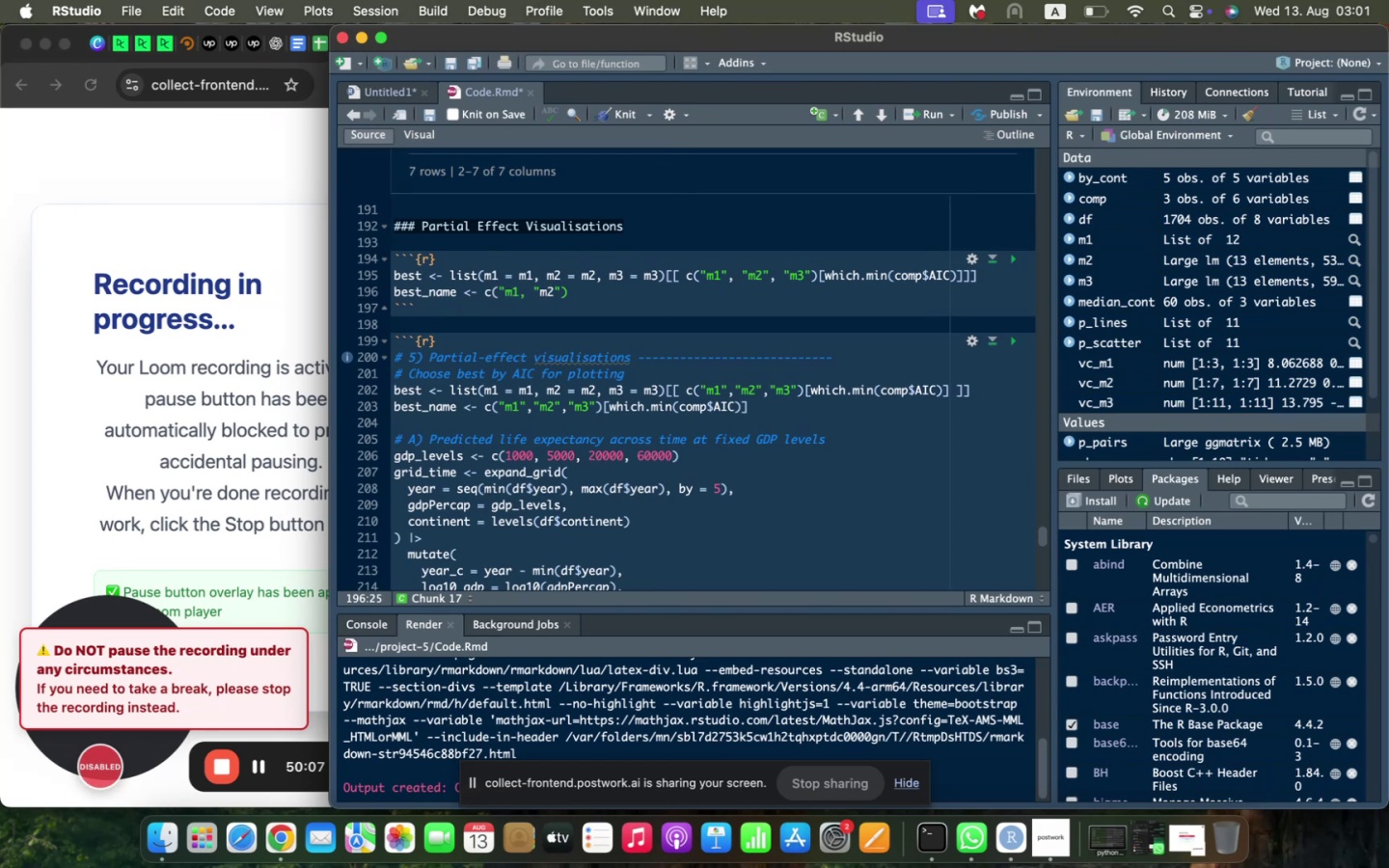 
key(ArrowLeft)
 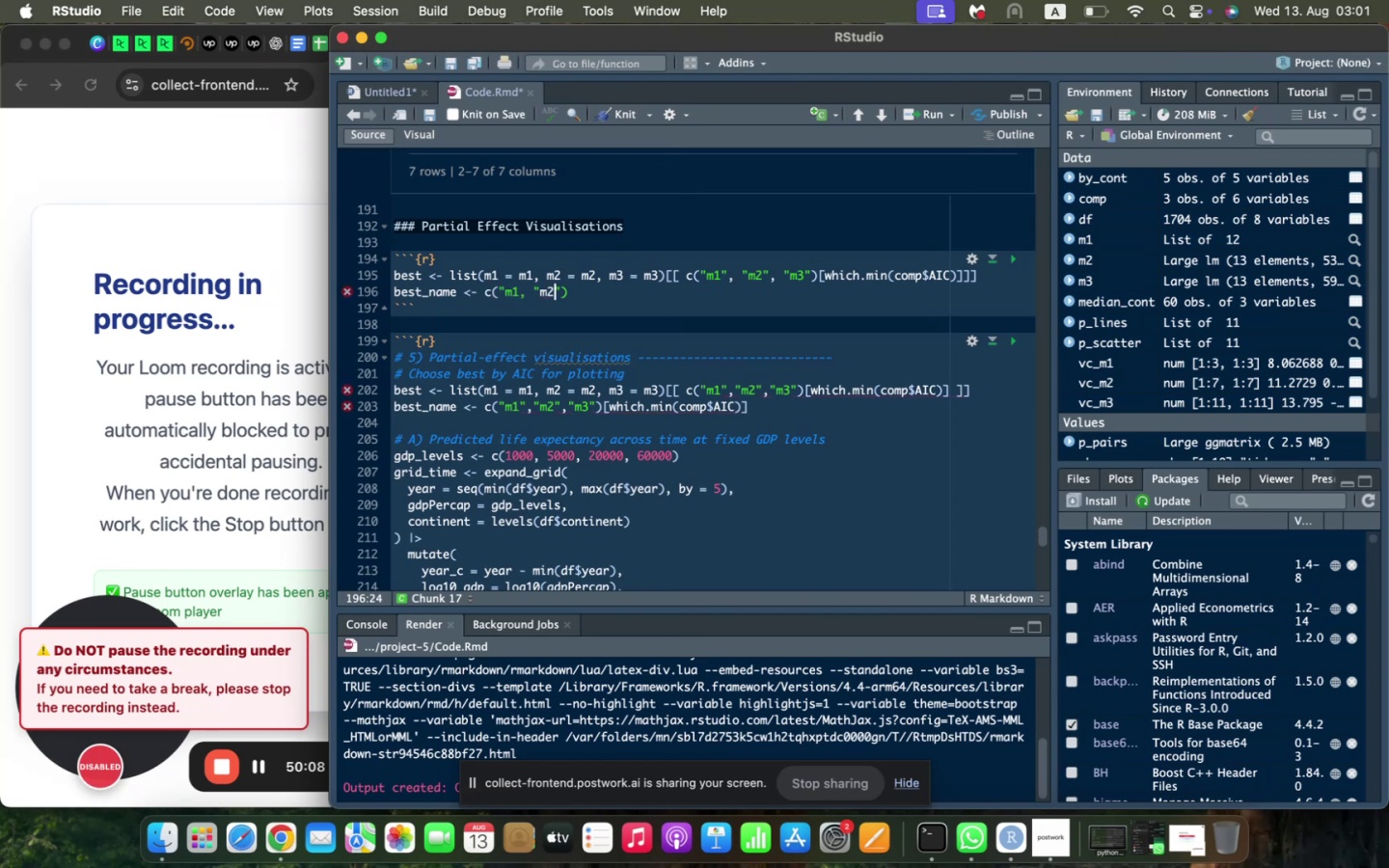 
key(ArrowLeft)
 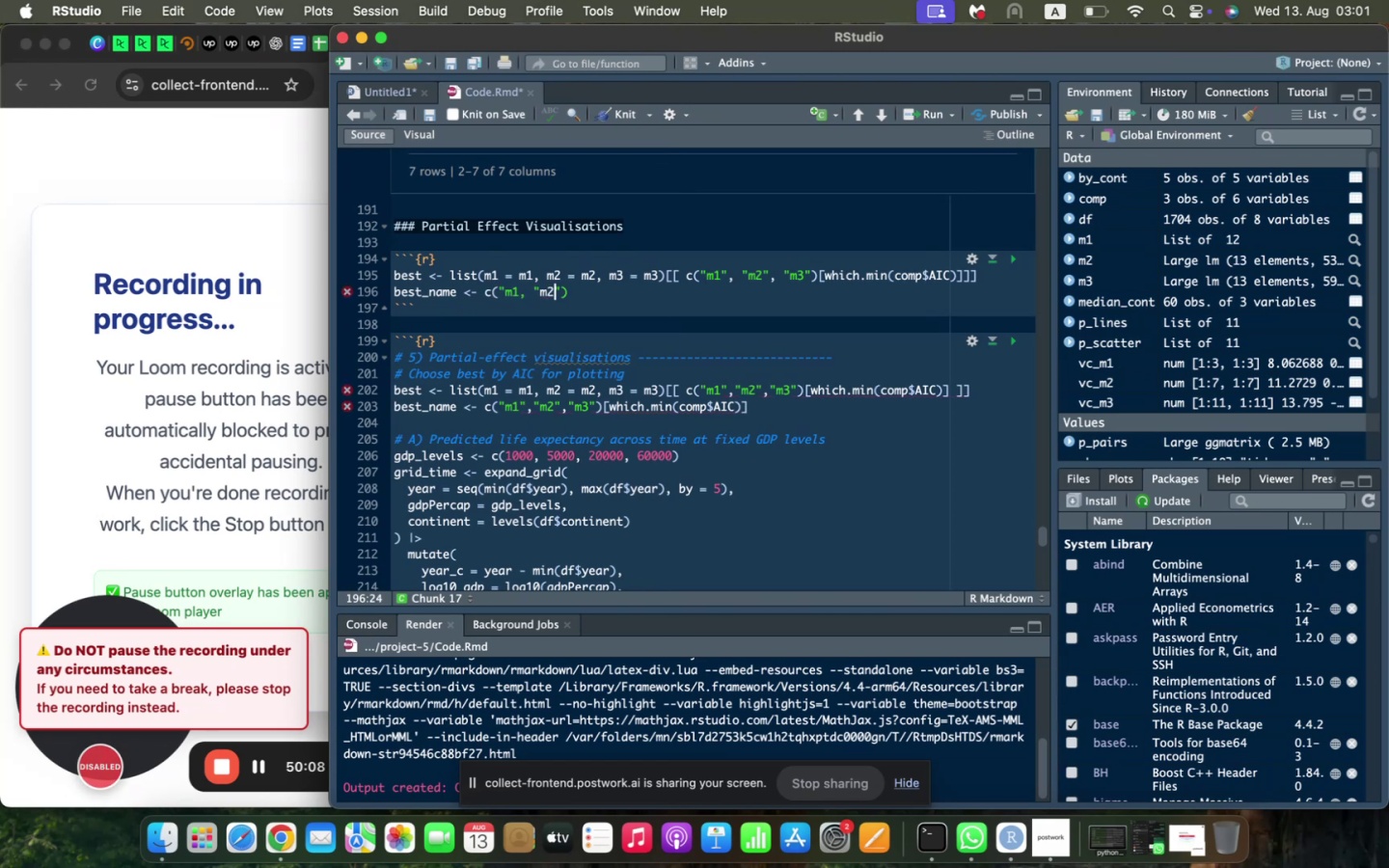 
key(ArrowLeft)
 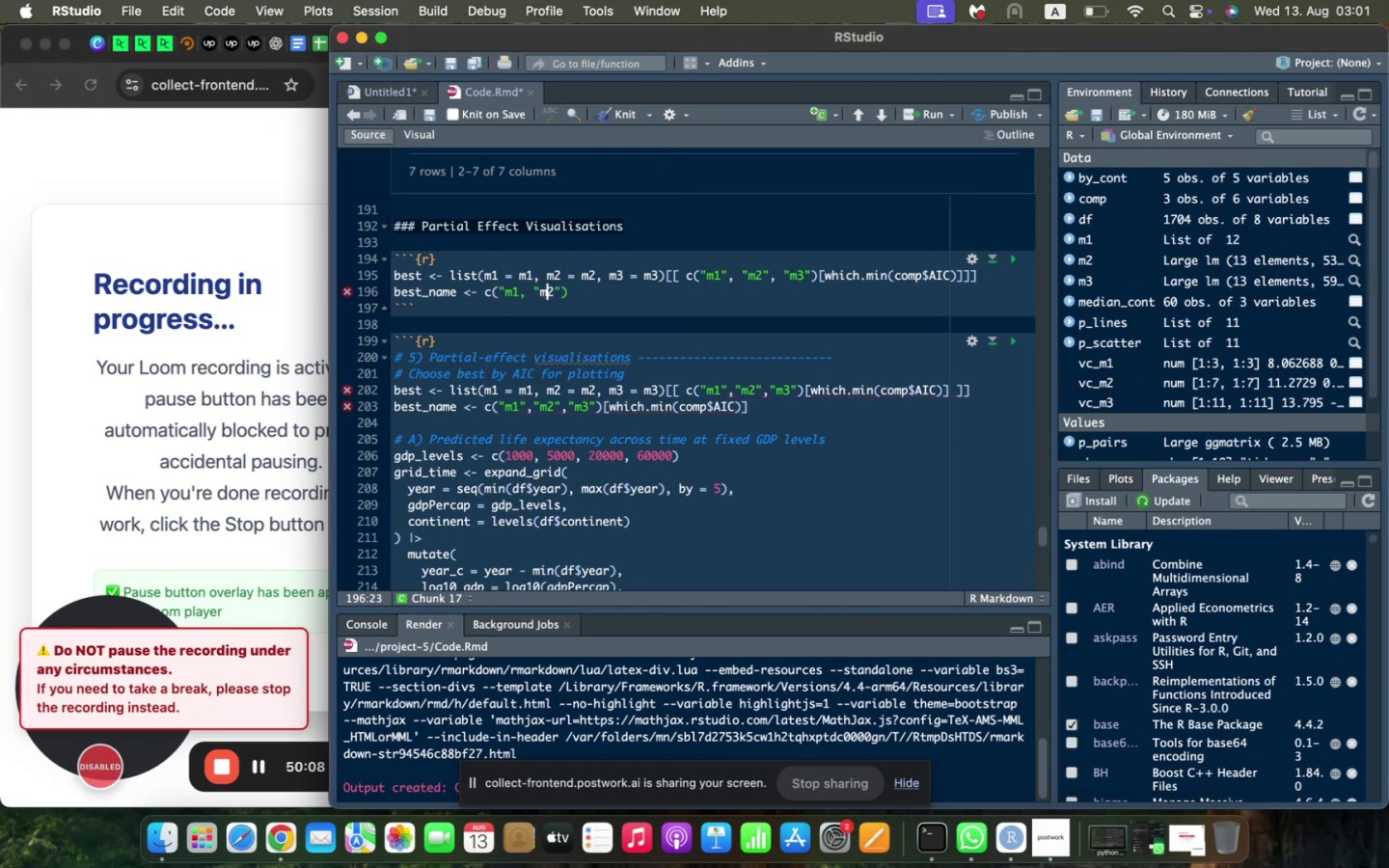 
key(ArrowLeft)
 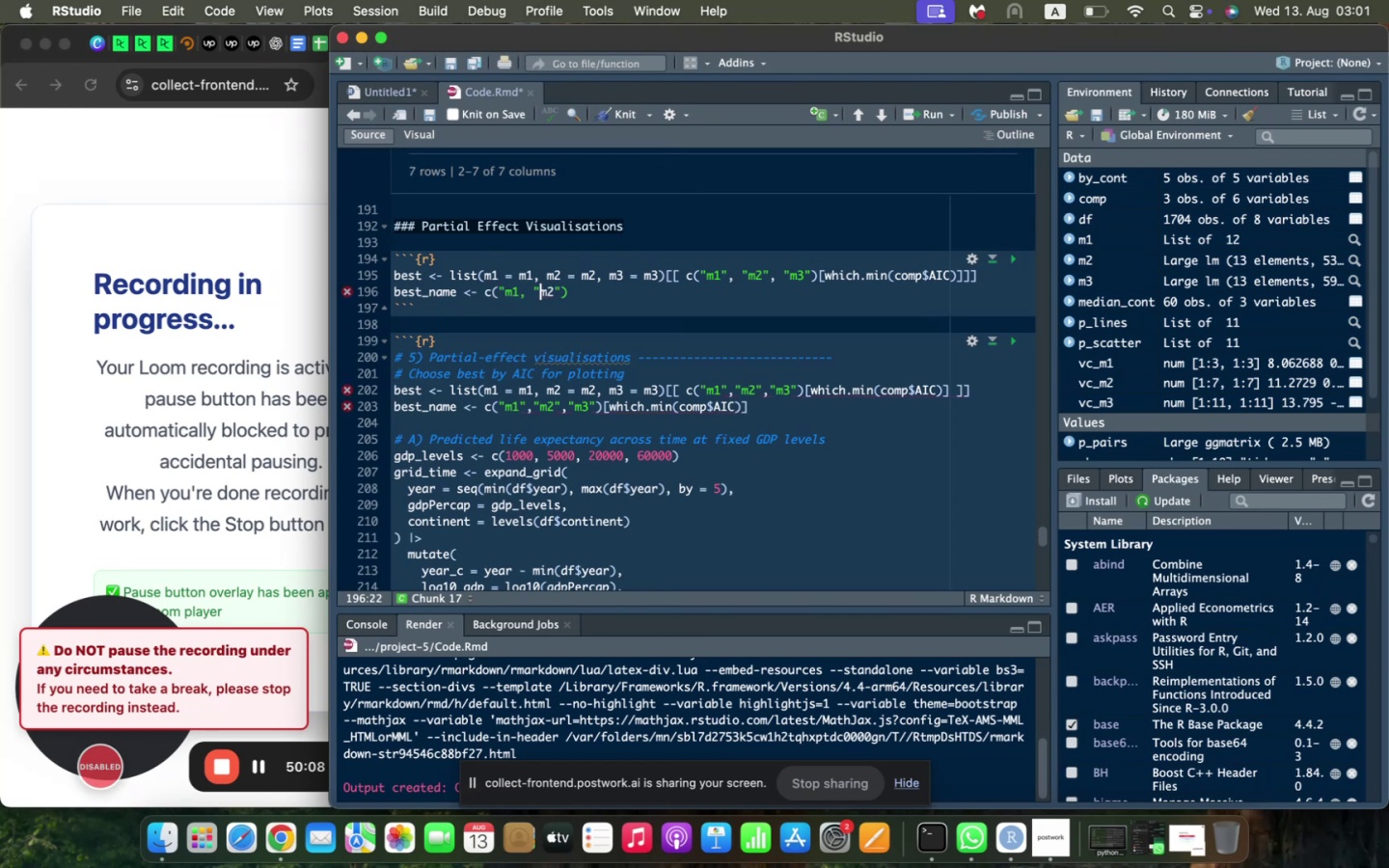 
key(ArrowLeft)
 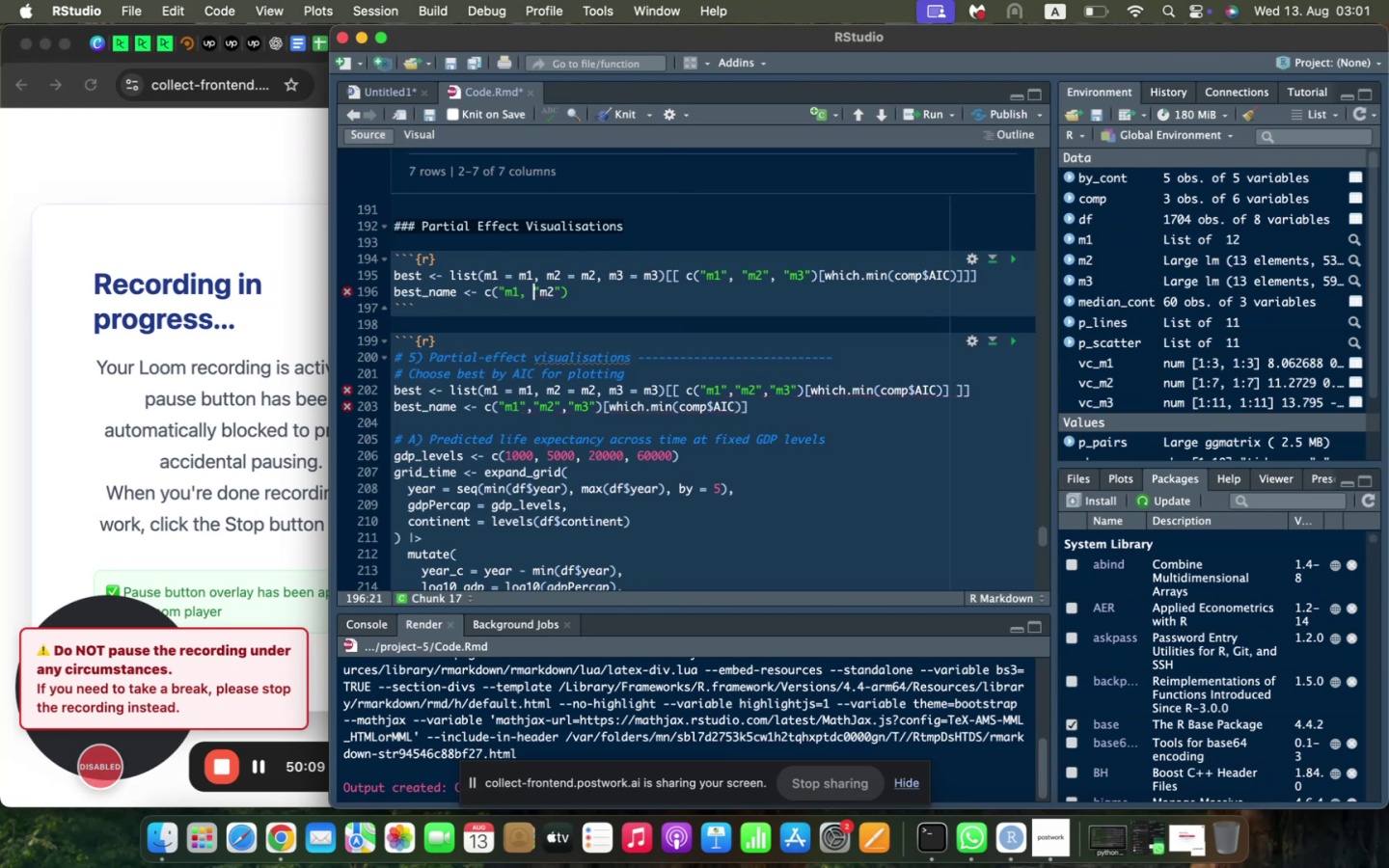 
key(ArrowLeft)
 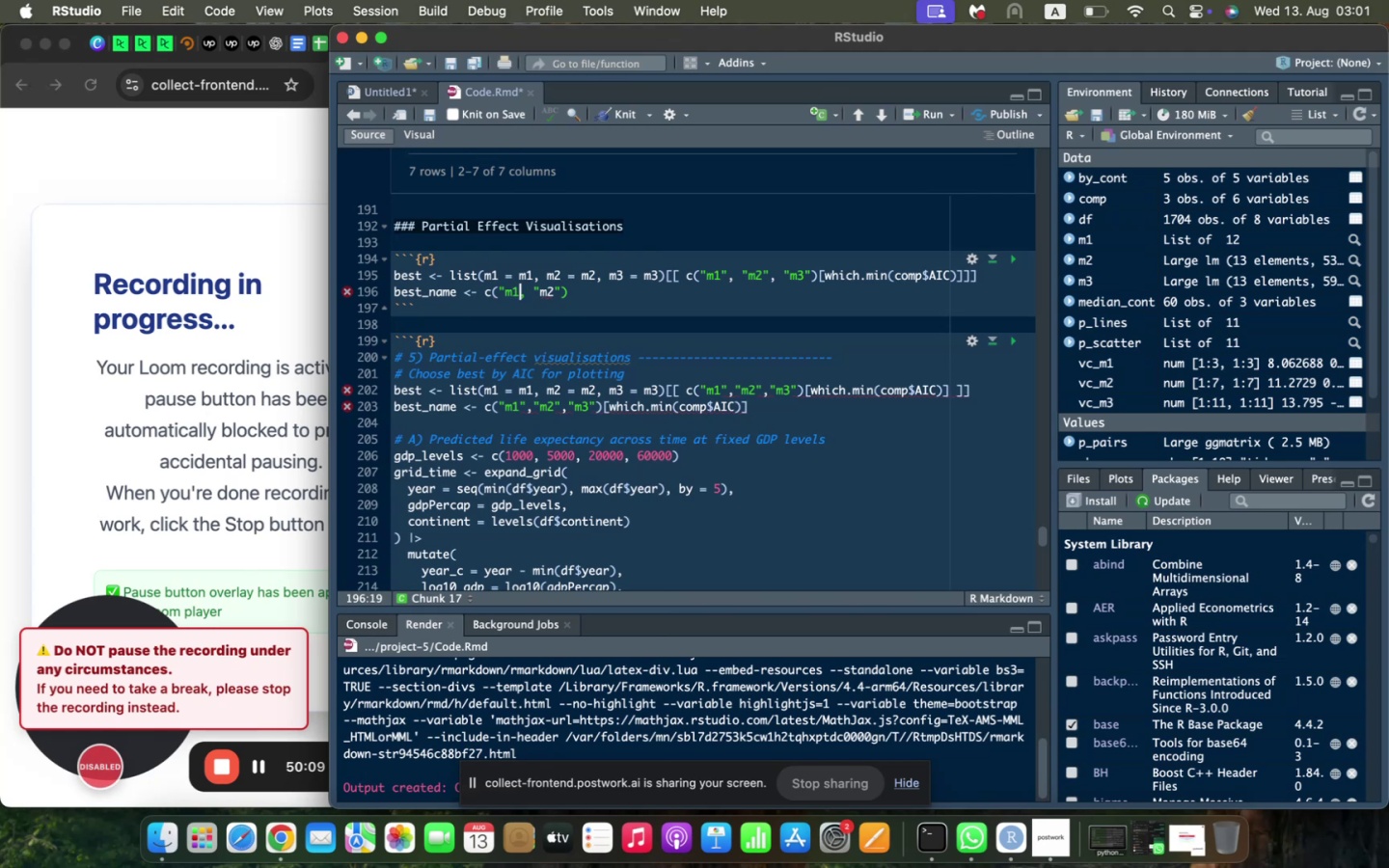 
key(Shift+Quote)
 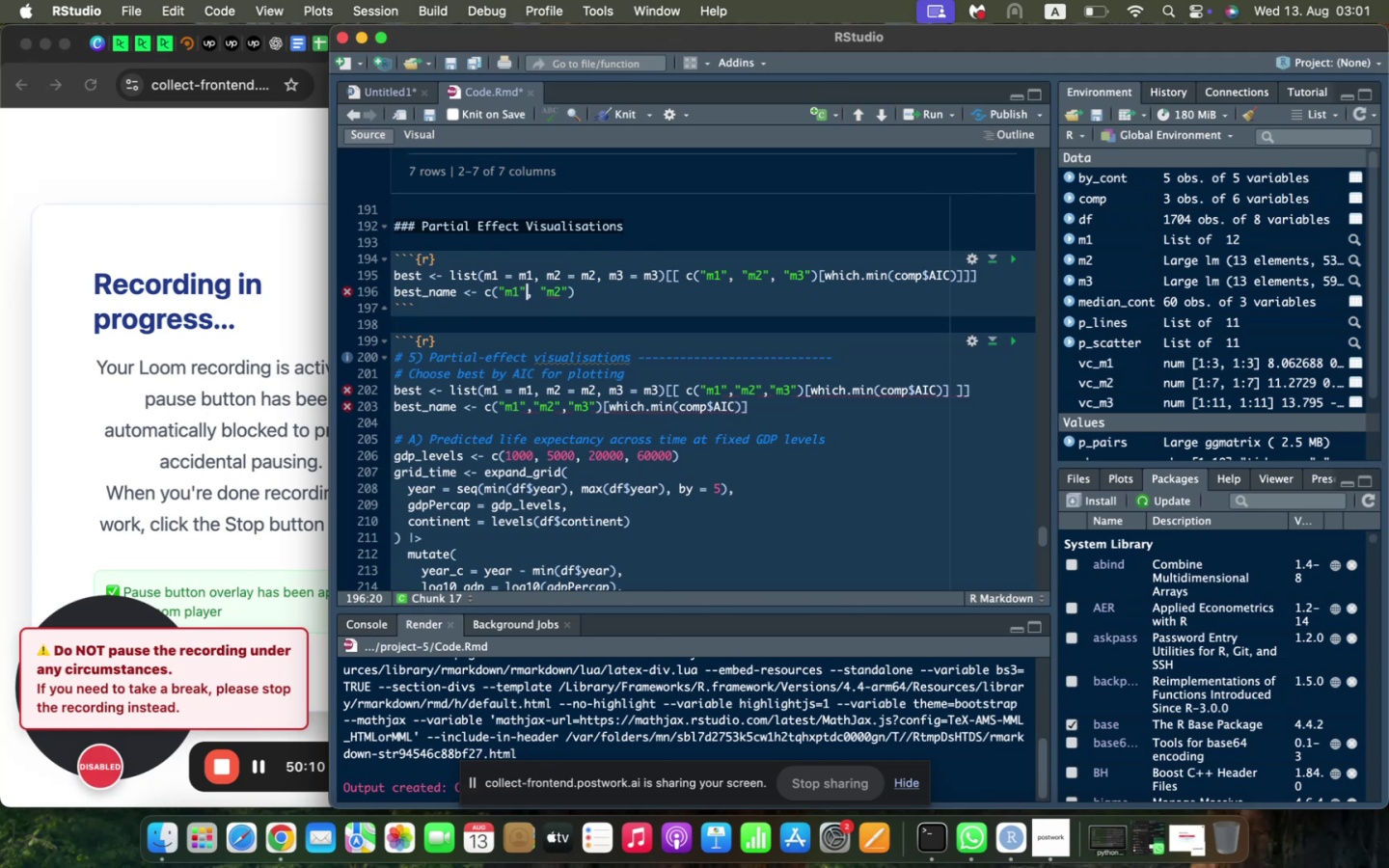 
key(ArrowRight)
 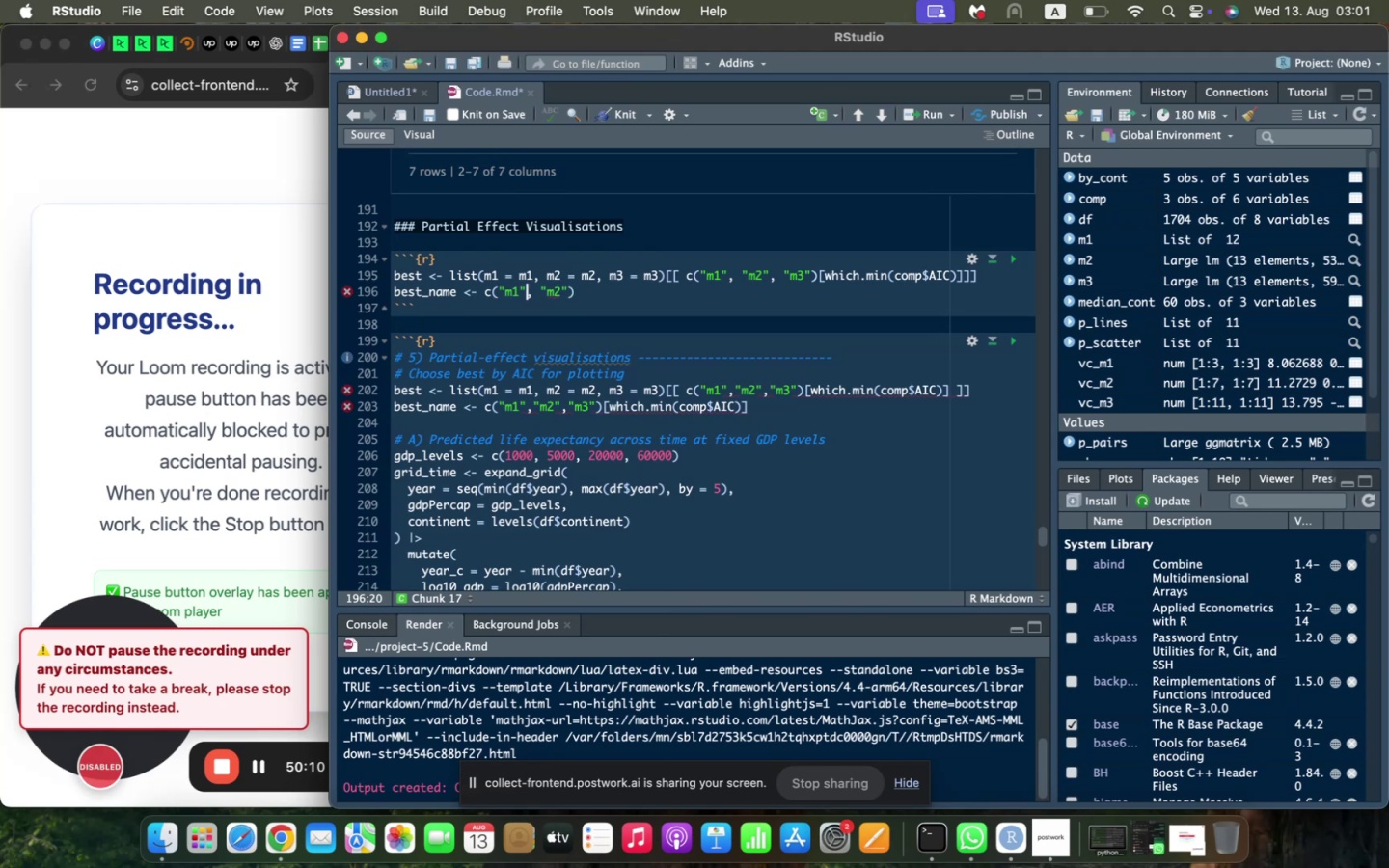 
key(ArrowRight)
 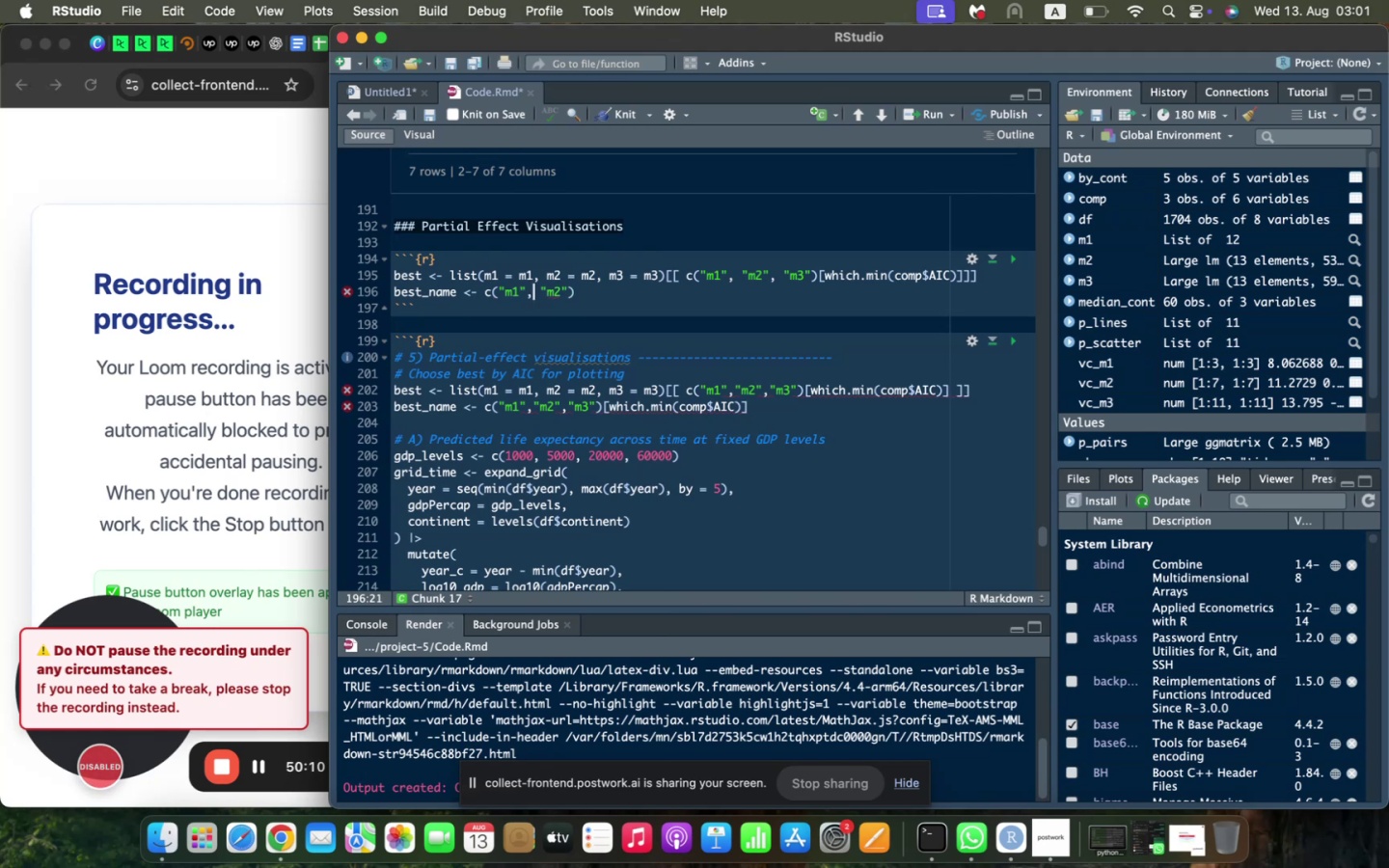 
key(ArrowRight)
 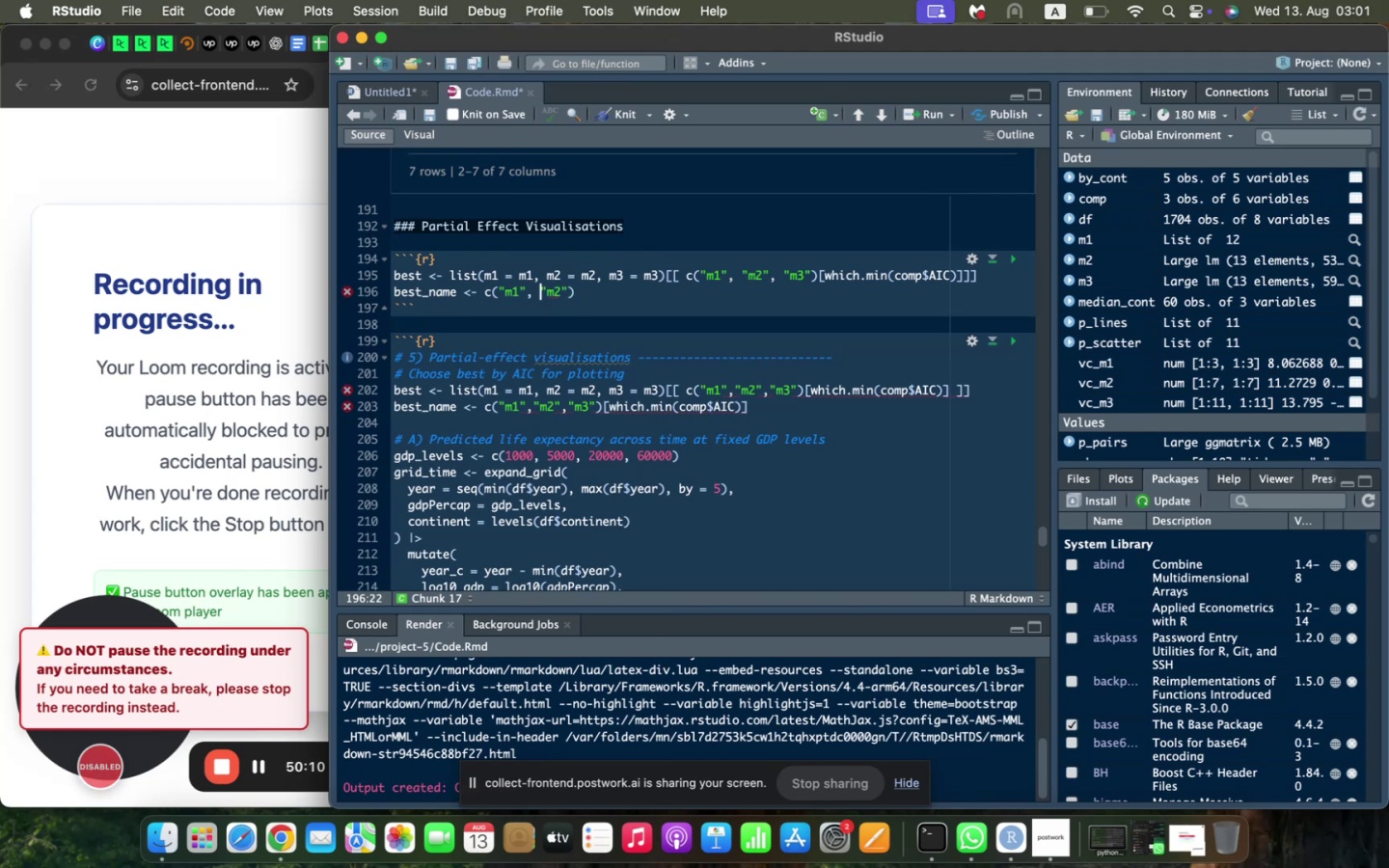 
key(ArrowRight)
 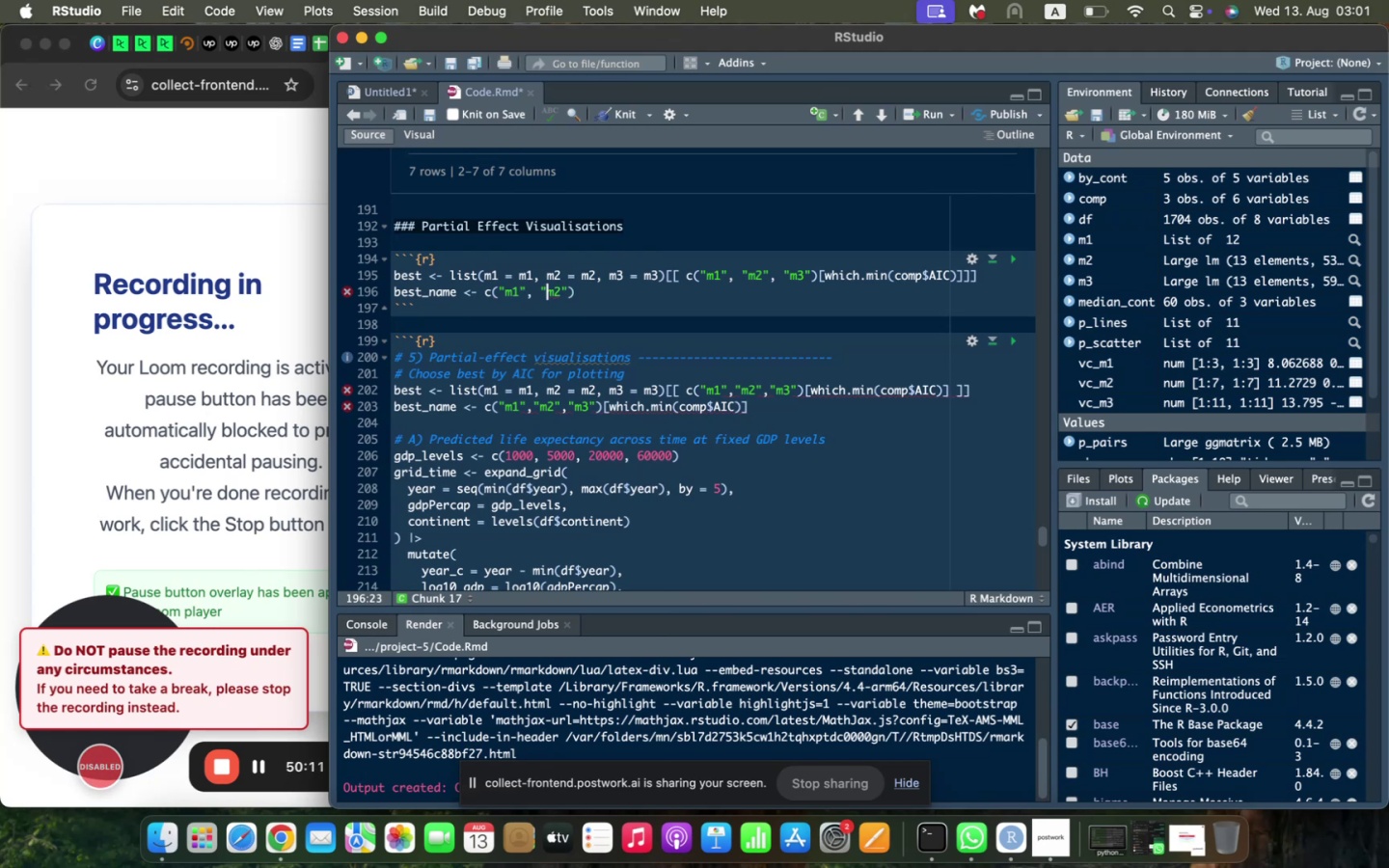 
key(ArrowRight)
 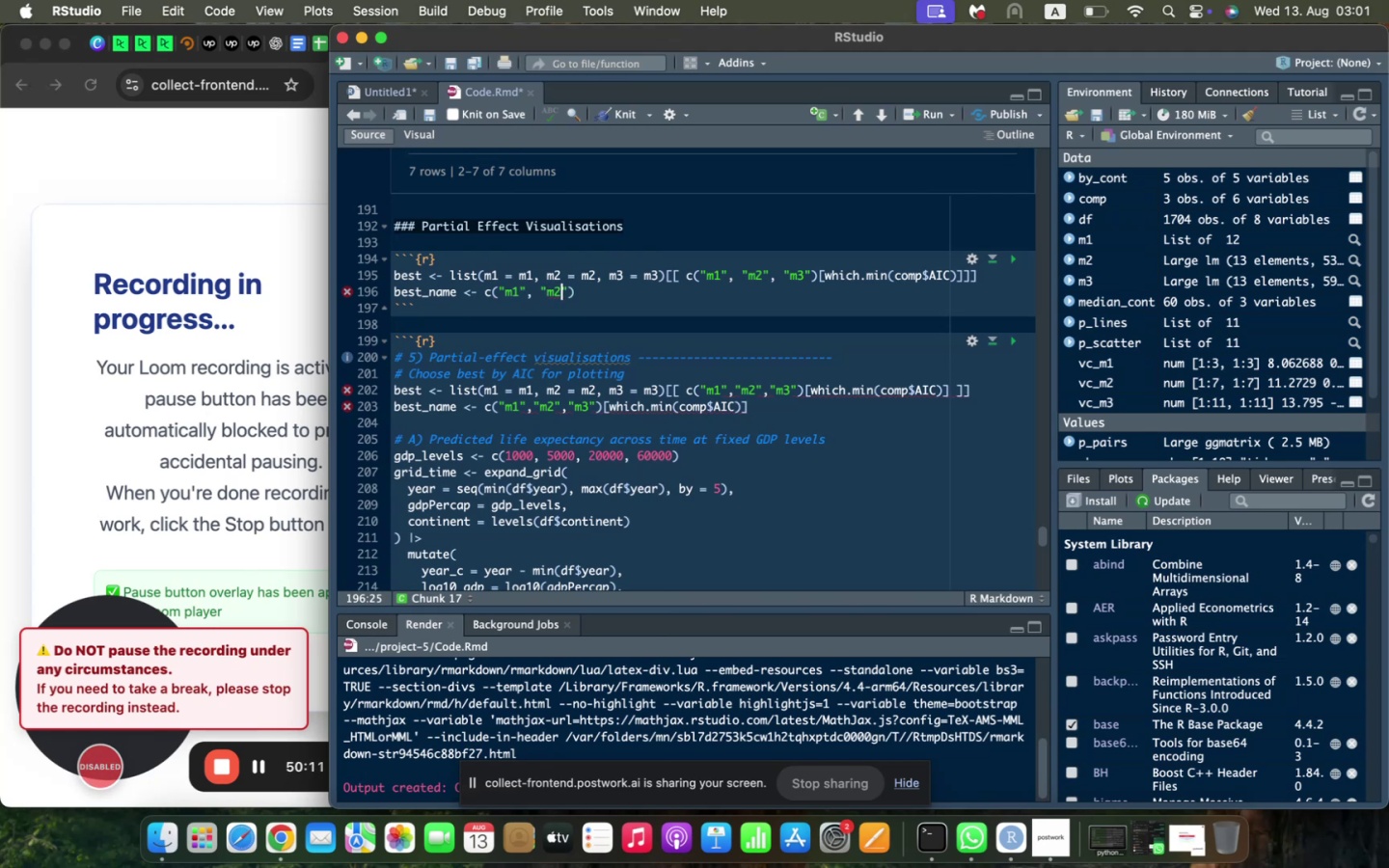 
key(ArrowRight)
 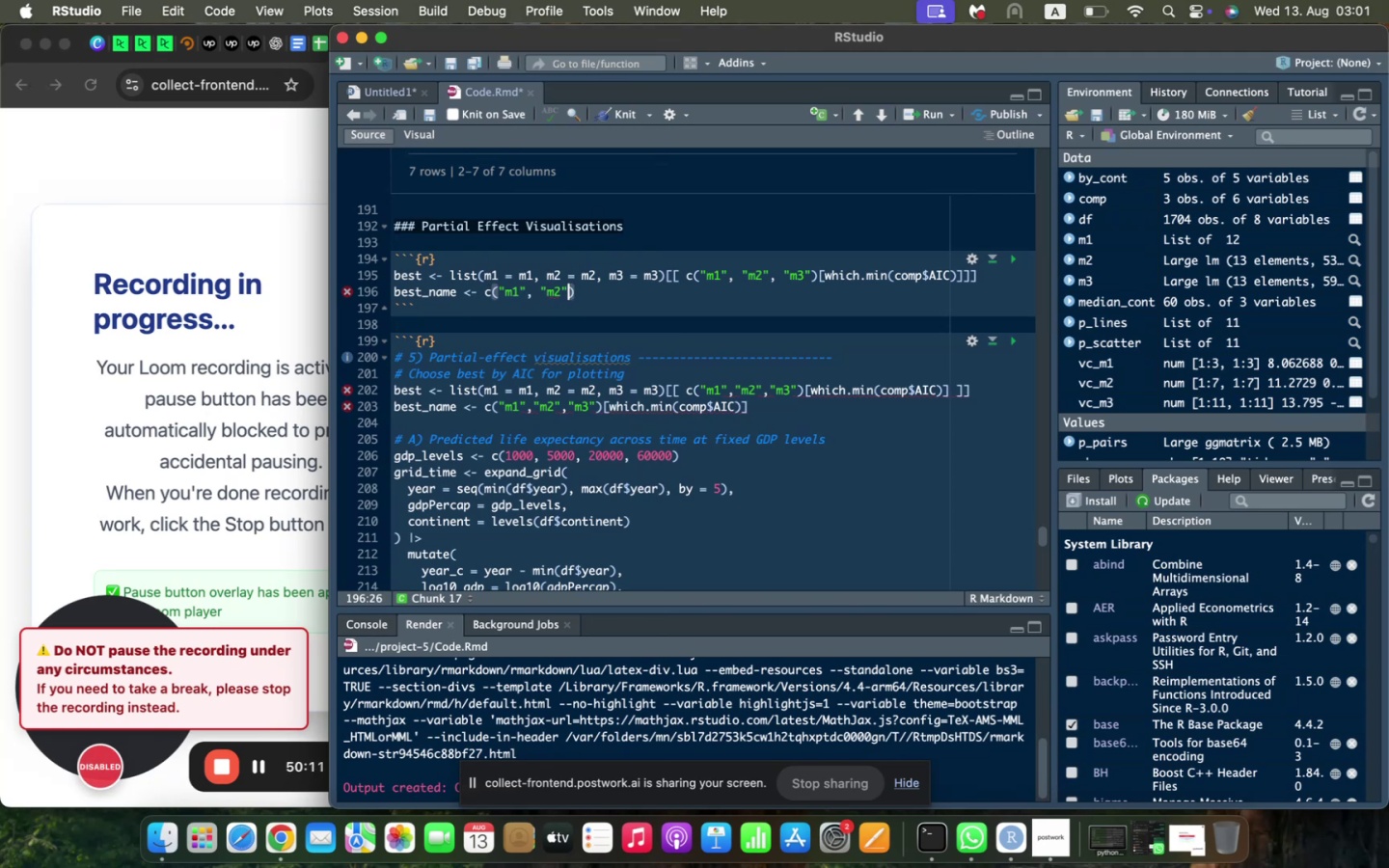 
type(, |)
key(Backspace)
type("m3)
 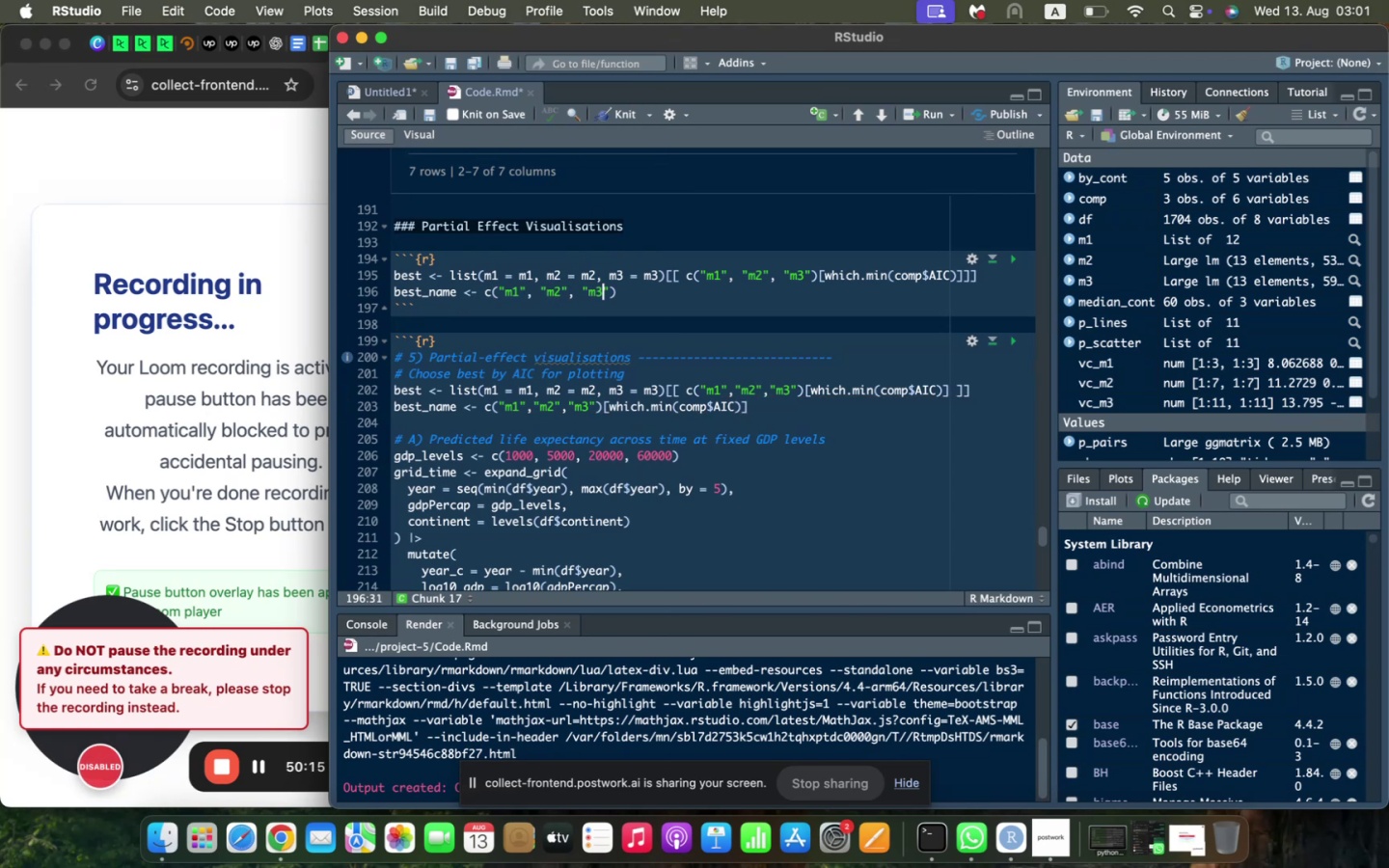 
 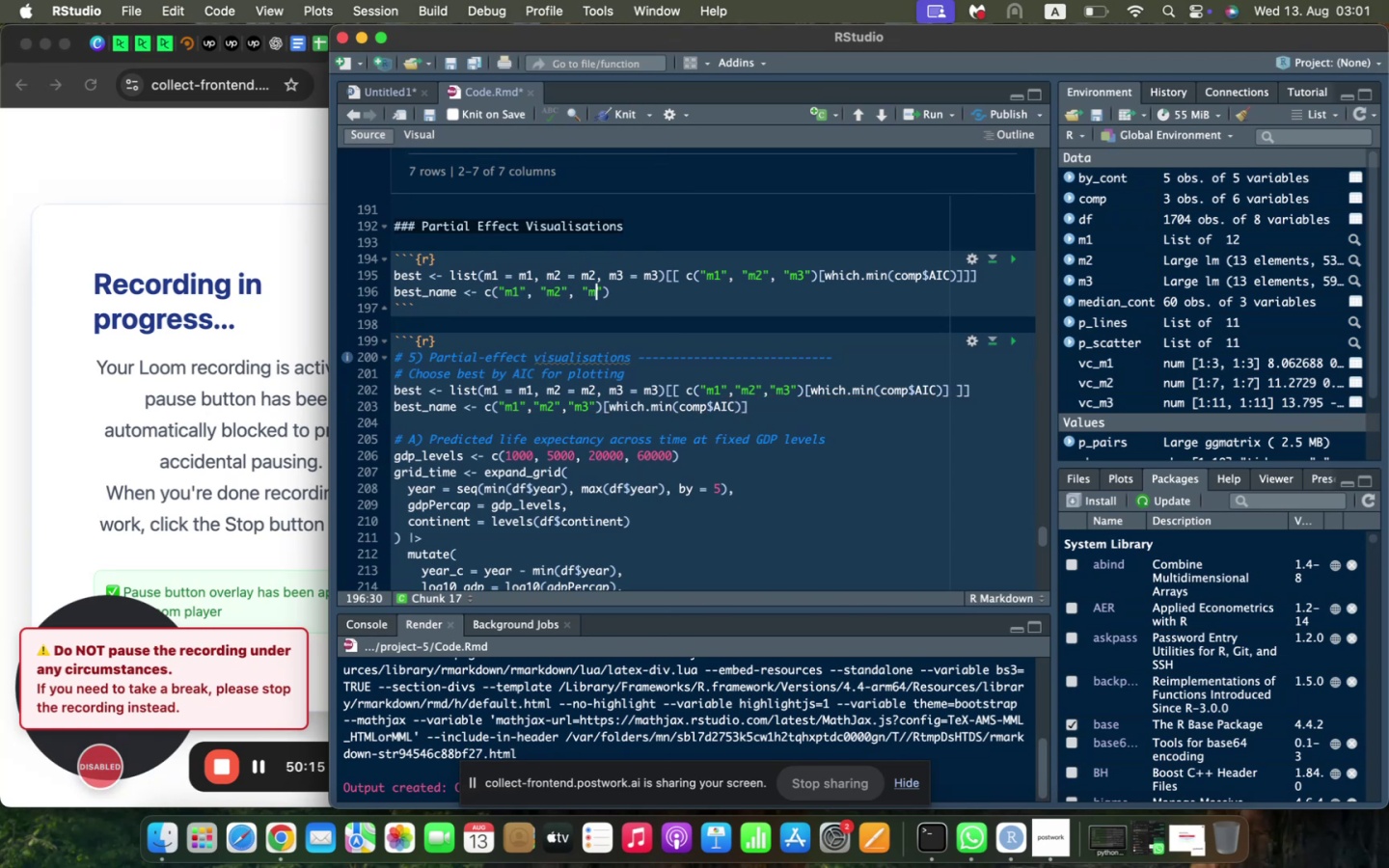 
key(ArrowRight)
 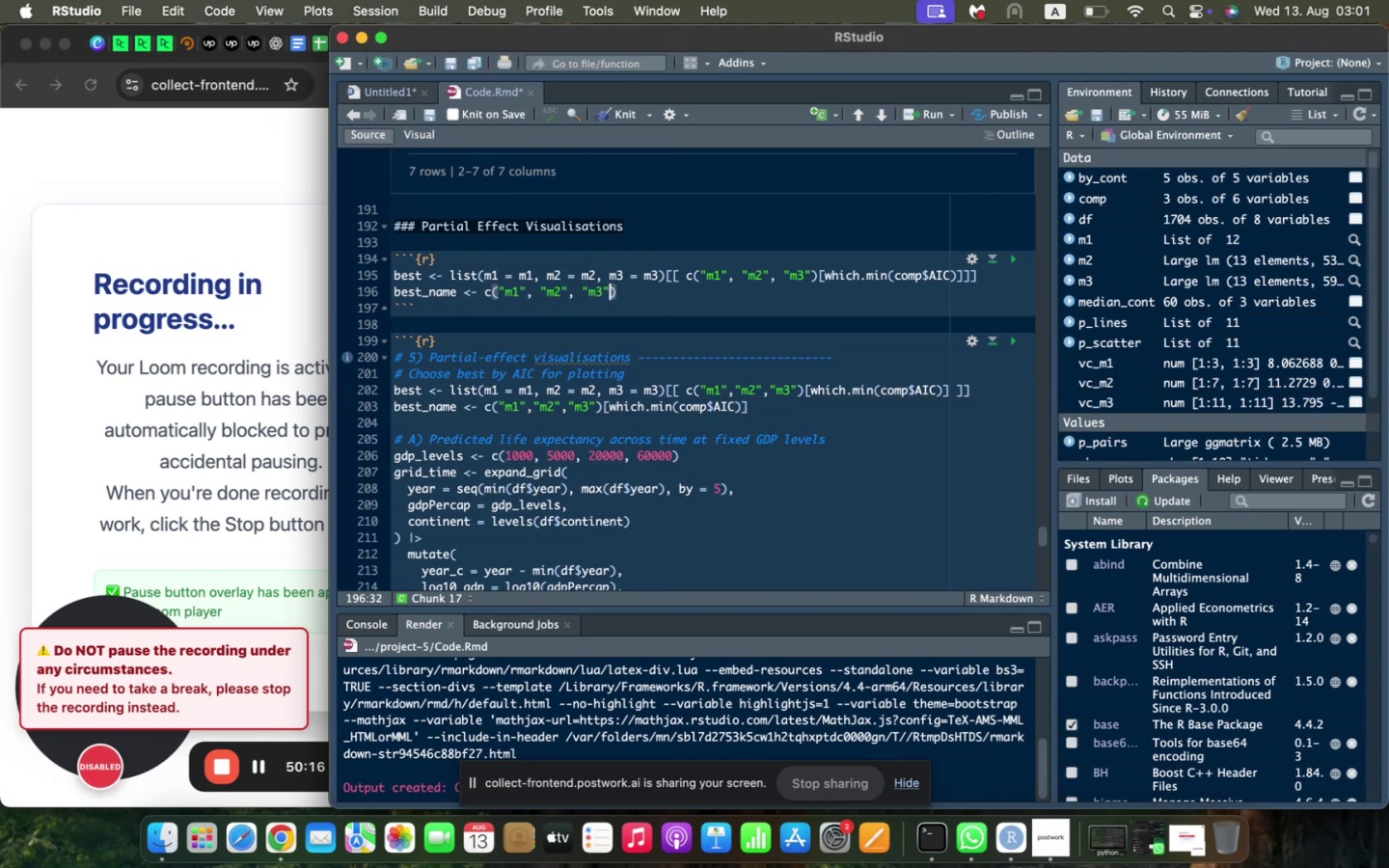 
key(ArrowRight)
 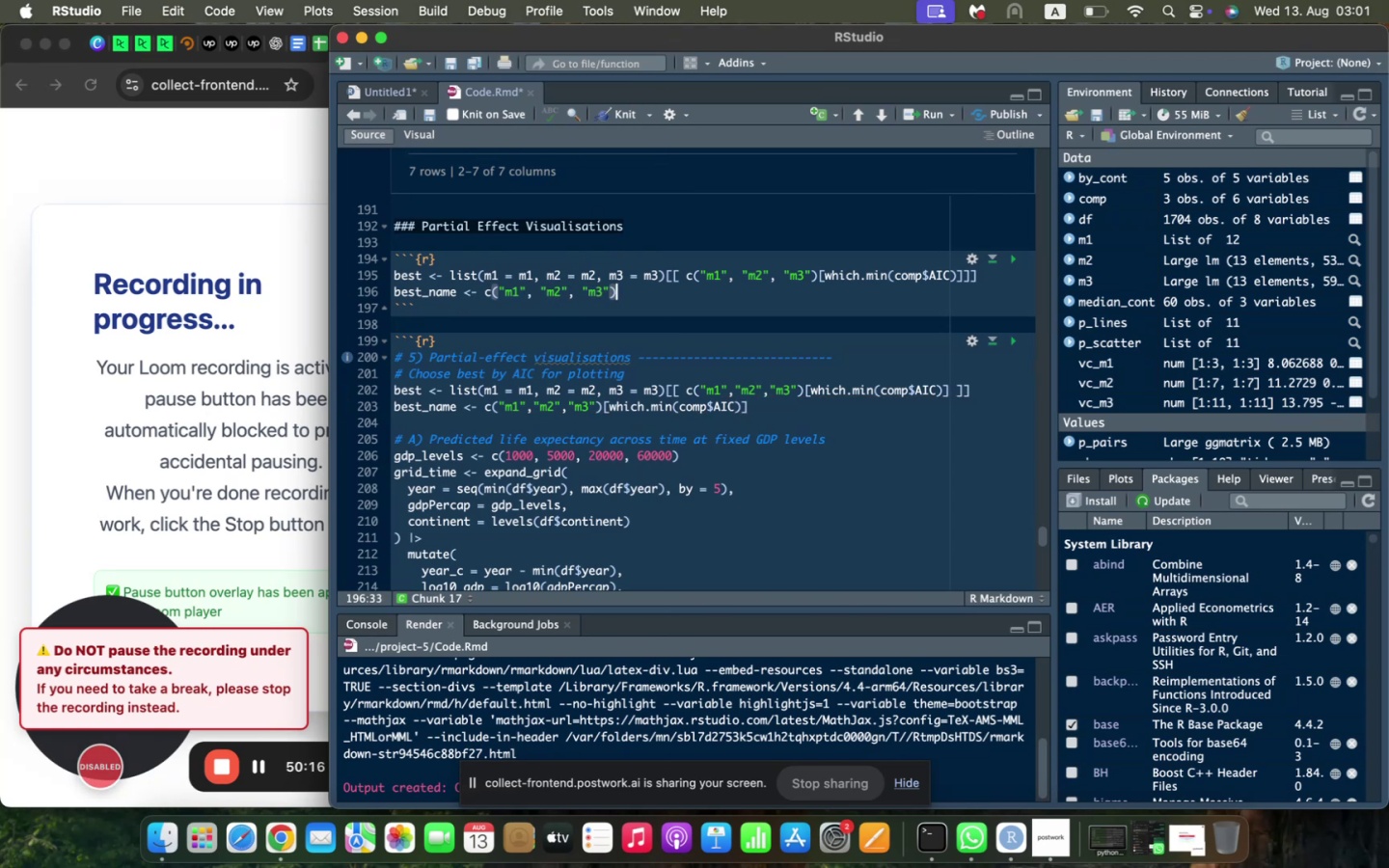 
type([which.min(comp$AIC)
 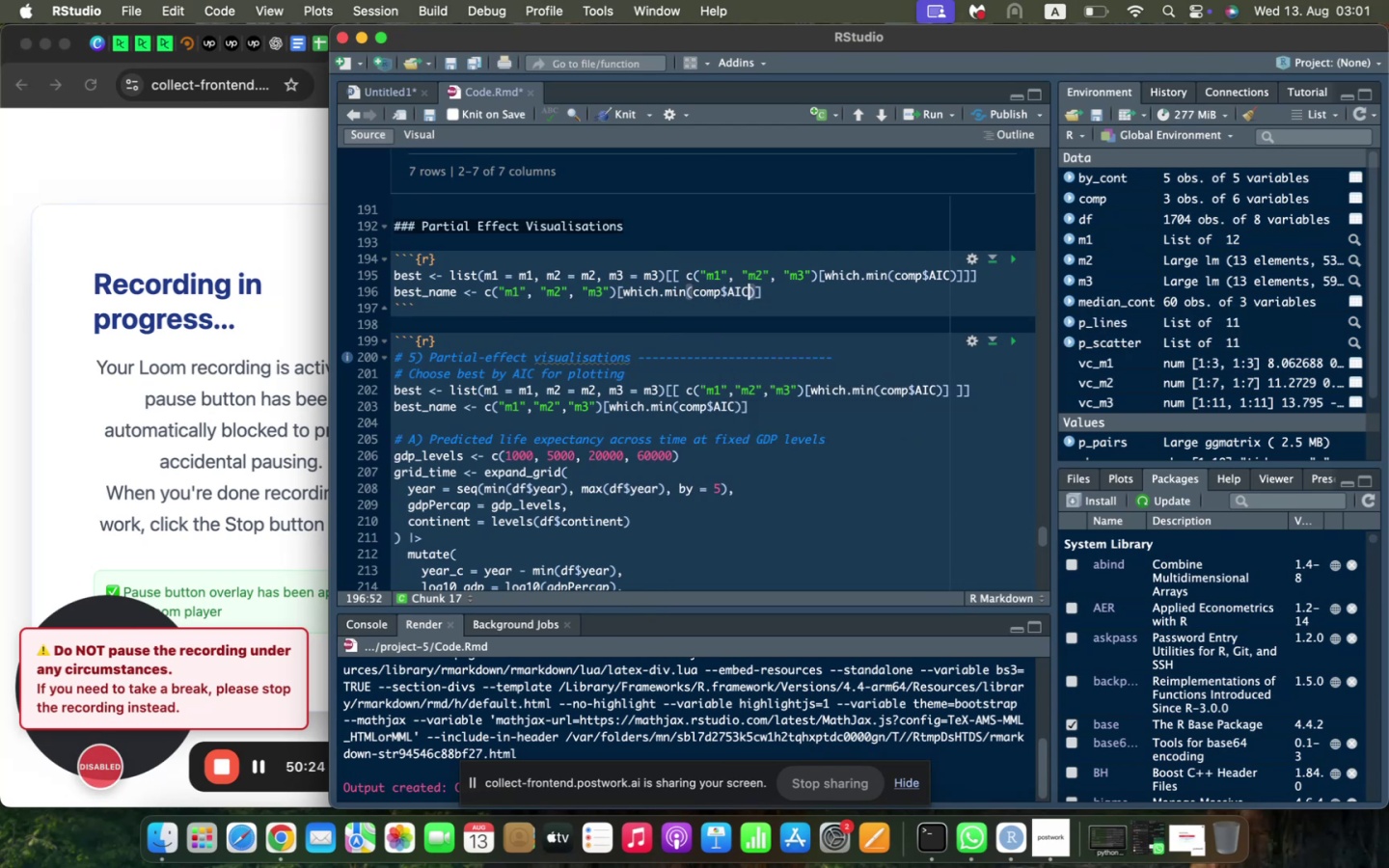 
left_click([1016, 259])
 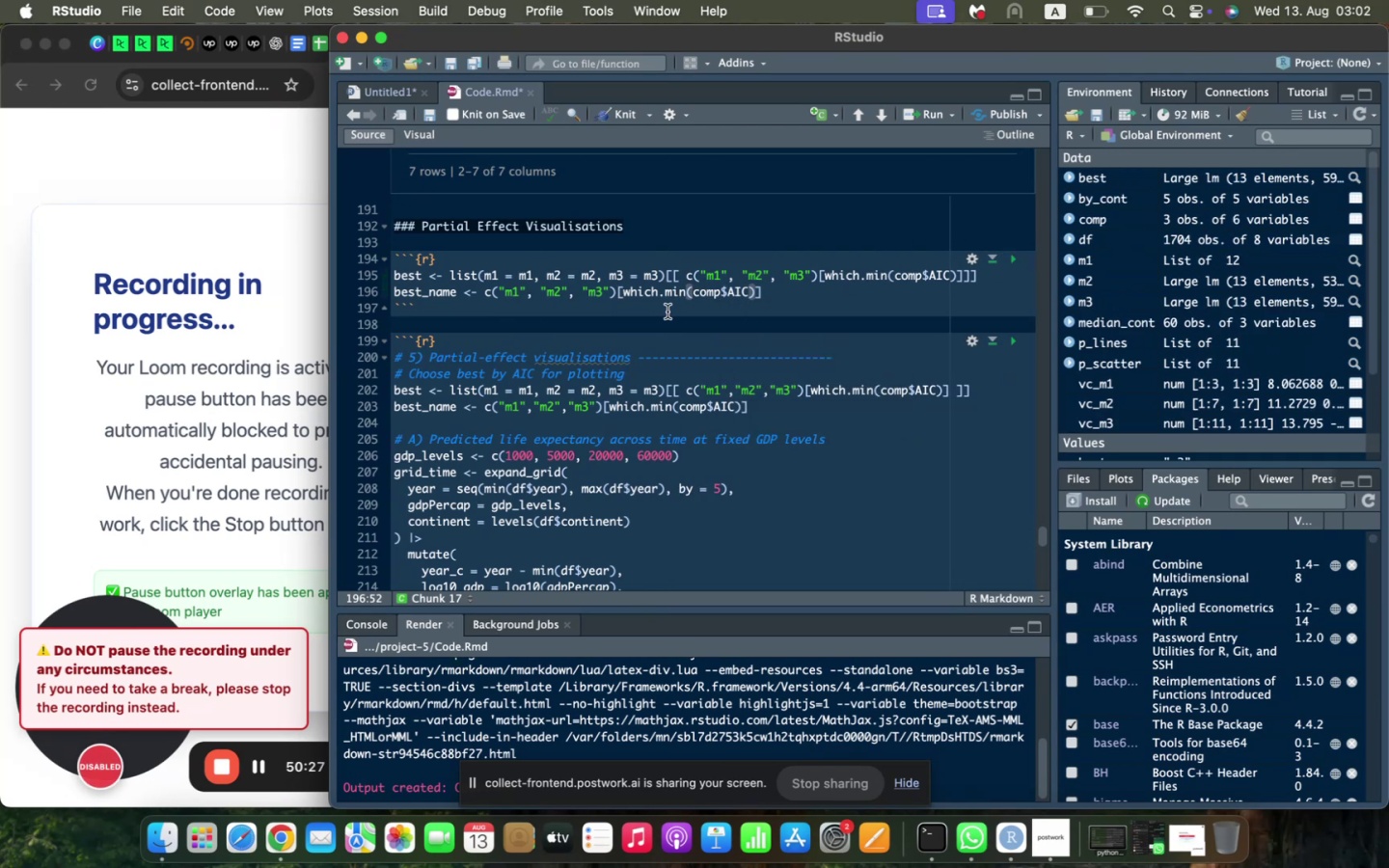 
scroll: coordinate [666, 312], scroll_direction: down, amount: 3.0
 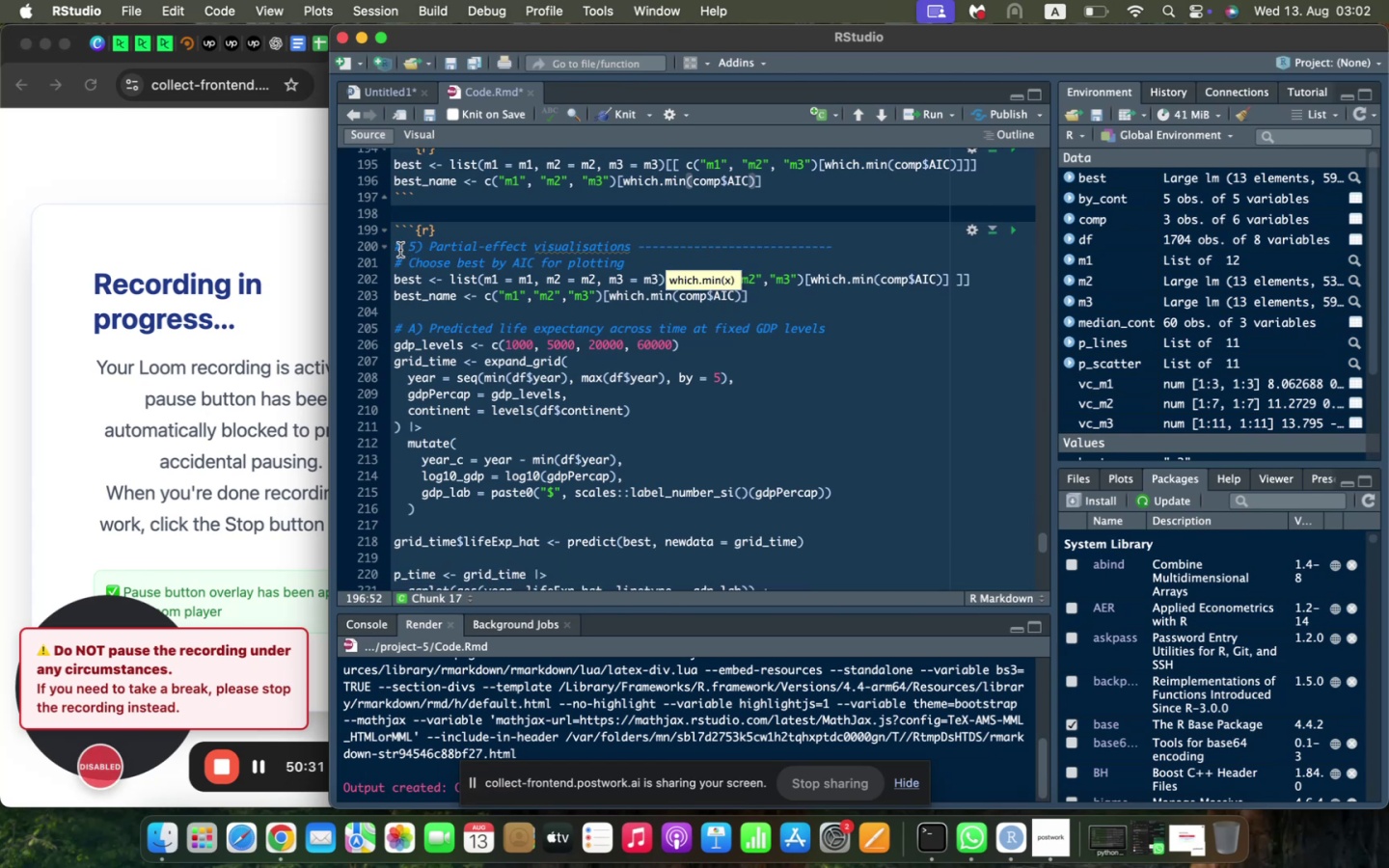 
left_click_drag(start_coordinate=[396, 249], to_coordinate=[568, 312])
 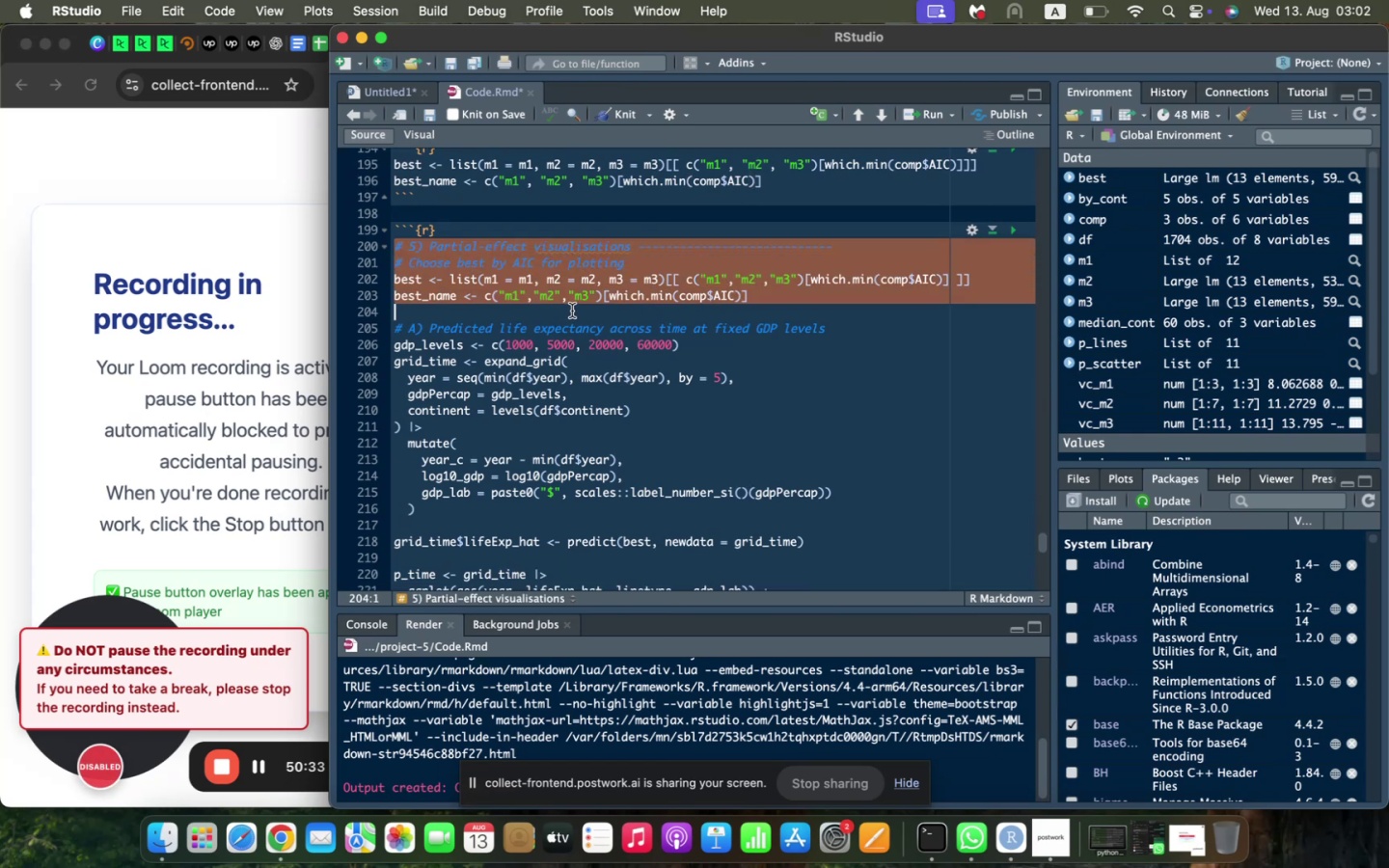 
key(Backspace)
 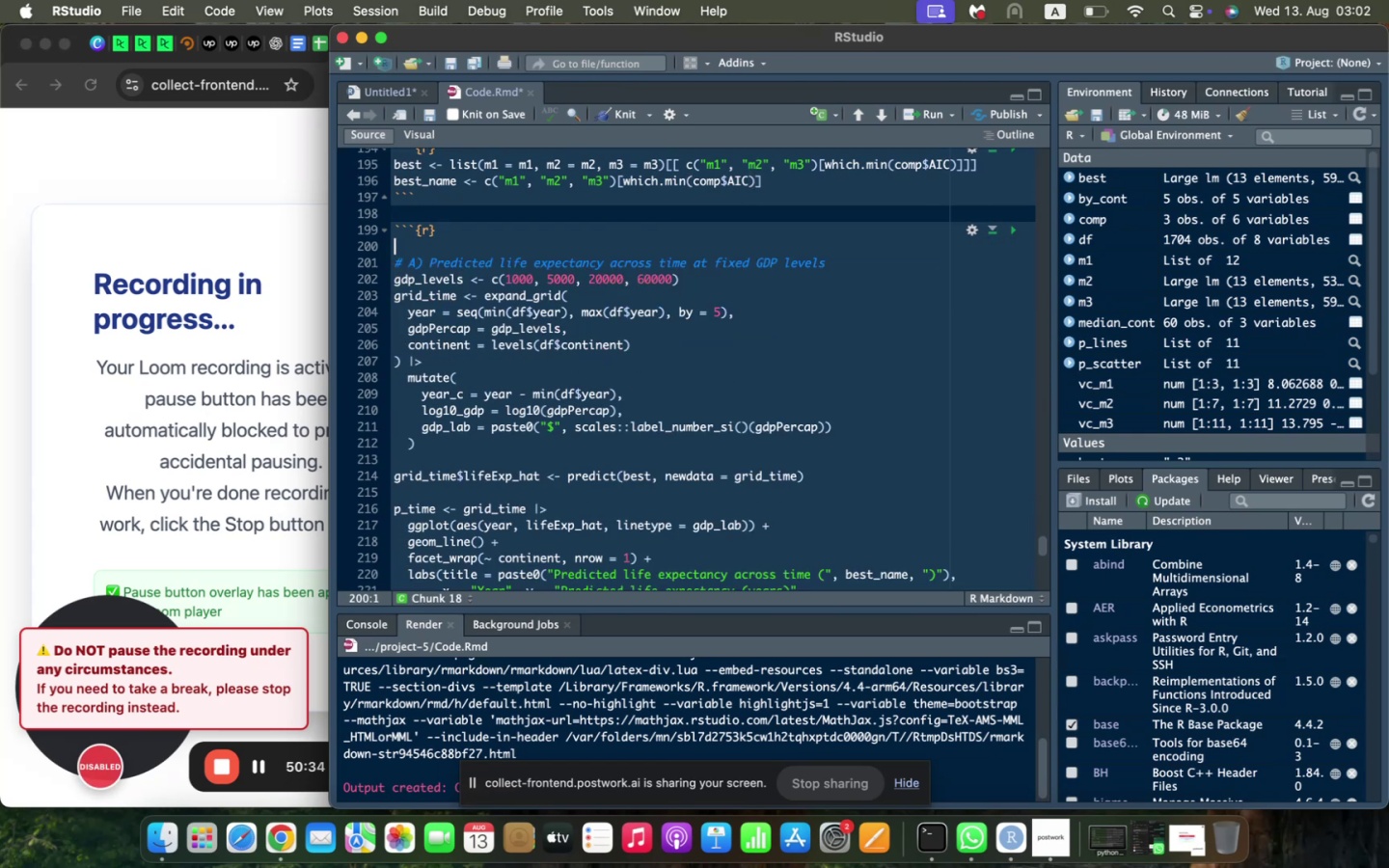 
key(ArrowUp)
 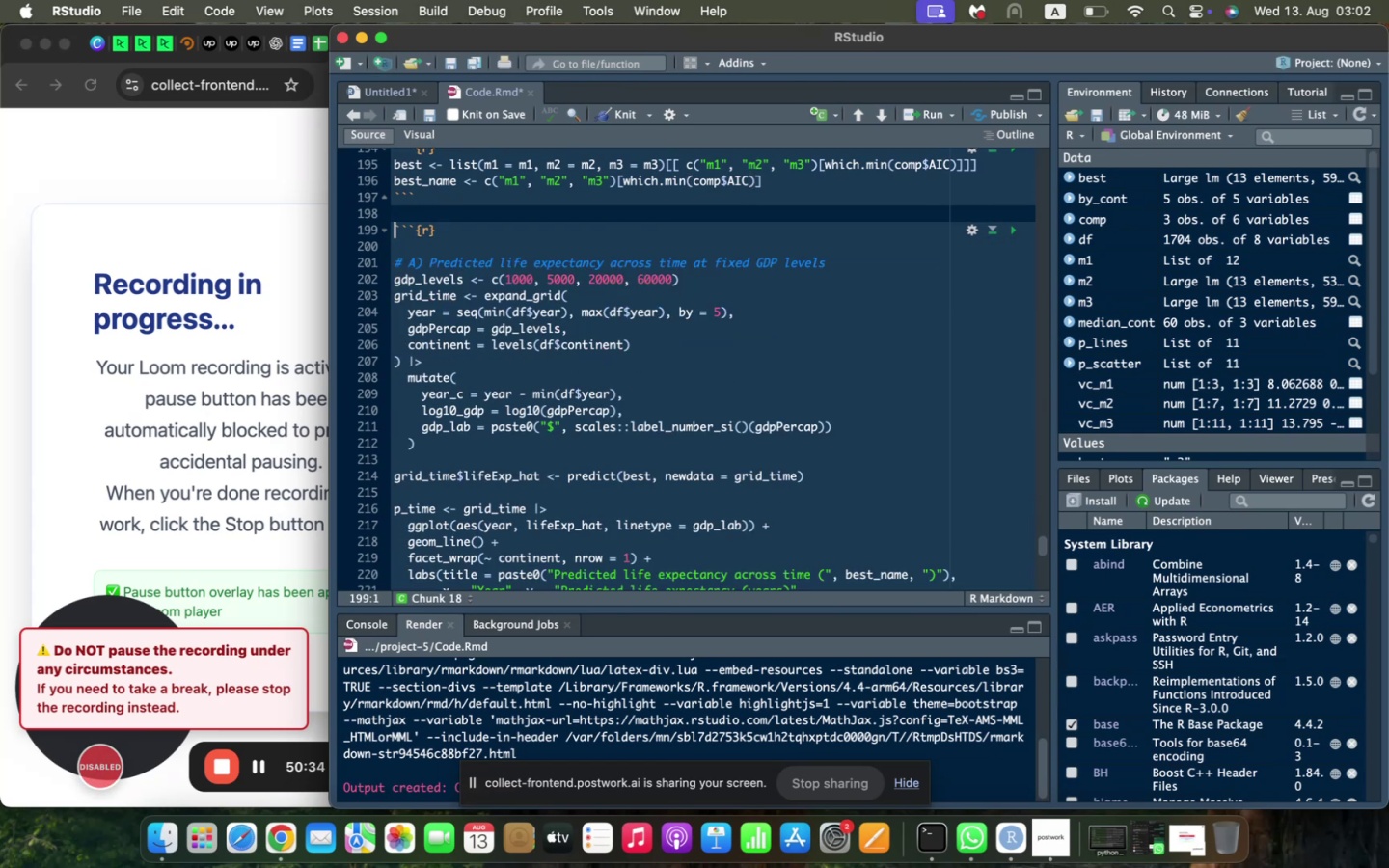 
key(Enter)
 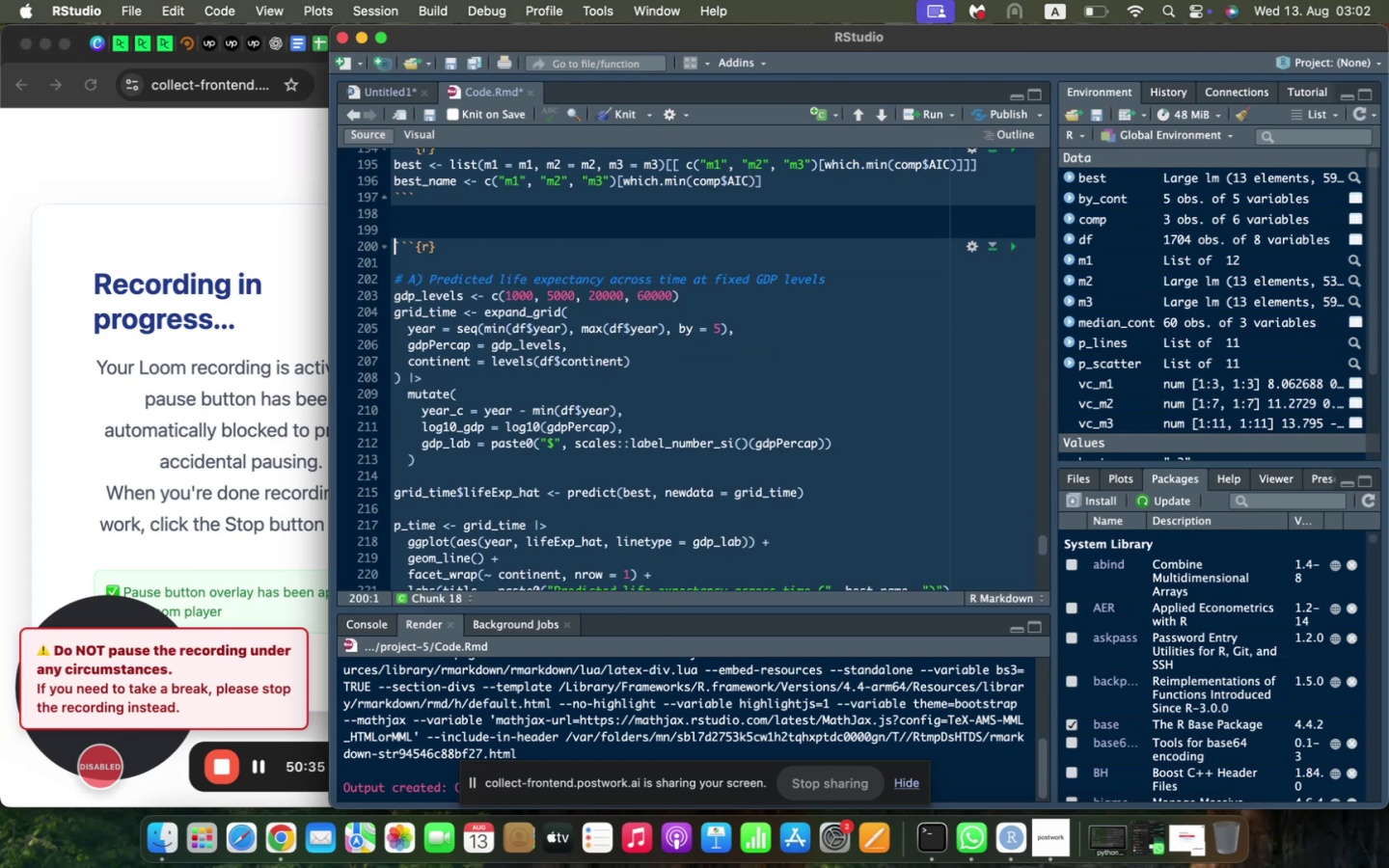 
key(ArrowUp)
 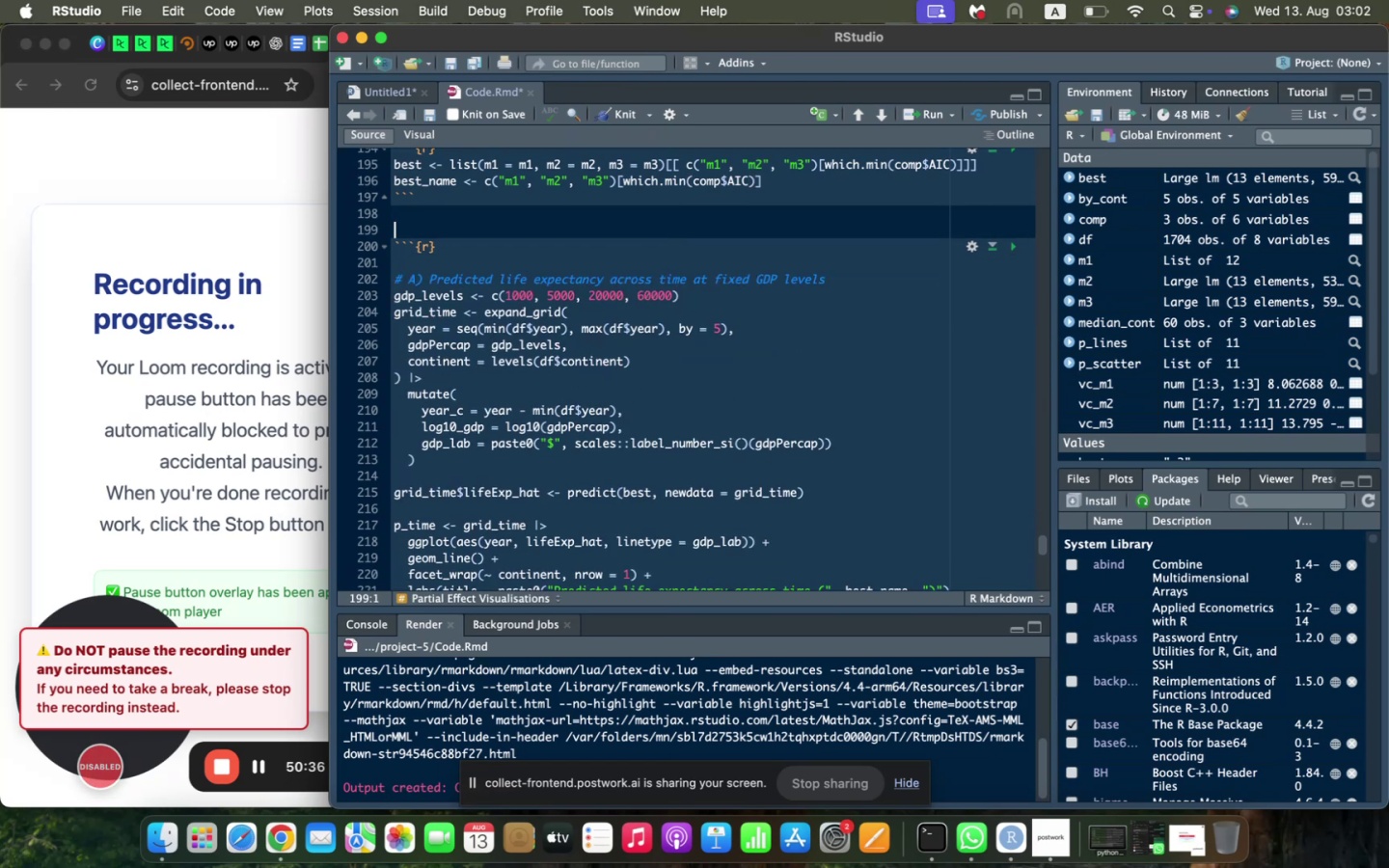 
type(#### Predicted Ligr E)
key(Backspace)
key(Backspace)
key(Backspace)
key(Backspace)
type(g)
key(Backspace)
type(fe Expc)
key(Backspace)
type(ectancy across time at fixed GDP Levels)
 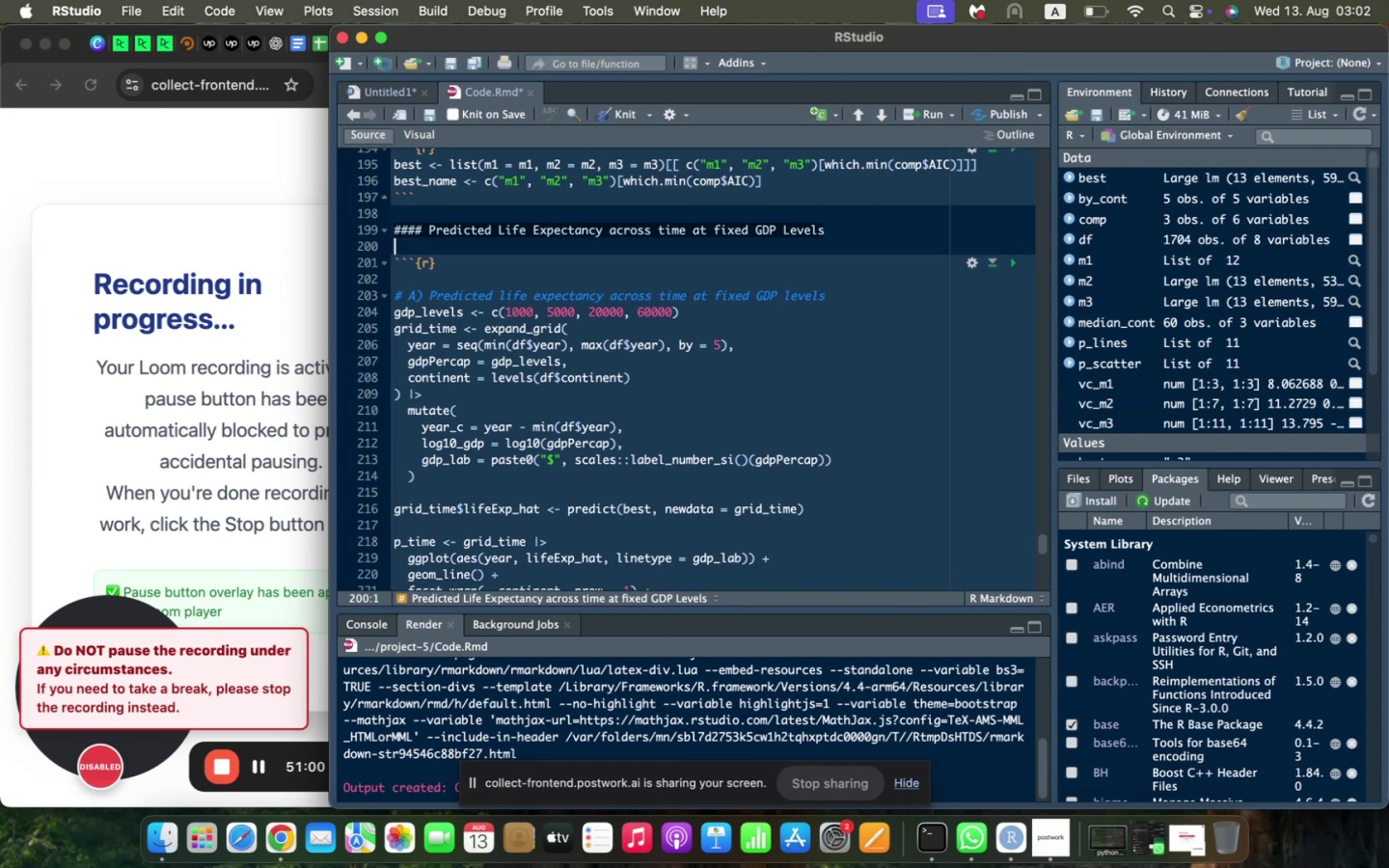 
 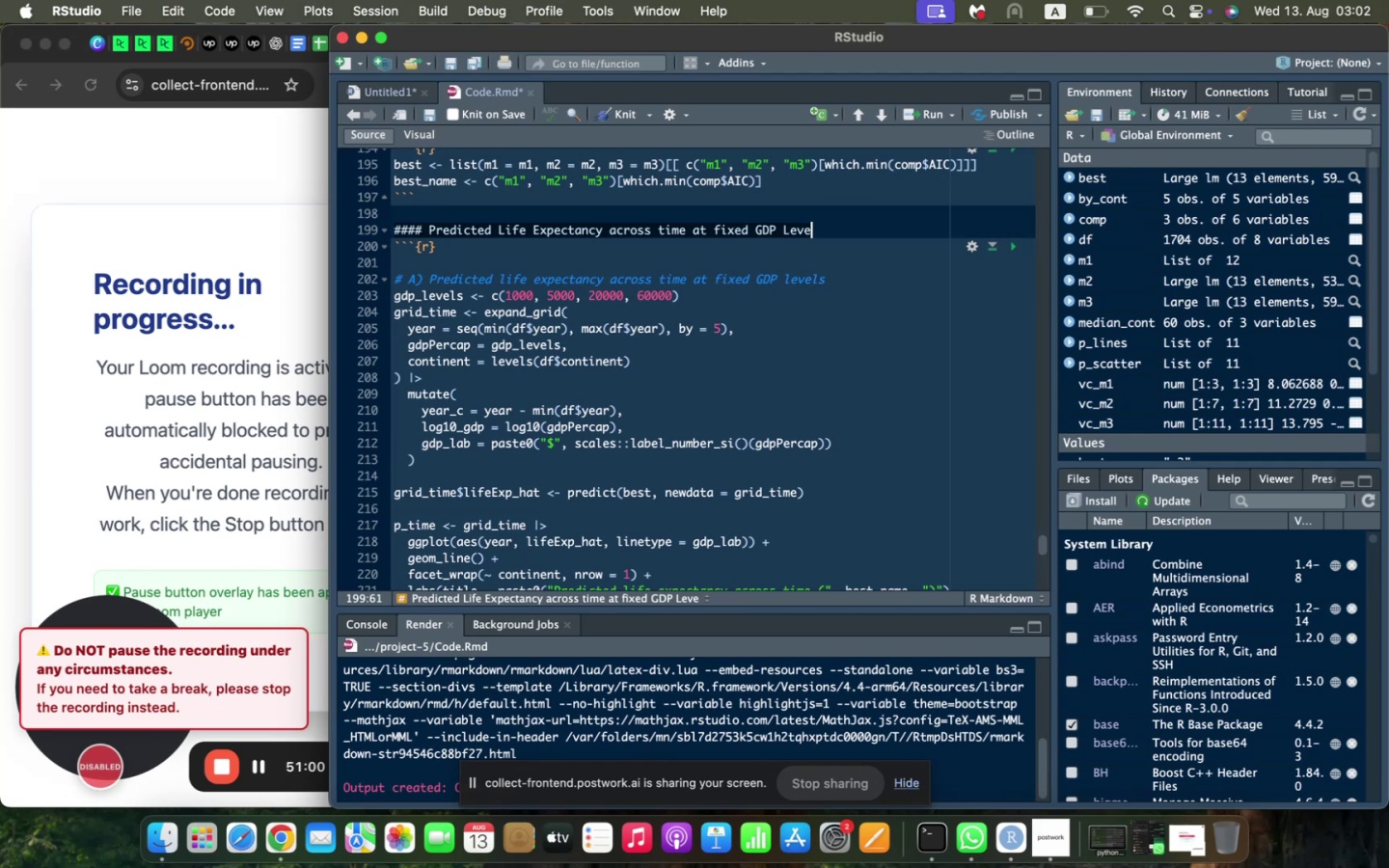 
key(Enter)
 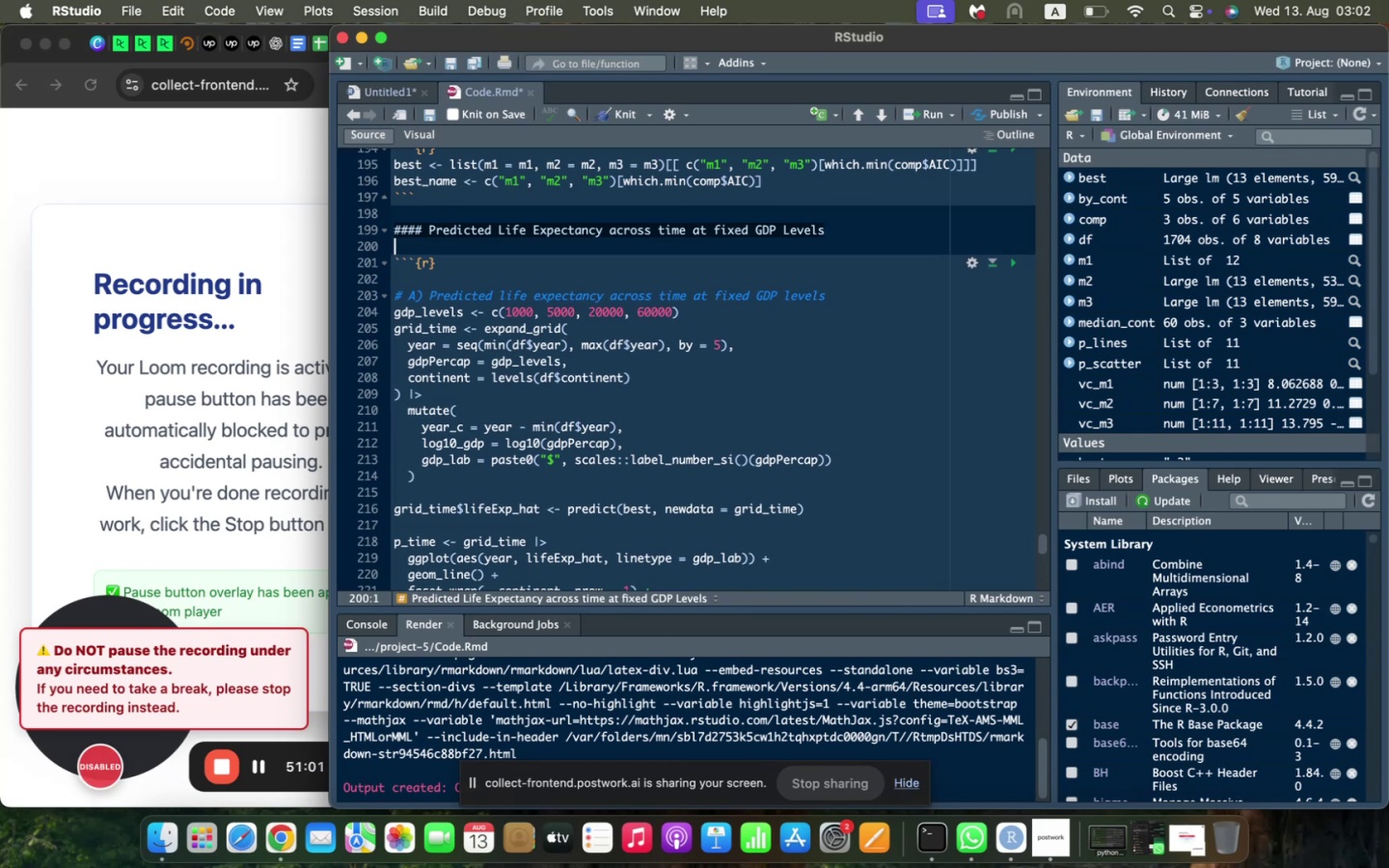 
key(ArrowDown)
 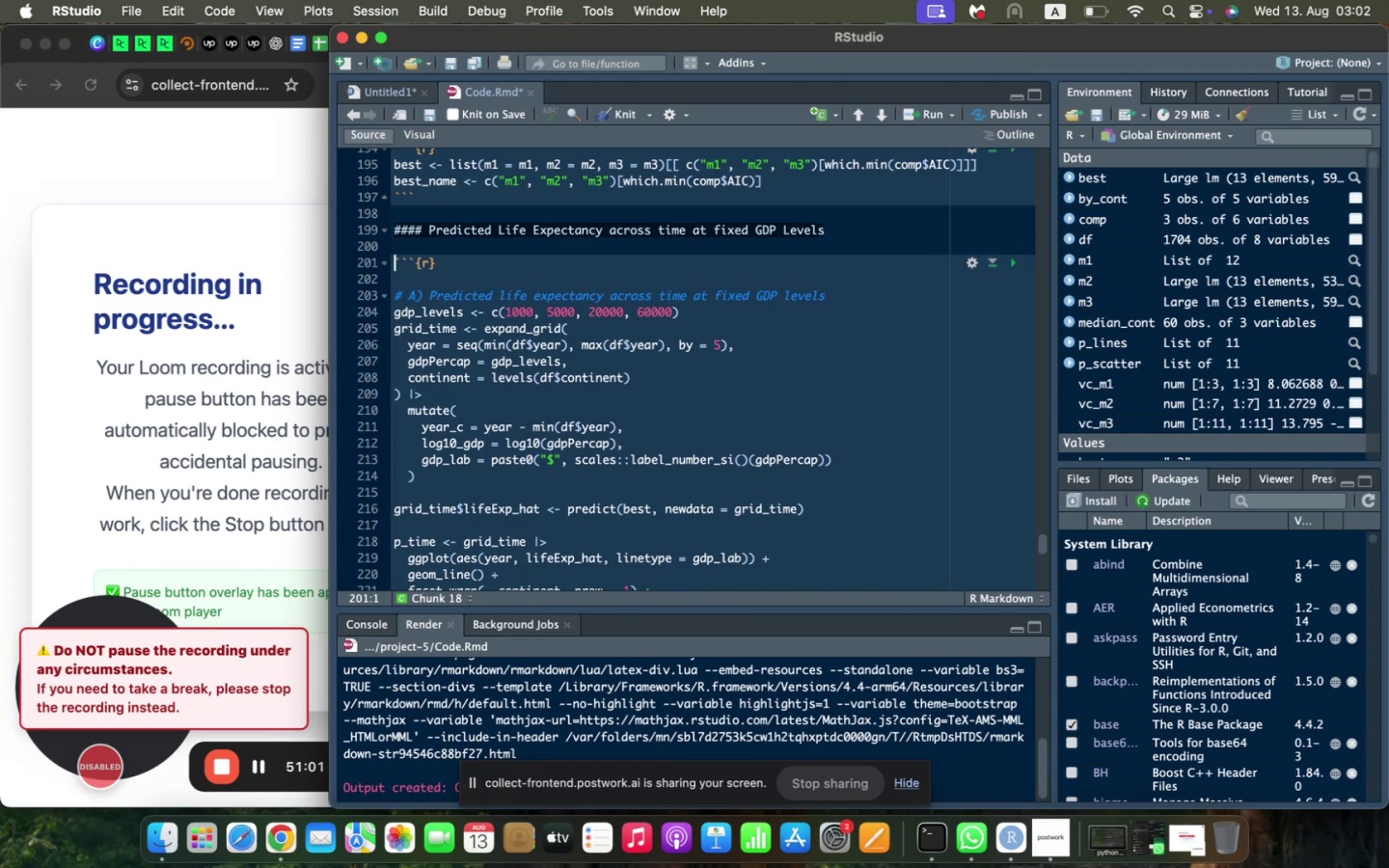 
key(ArrowDown)
 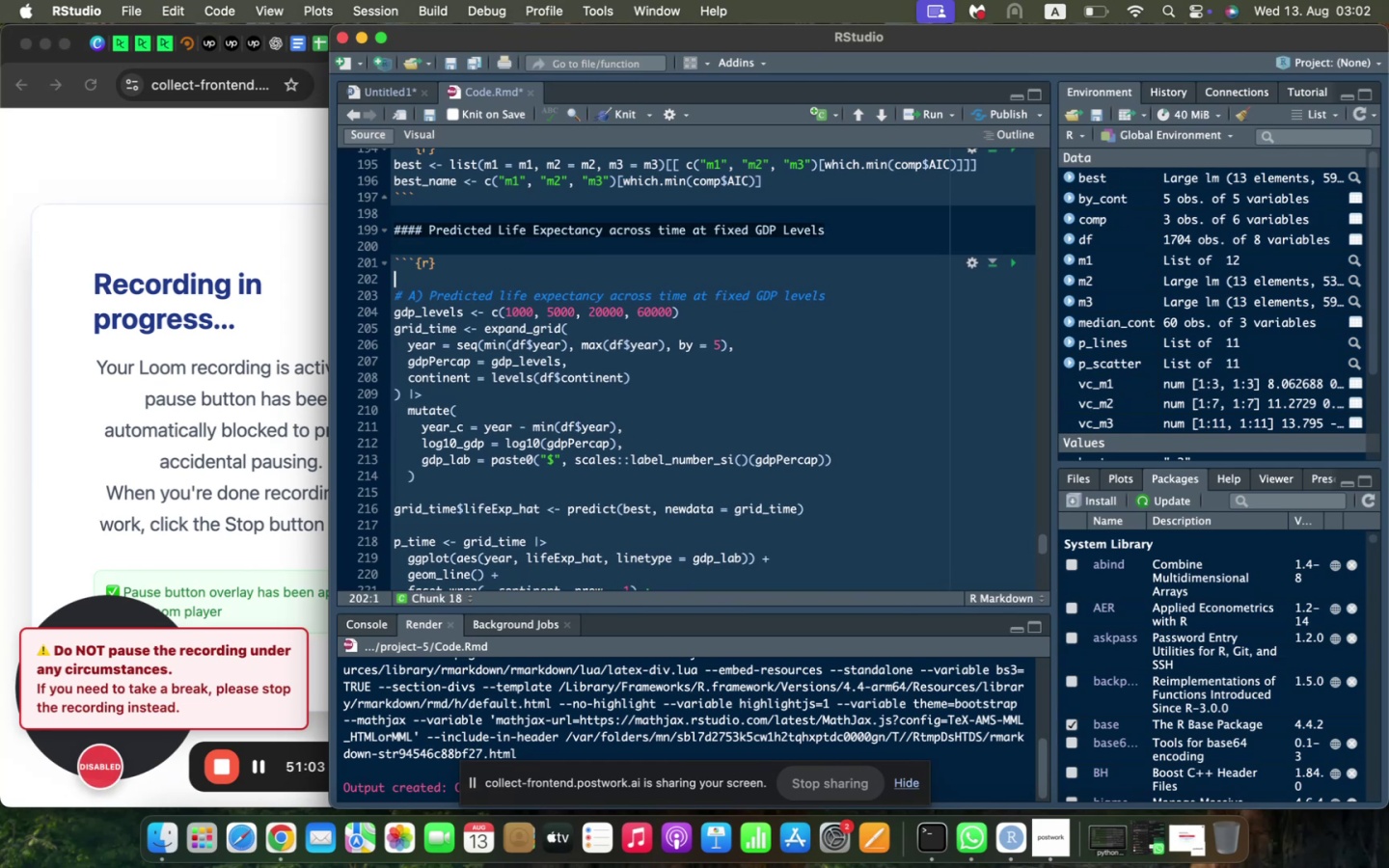 
type(gdp_levels ,)
key(Backspace)
type(<- c(1000, 5000, 20000, 60000)
 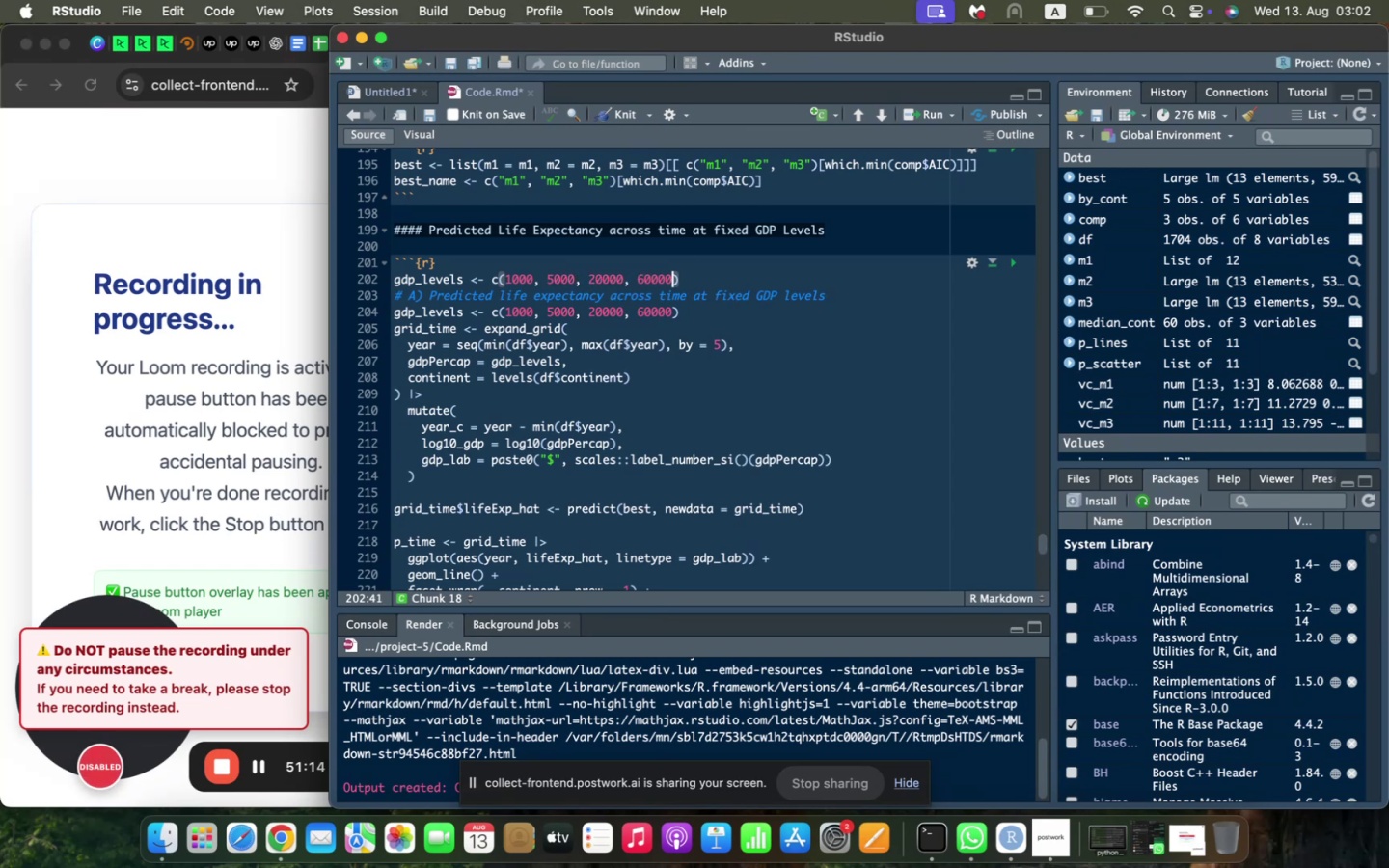 
 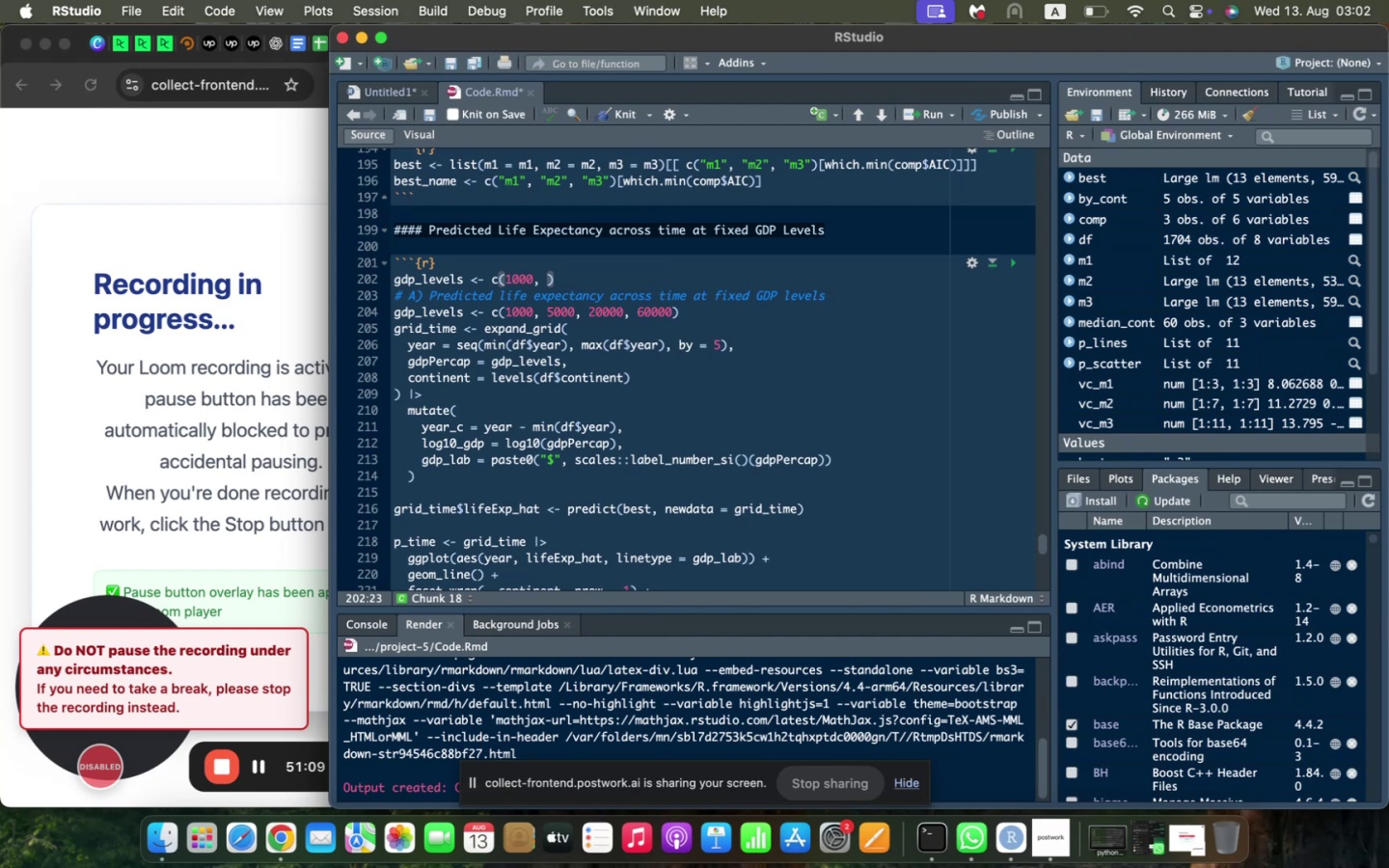 
key(ArrowRight)
 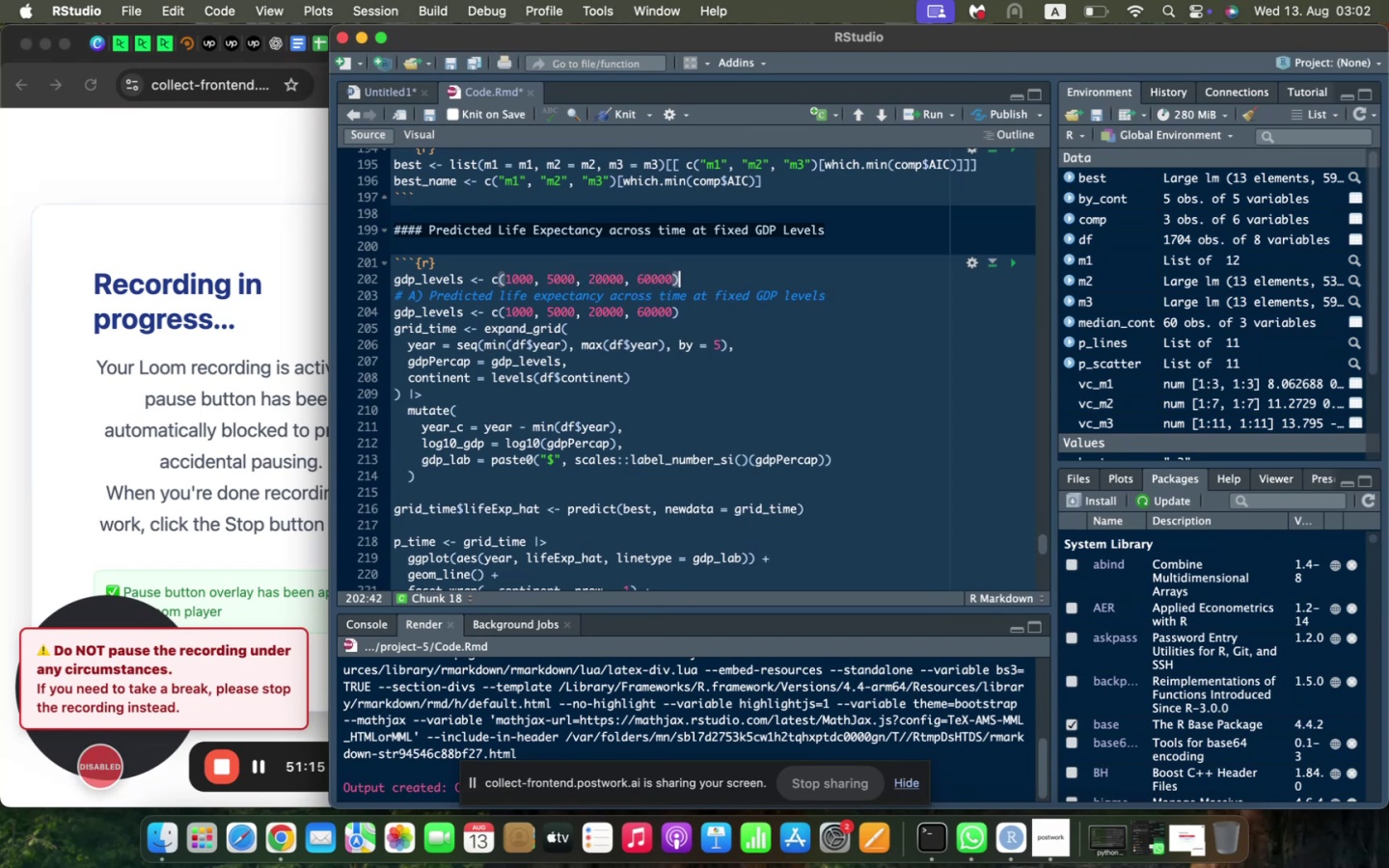 
key(Enter)
 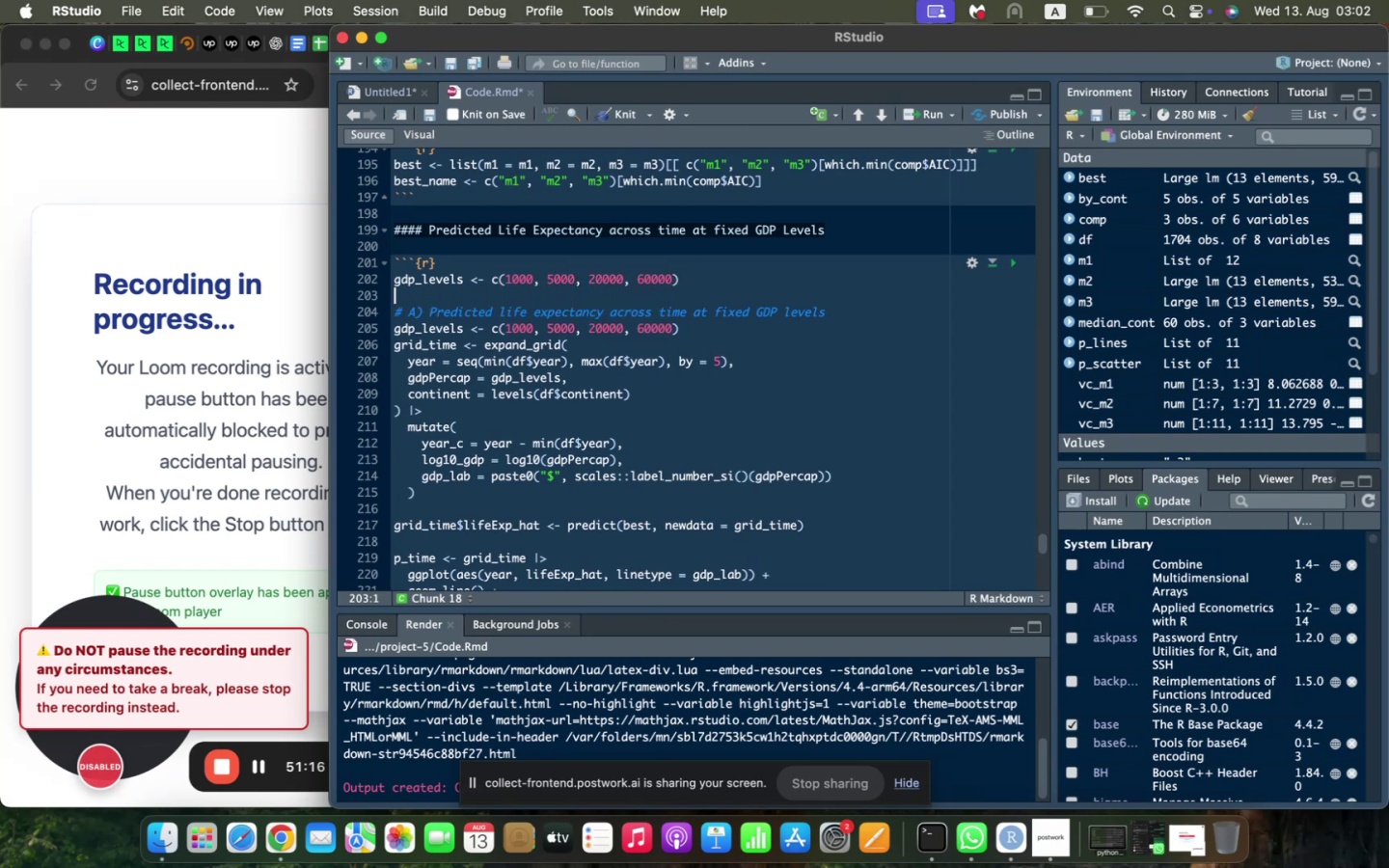 
type(grid_time ,-)
key(Backspace)
key(Backspace)
type(<- expand_grid()
 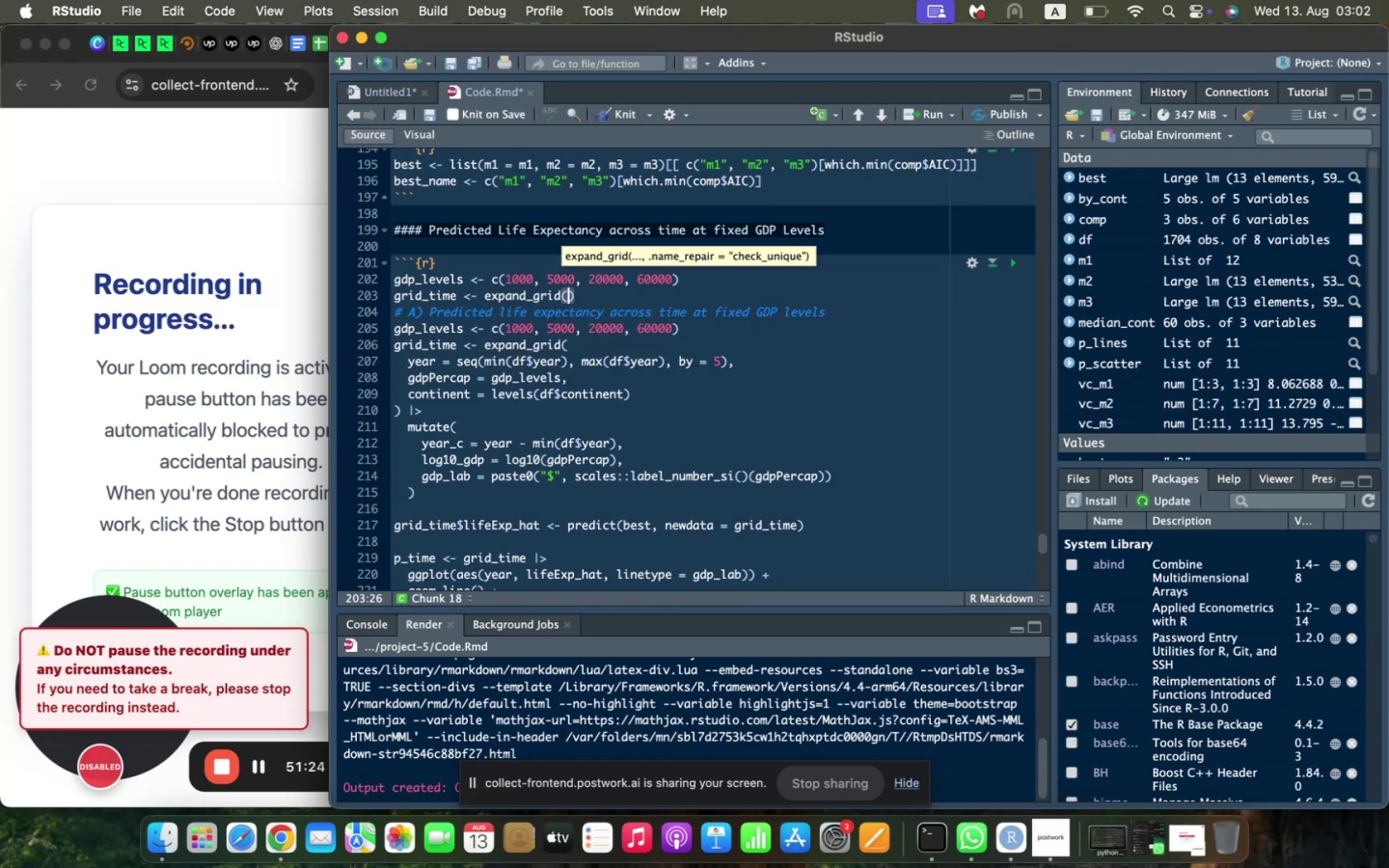 
key(Enter)
 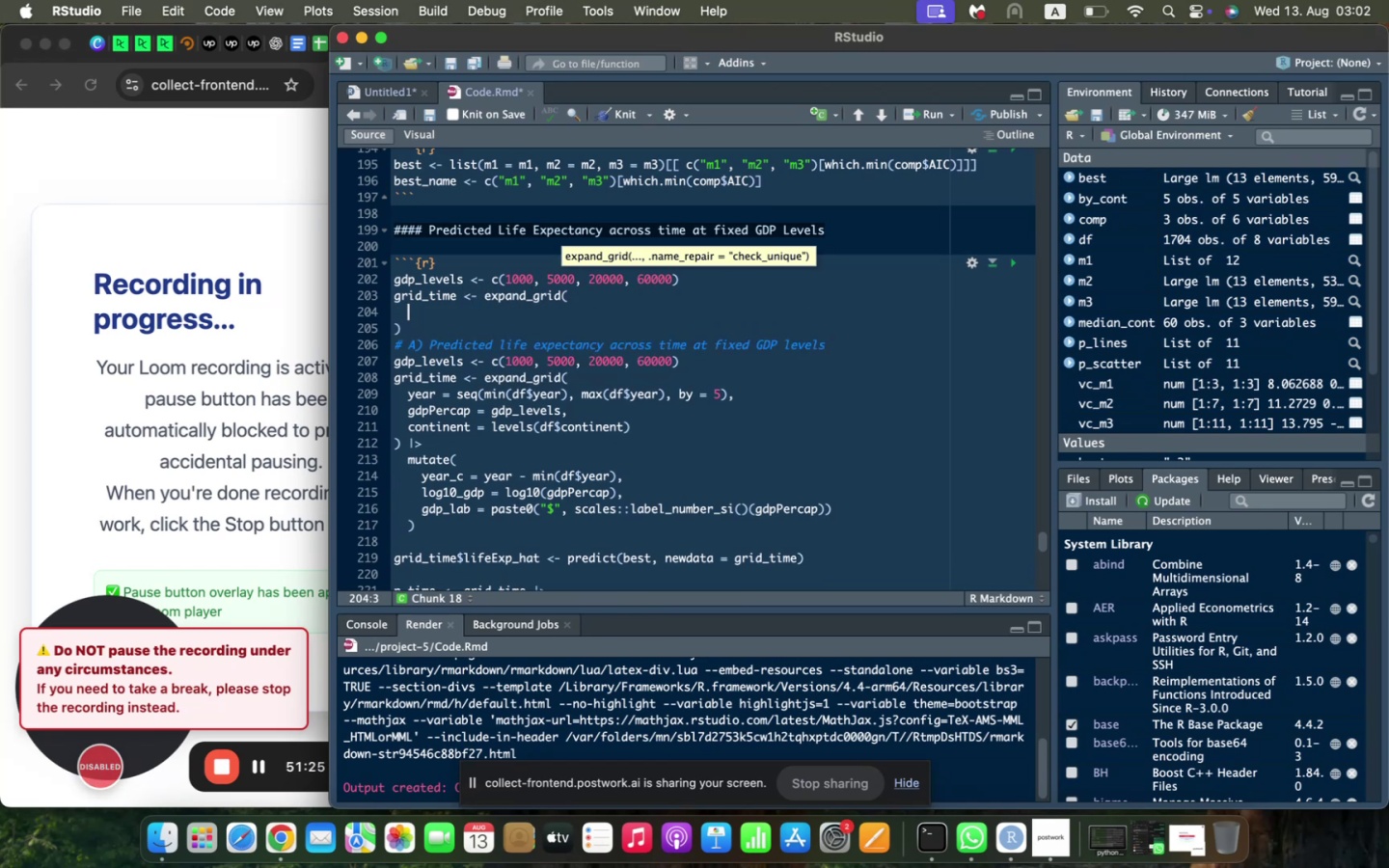 
type(year = sq)
key(Backspace)
type(eq(min(df$year)
 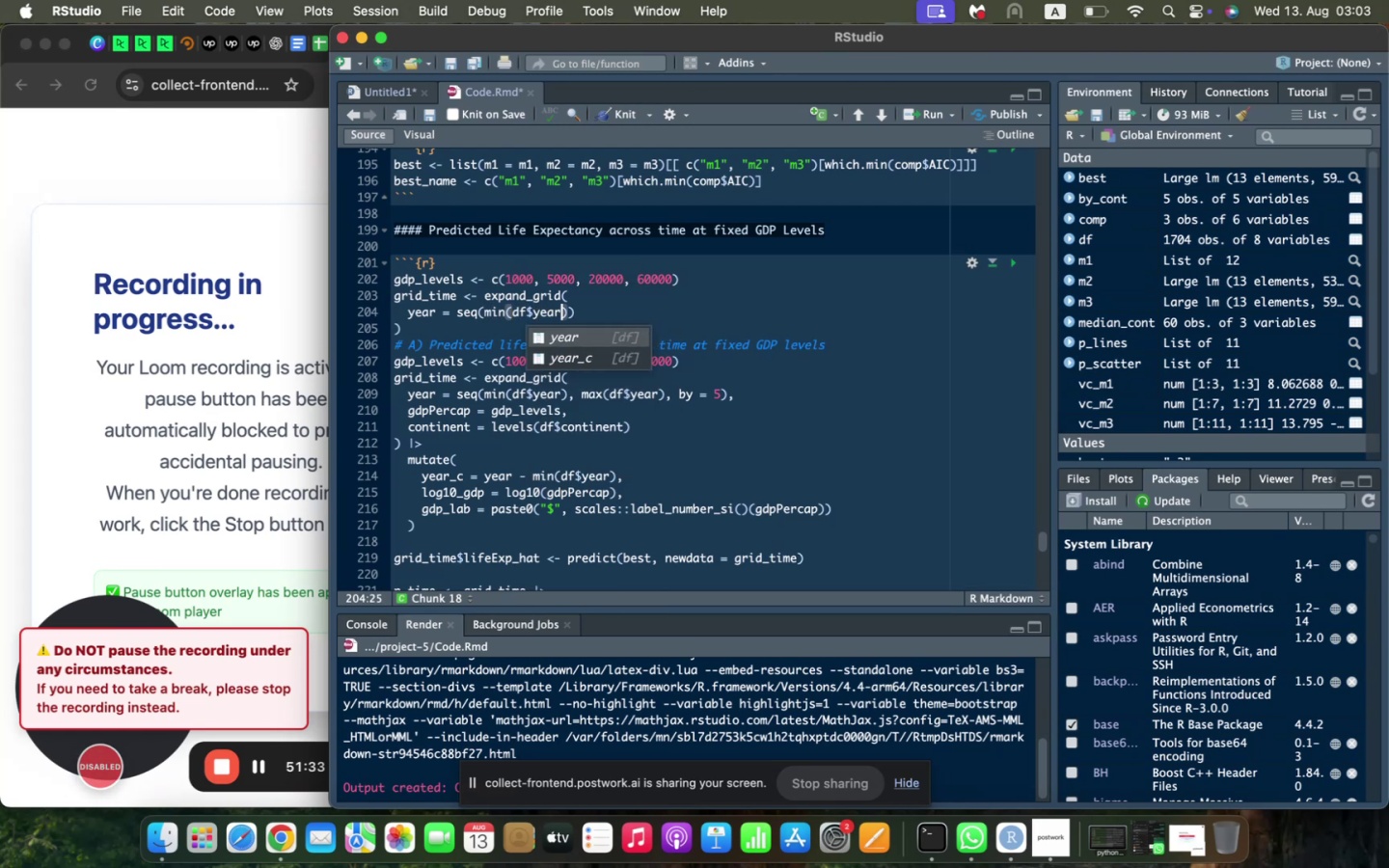 
key(ArrowRight)
 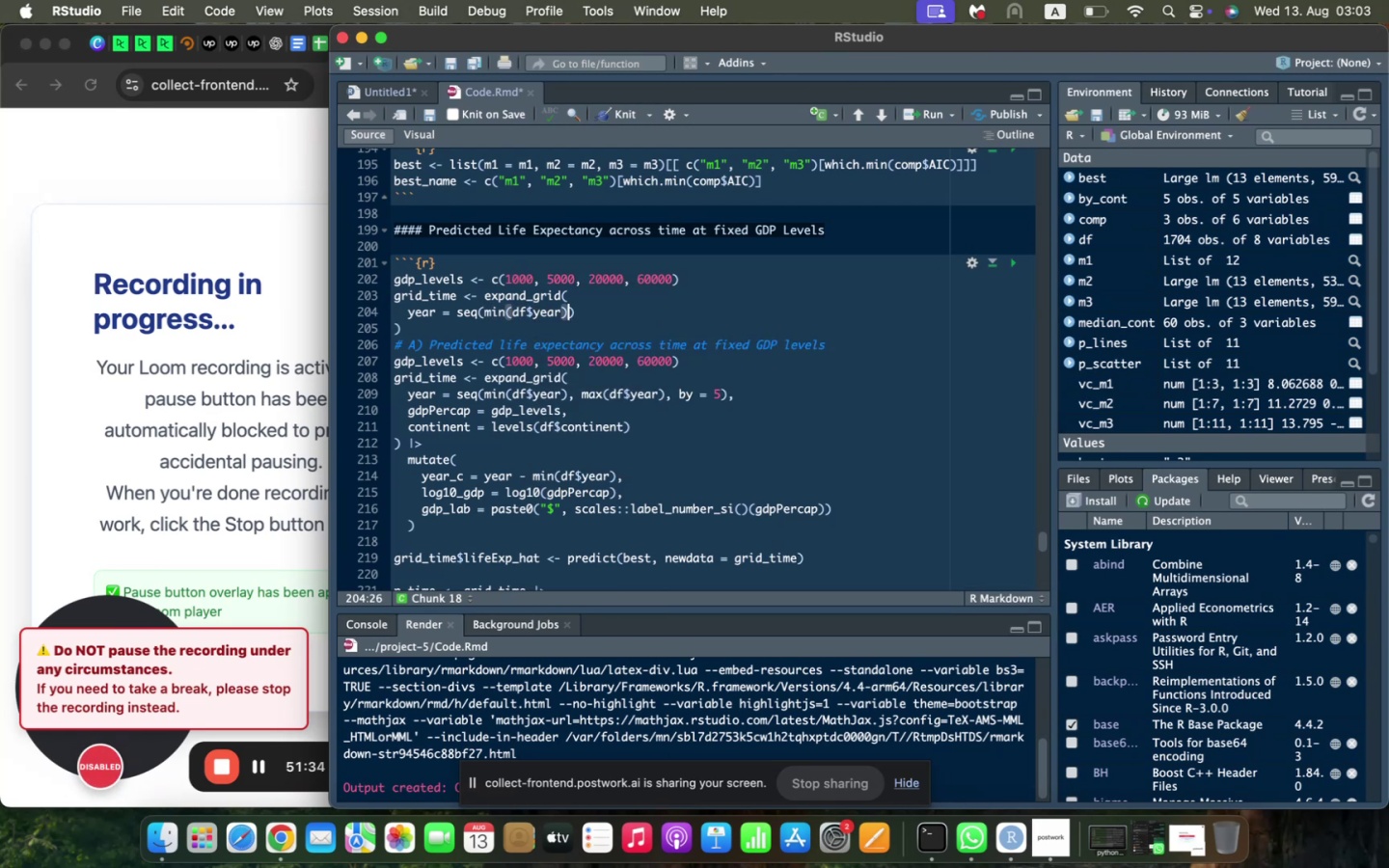 
type(, max(df$year)
 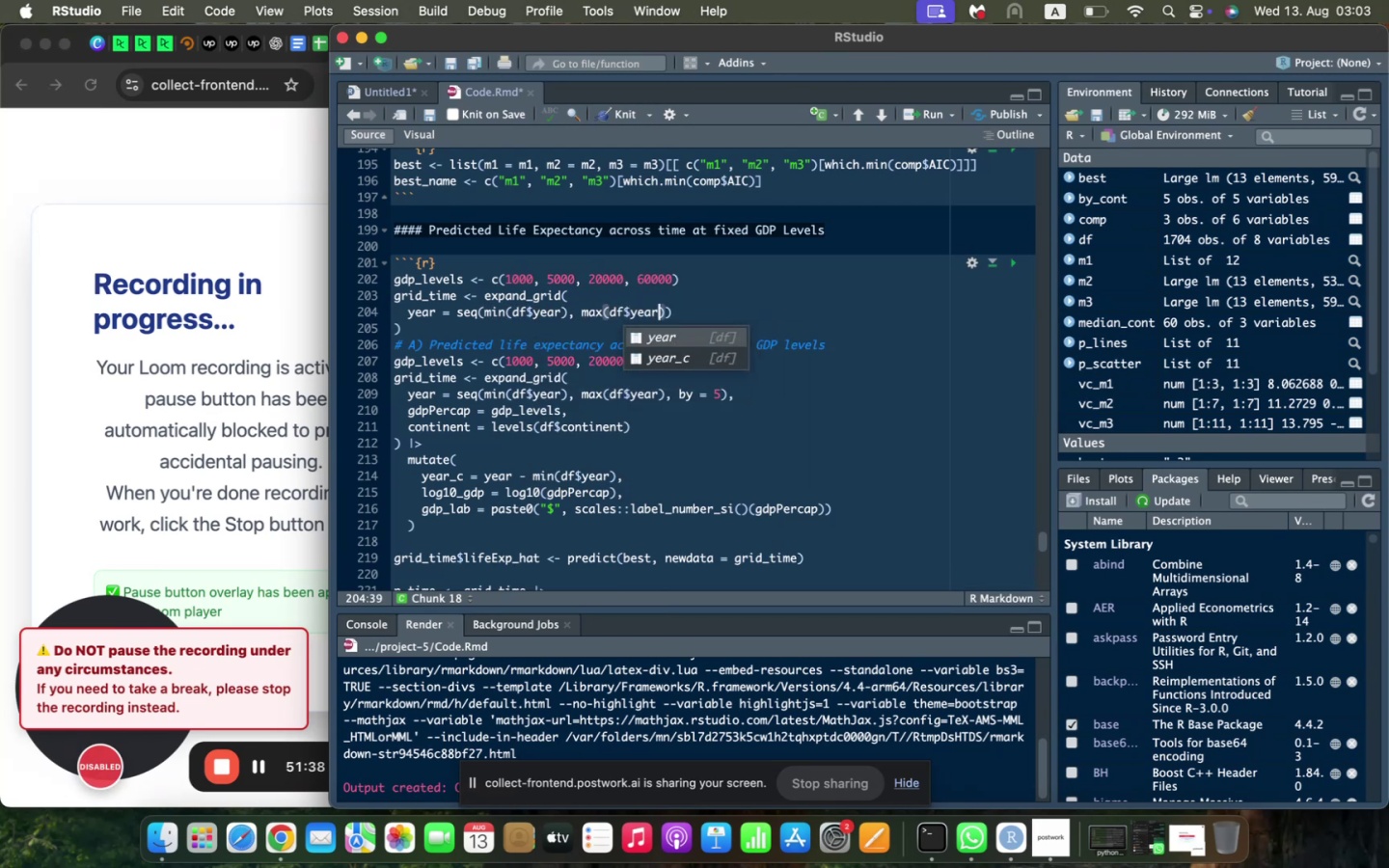 
 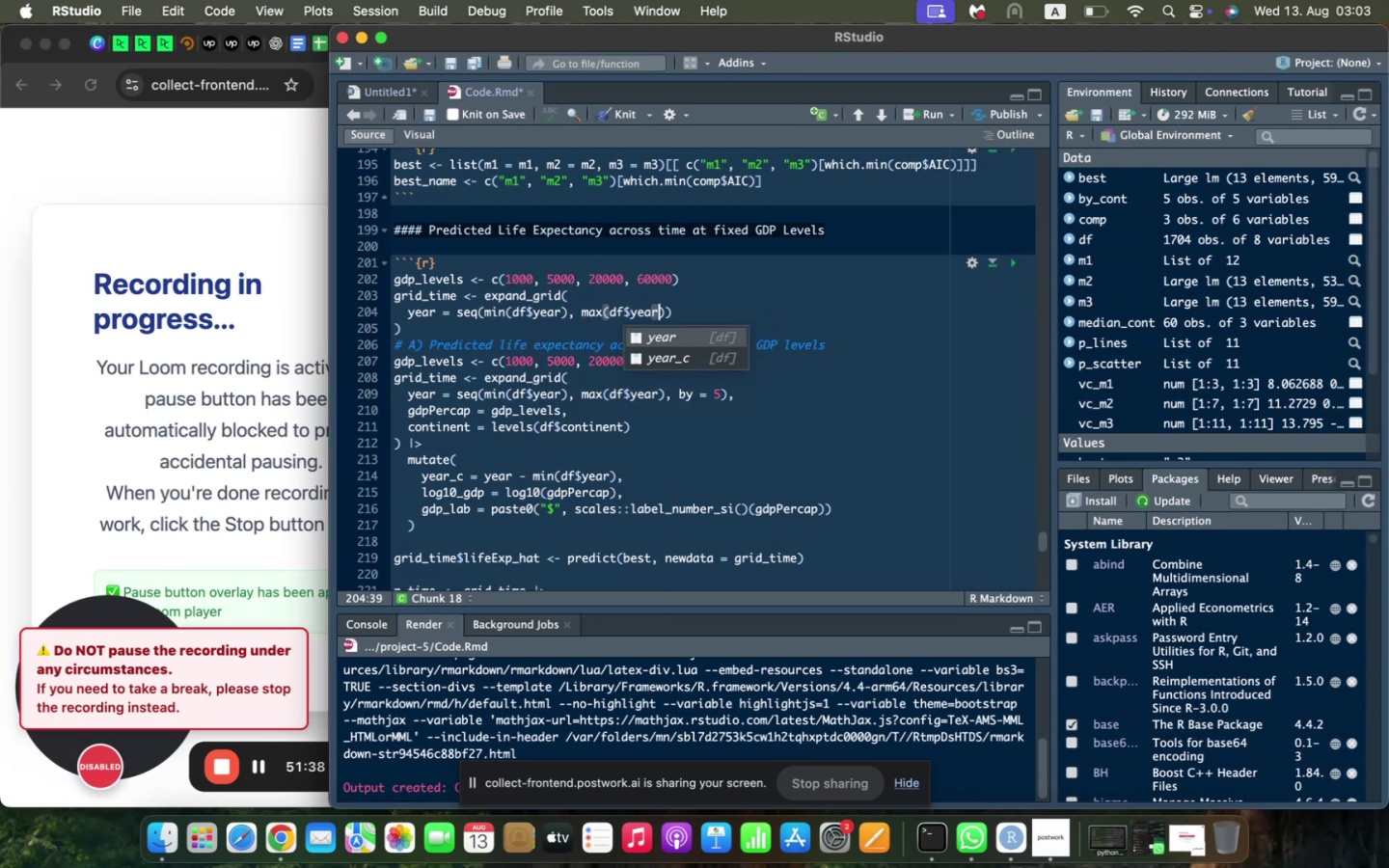 
key(Enter)
 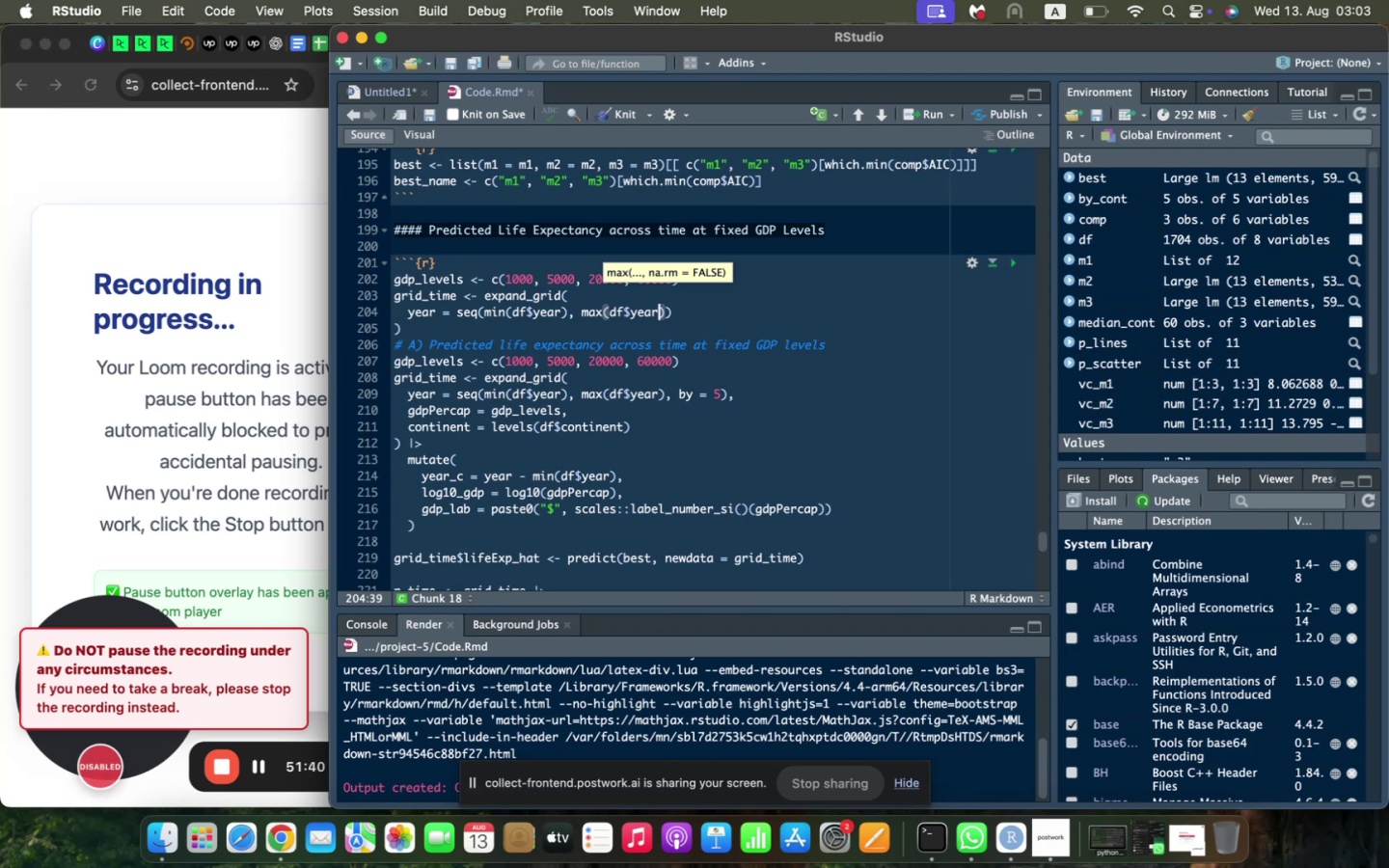 
key(ArrowRight)
 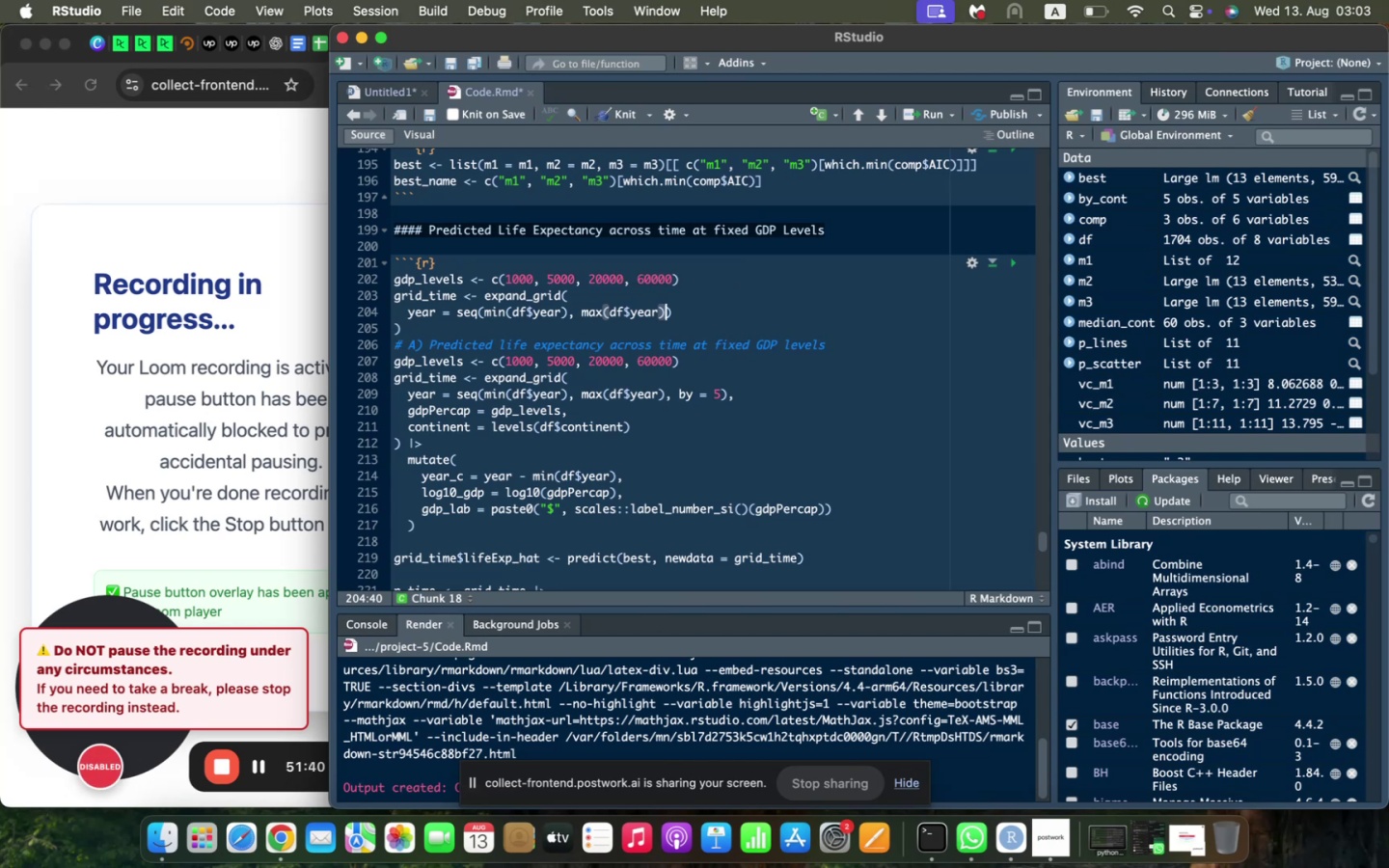 
type(, by - )
key(Backspace)
key(Backspace)
type(= 5)
 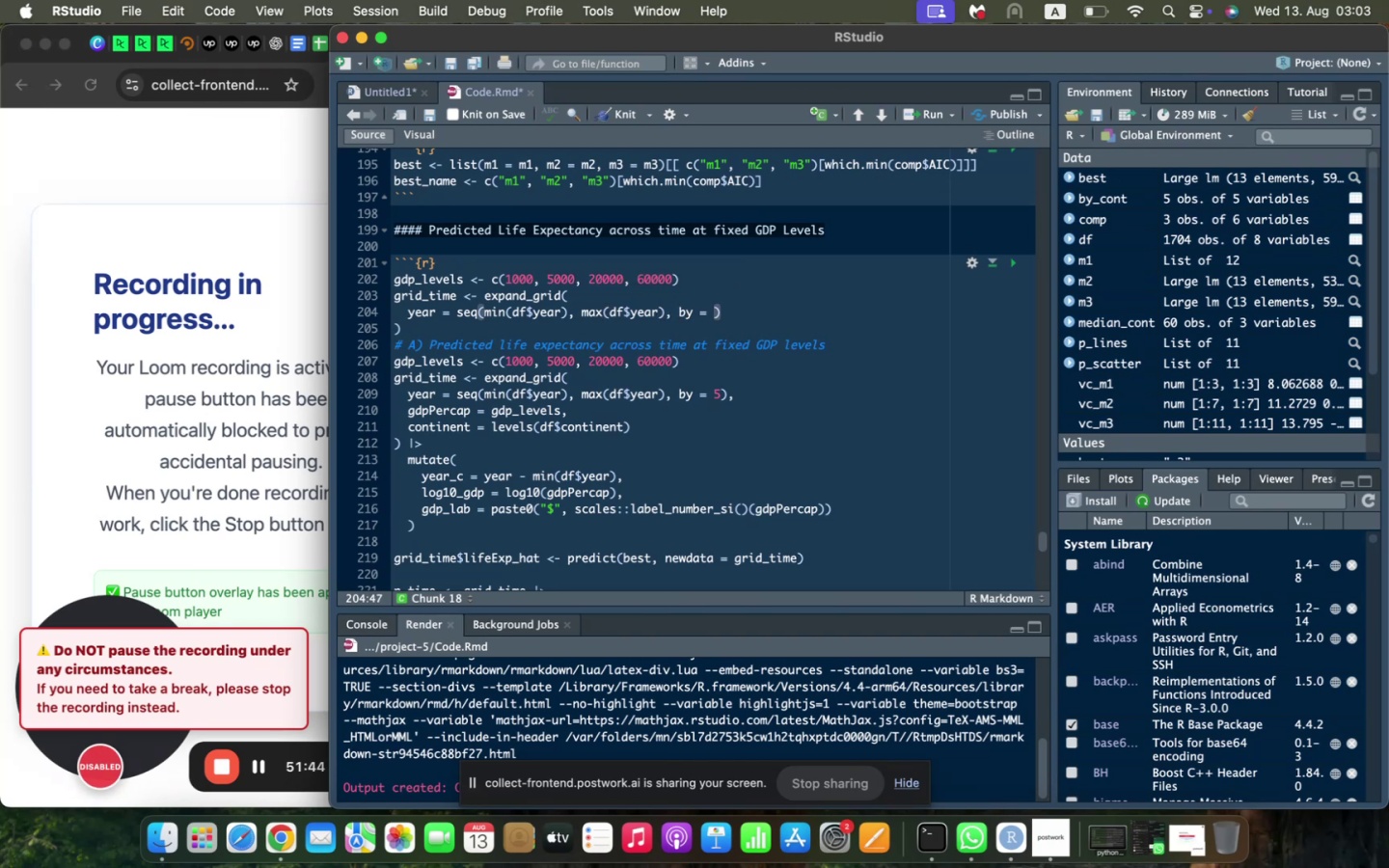 
key(ArrowRight)
 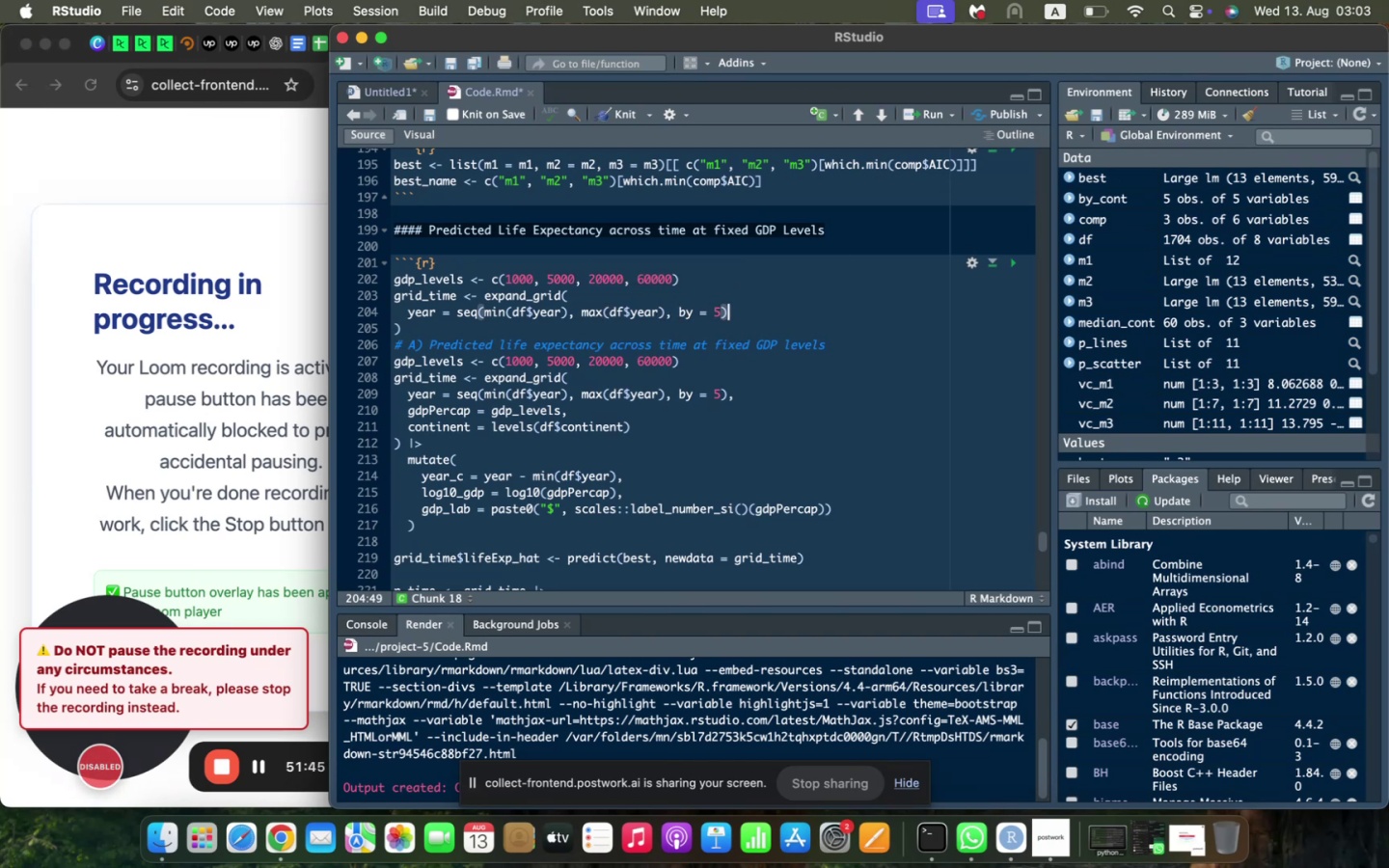 
key(Comma)
 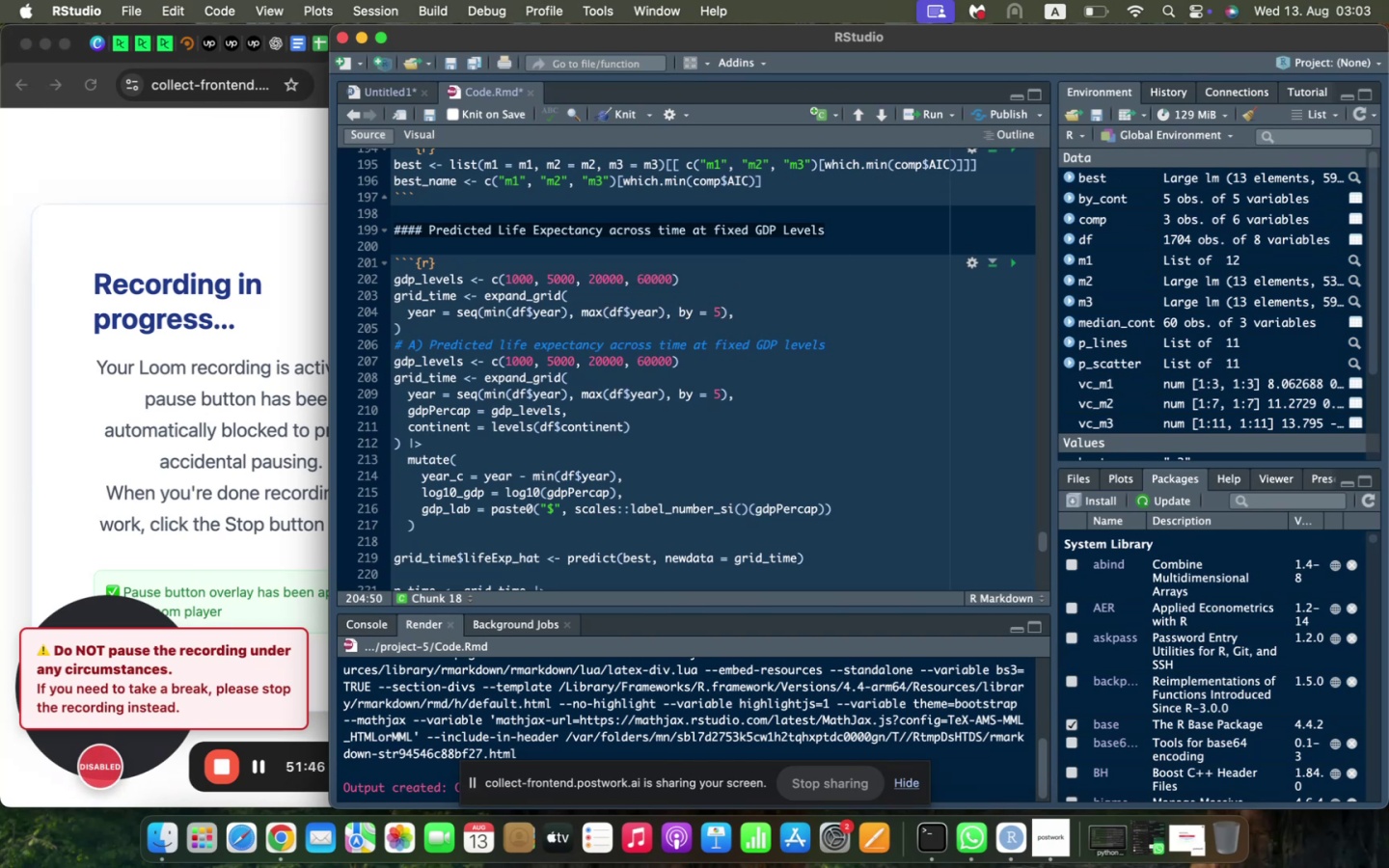 
key(Enter)
 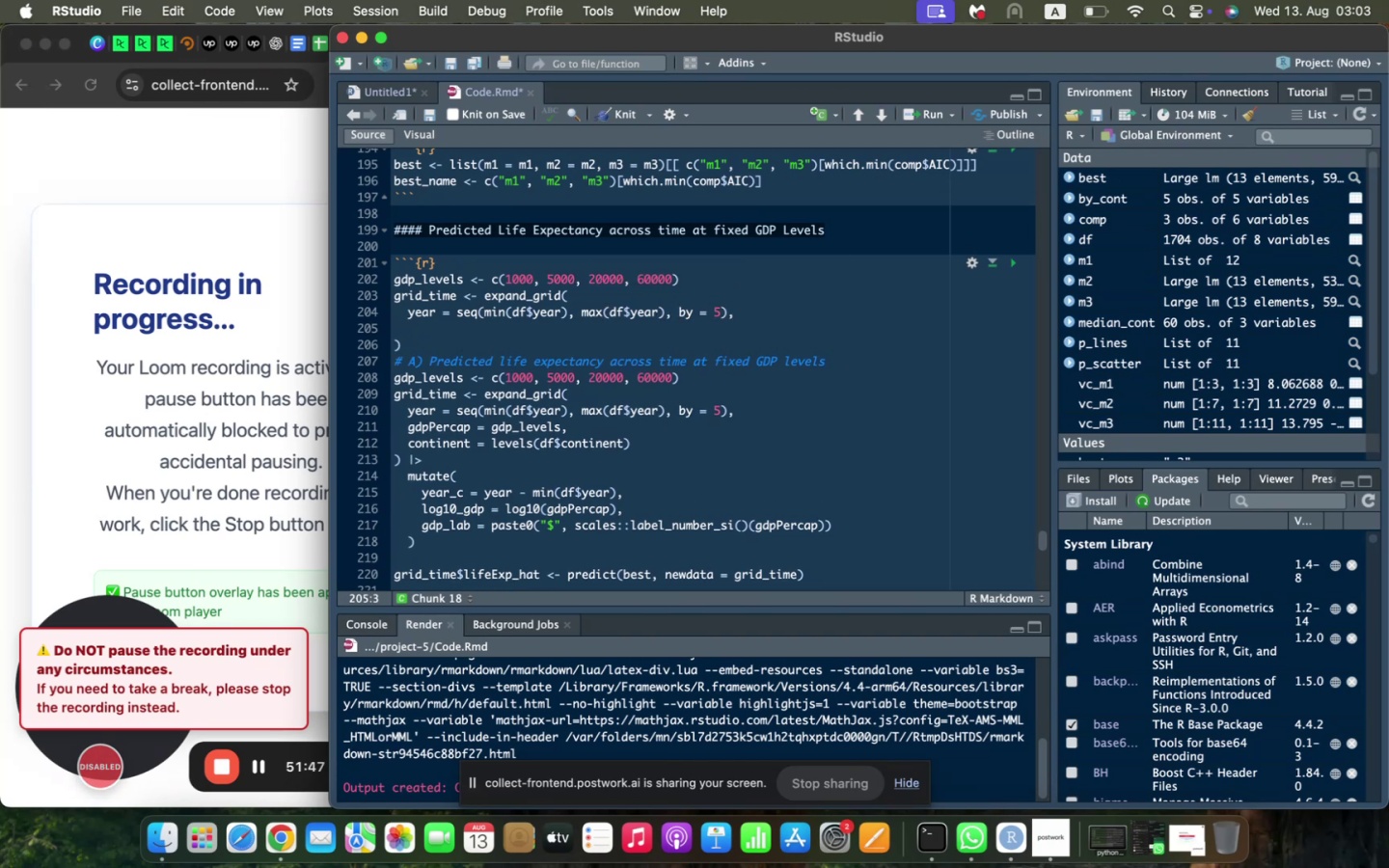 
type(gdp_)
key(Backspace)
type(Percap = gdp_levels,)
 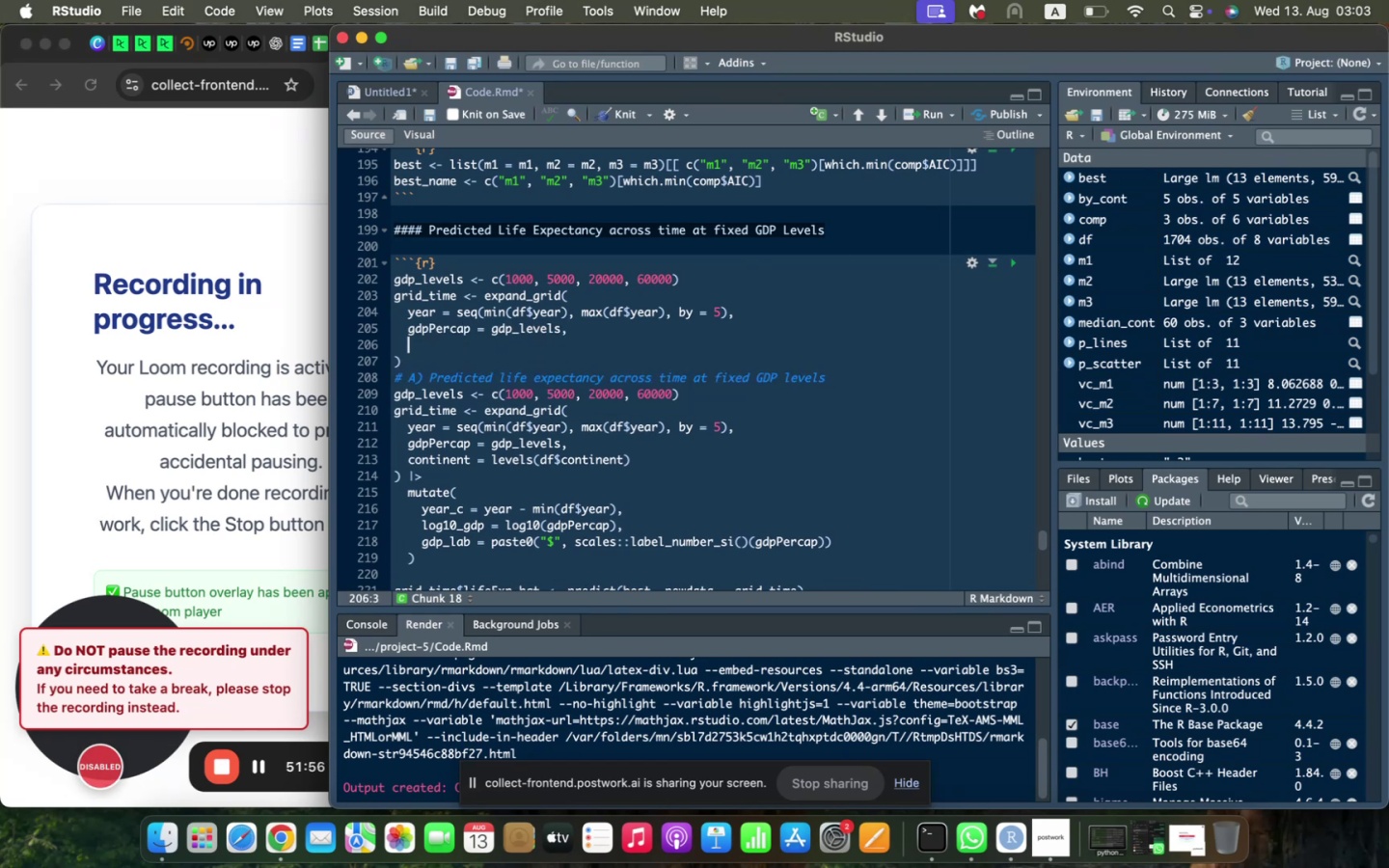 
 